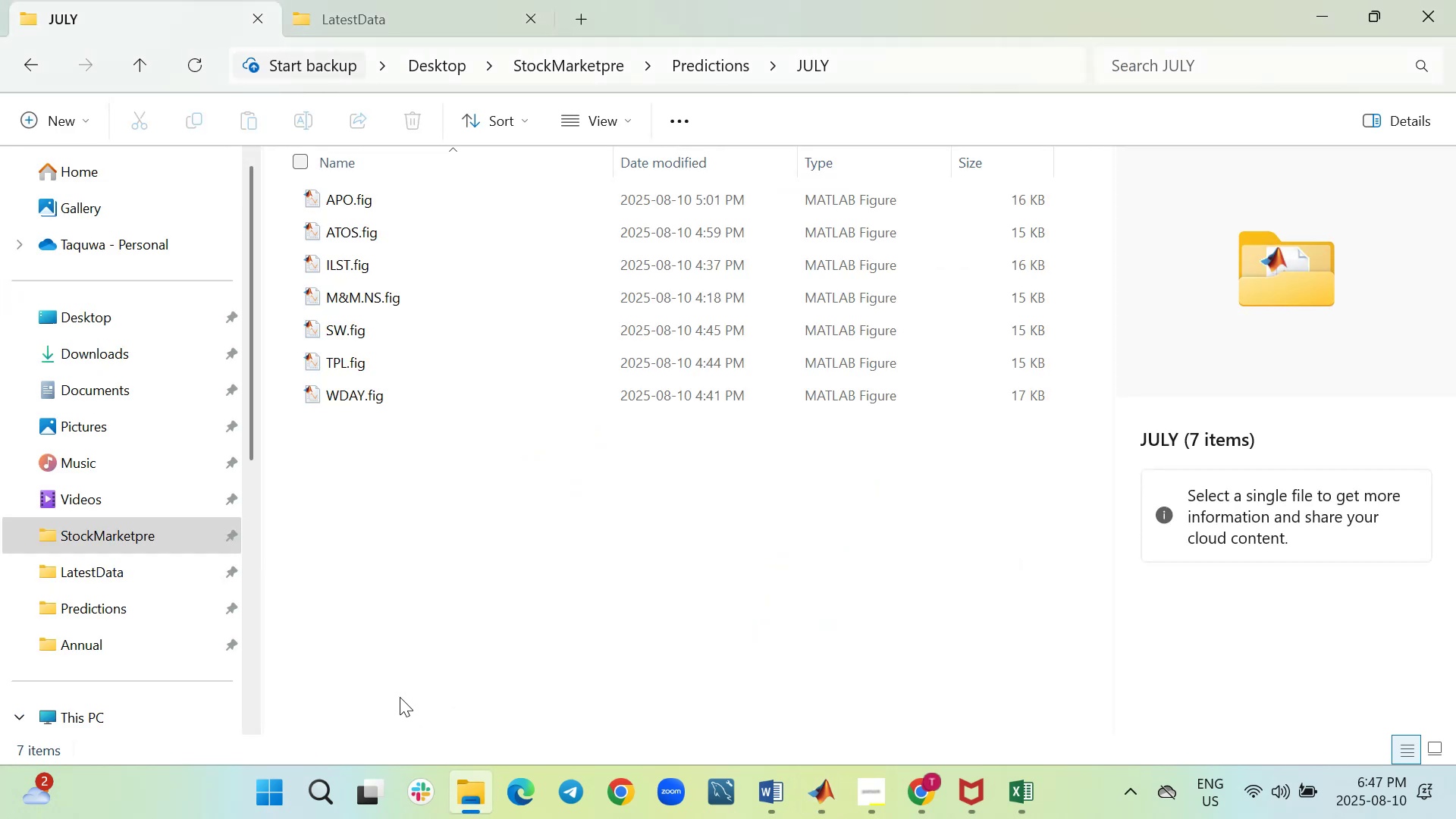 
double_click([403, 201])
 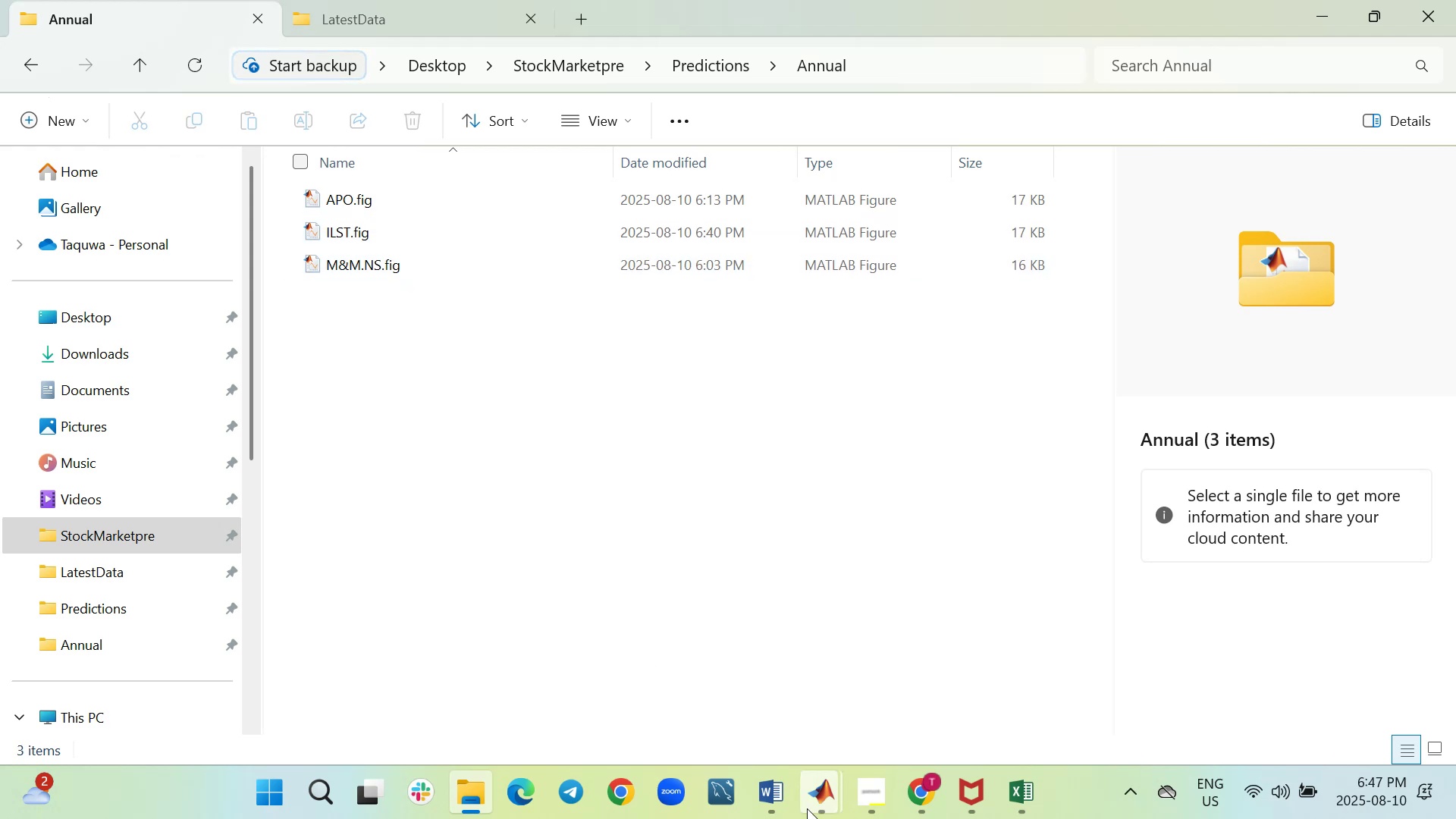 
left_click([918, 695])
 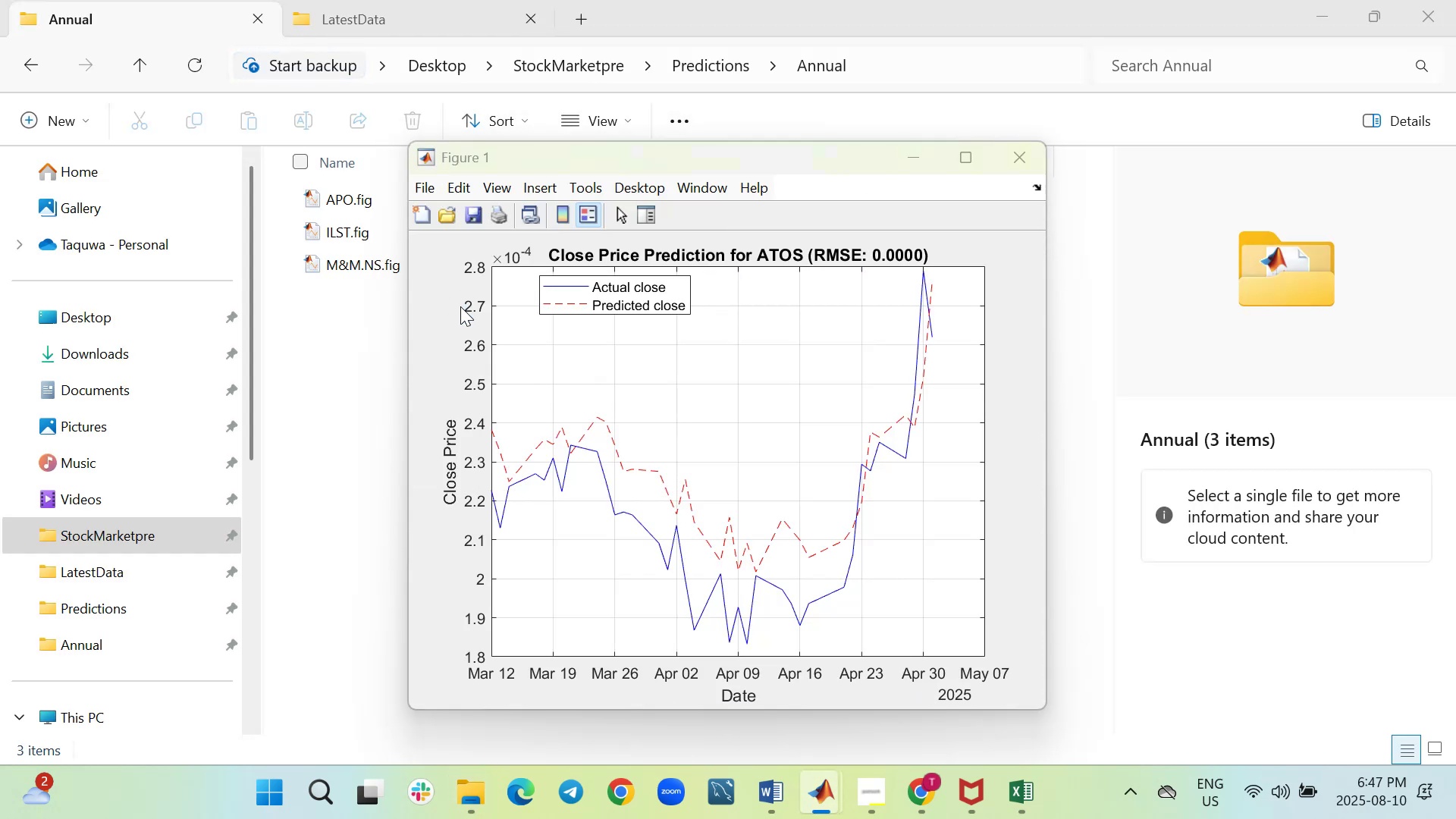 
wait(8.55)
 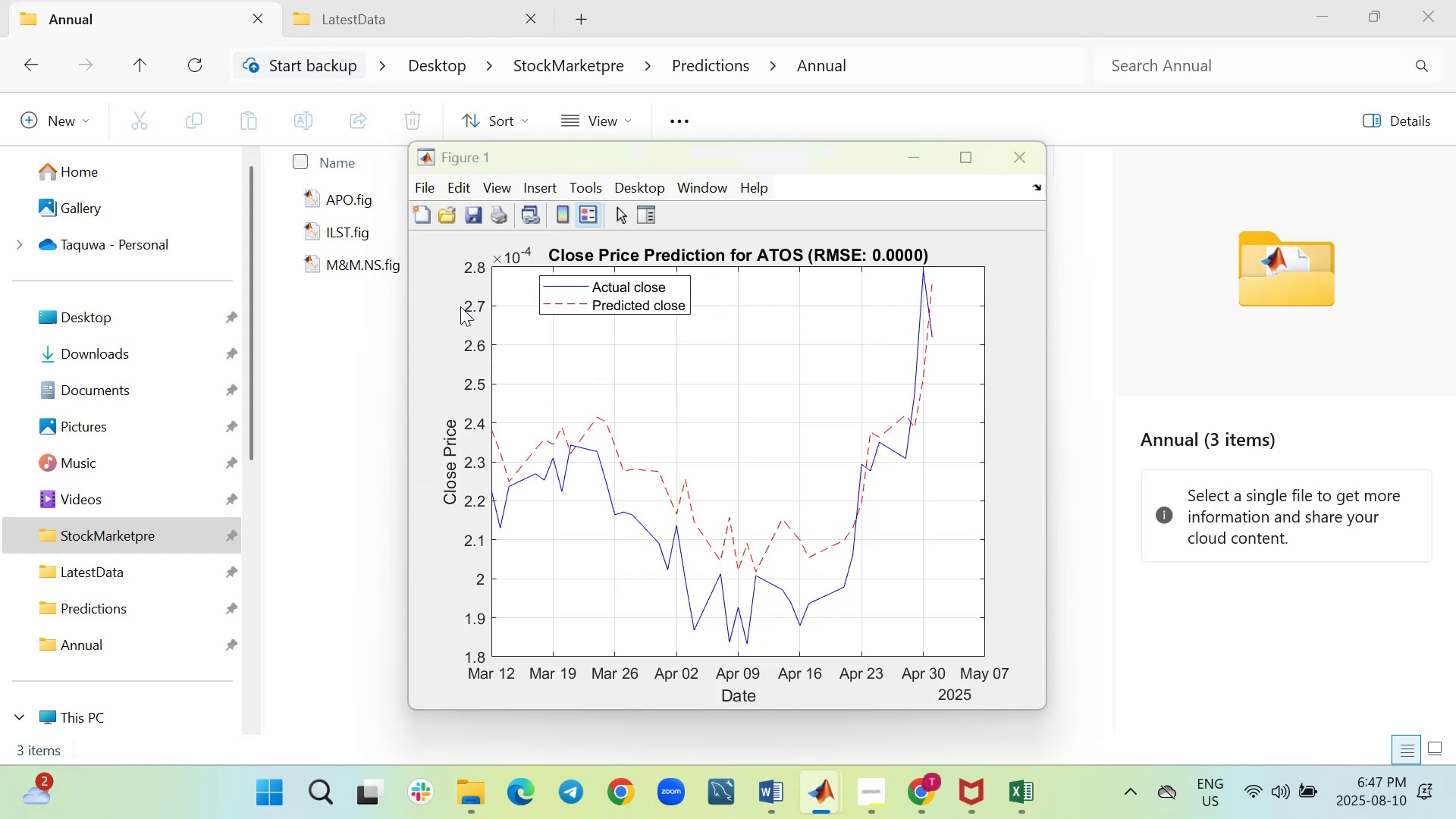 
double_click([649, 373])
 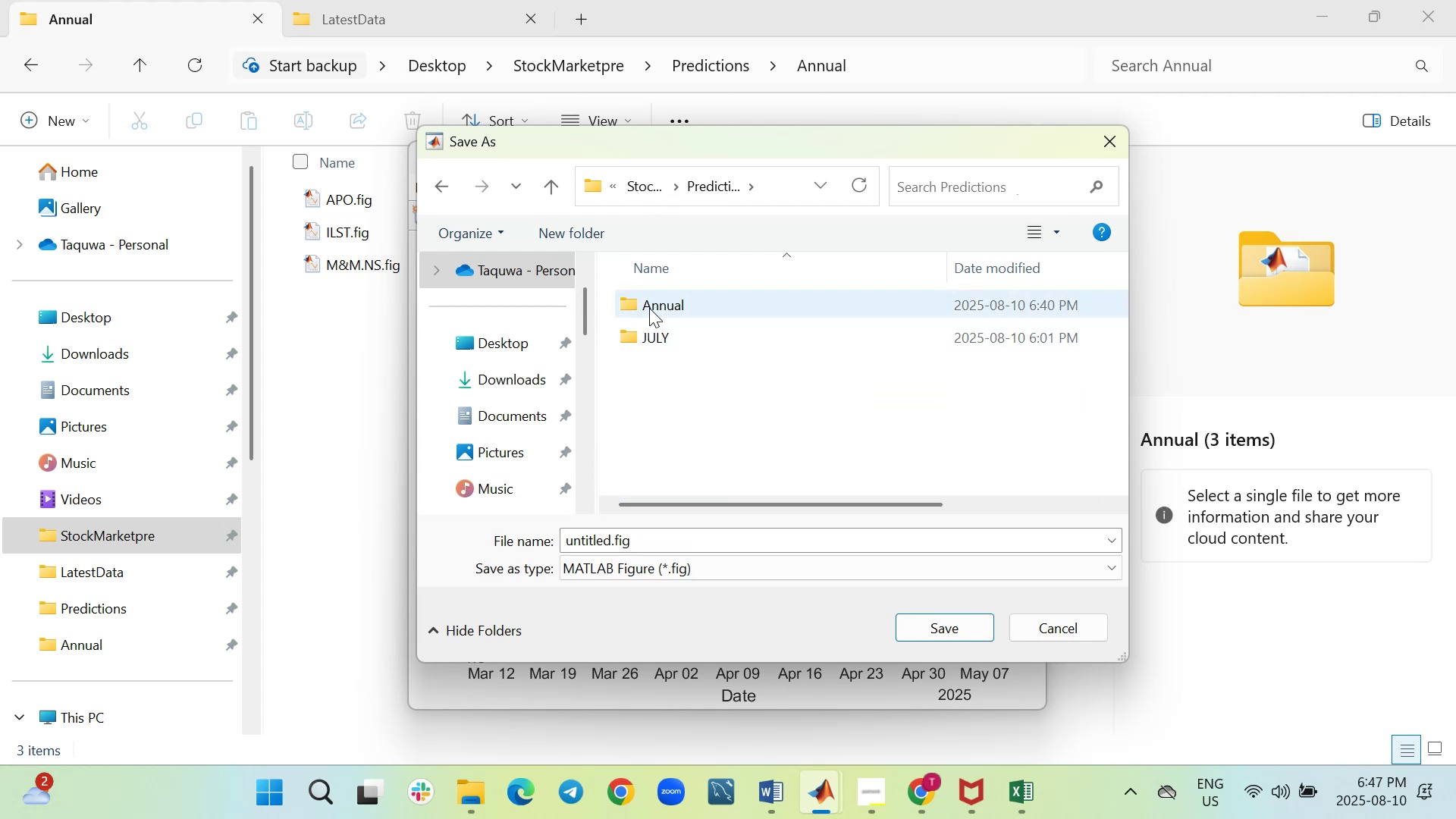 
double_click([649, 308])
 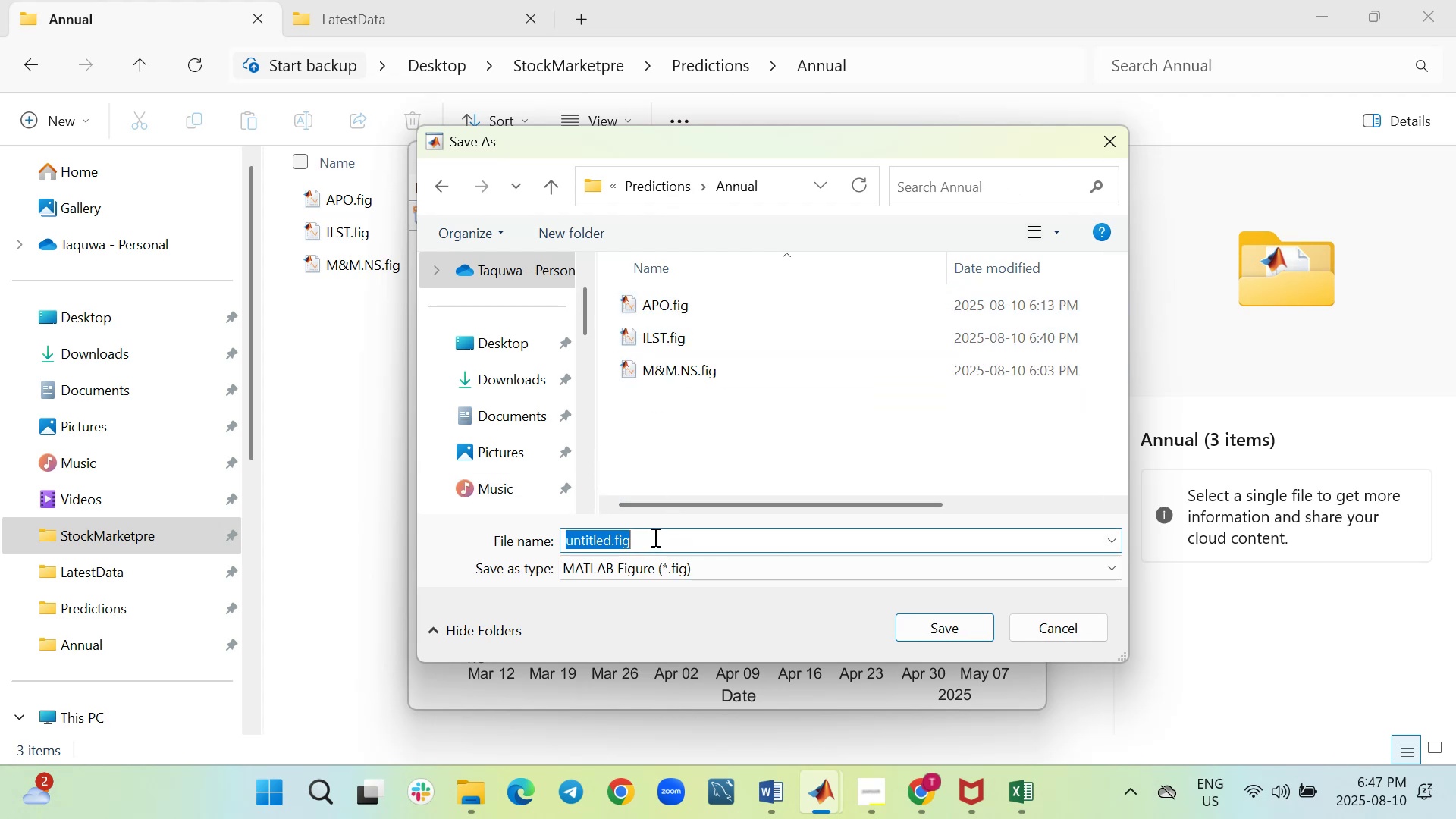 
type(ATOS)
 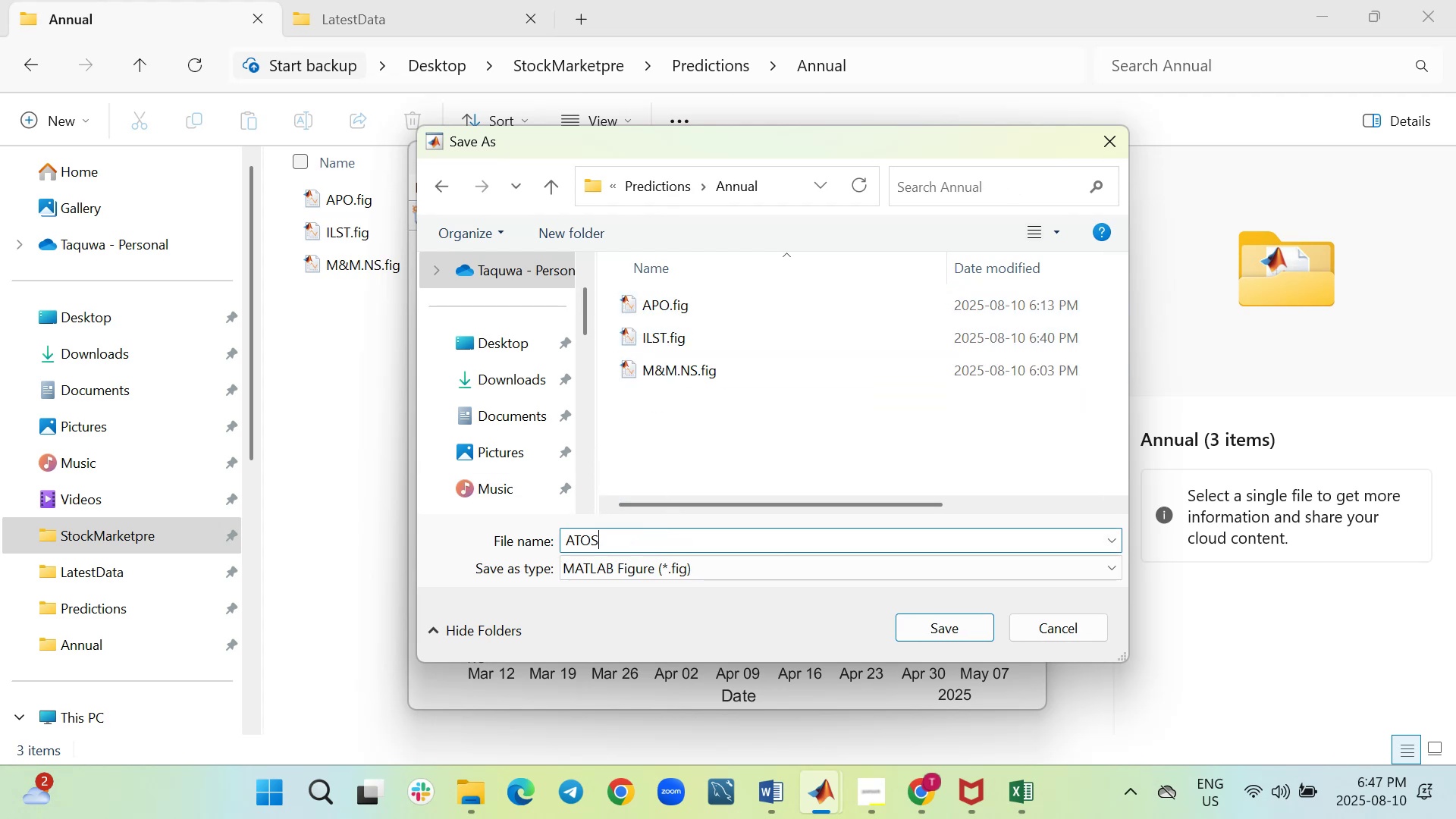 
wait(5.75)
 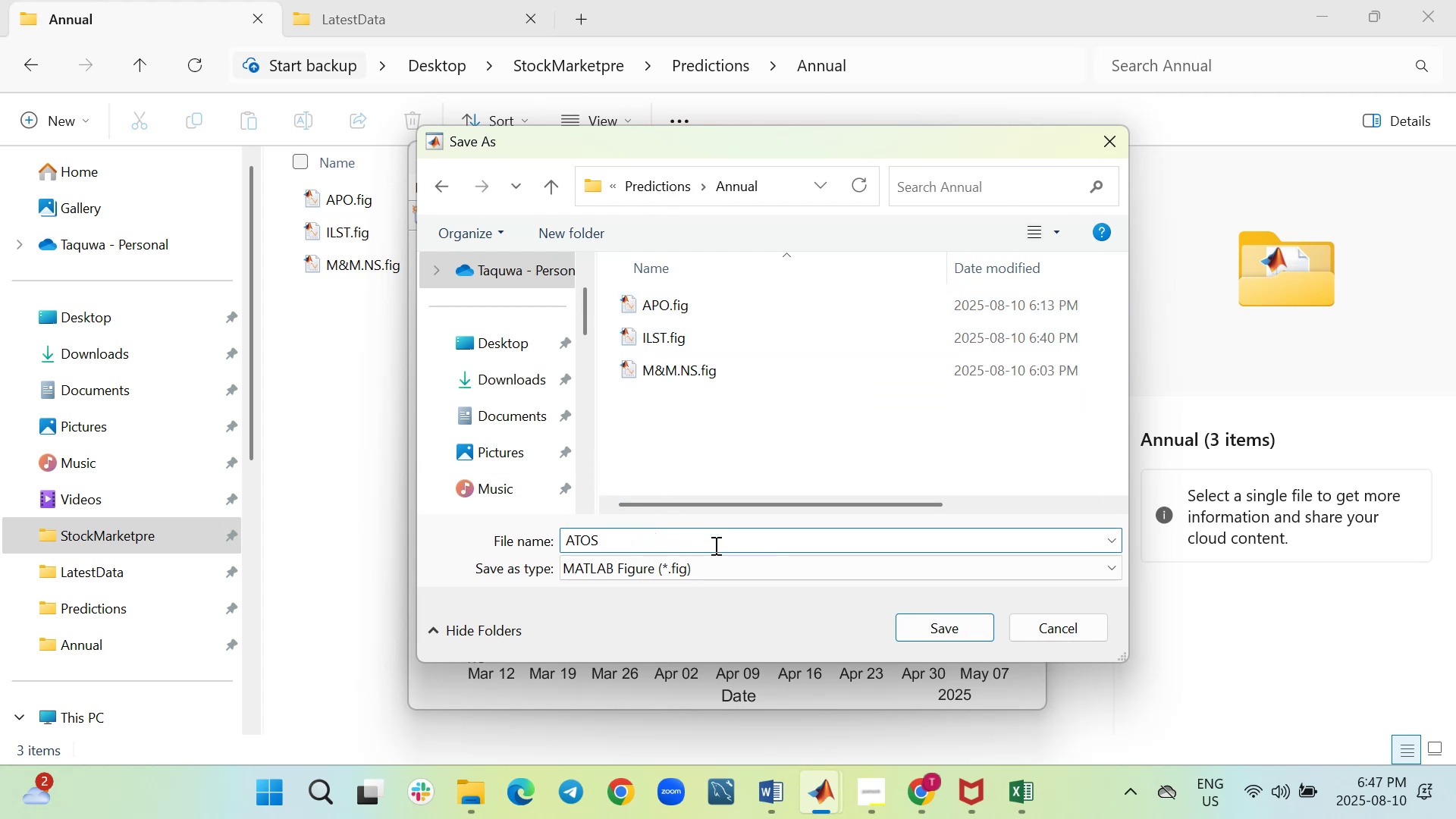 
left_click([933, 629])
 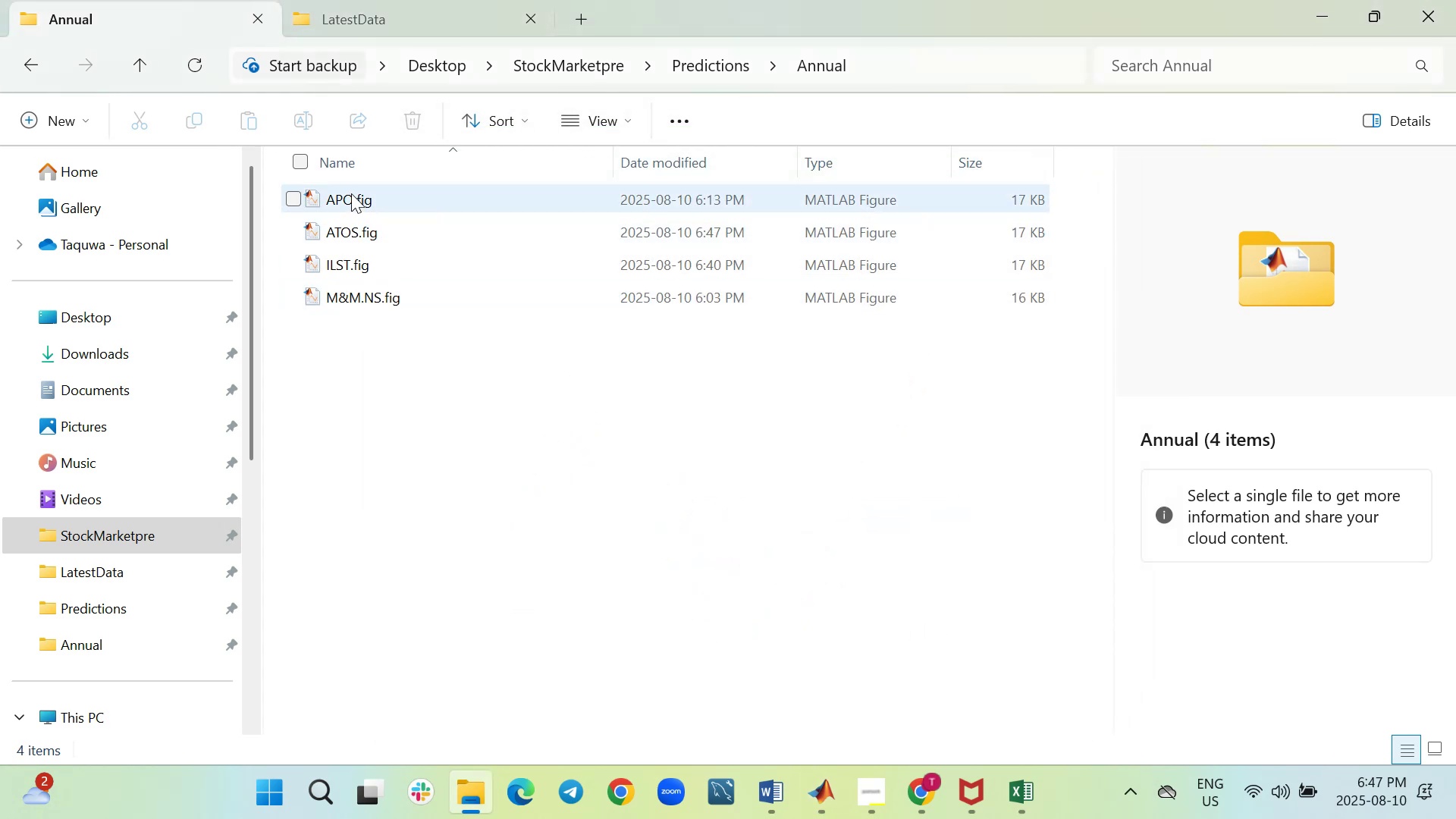 
wait(8.56)
 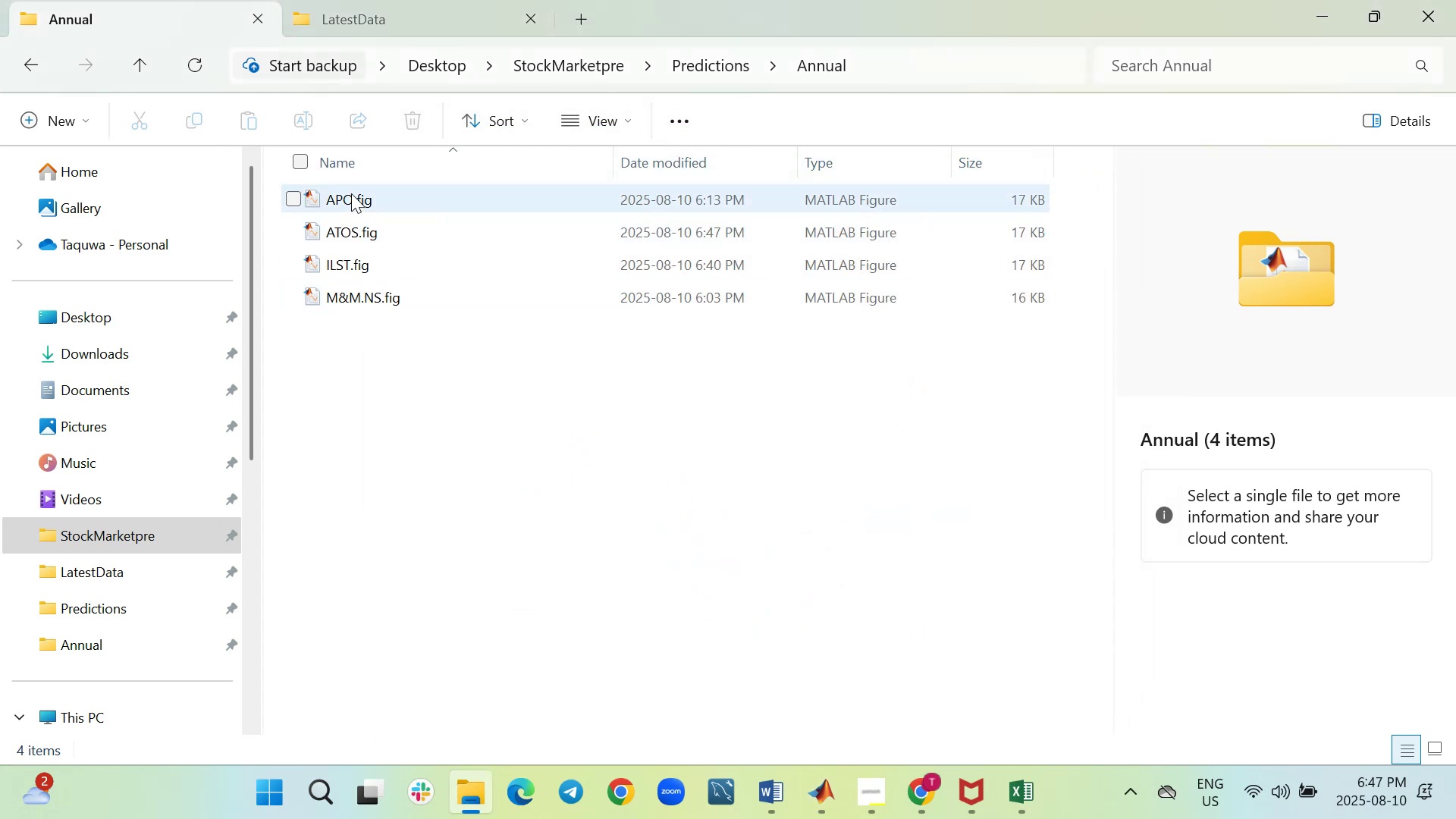 
left_click([36, 60])
 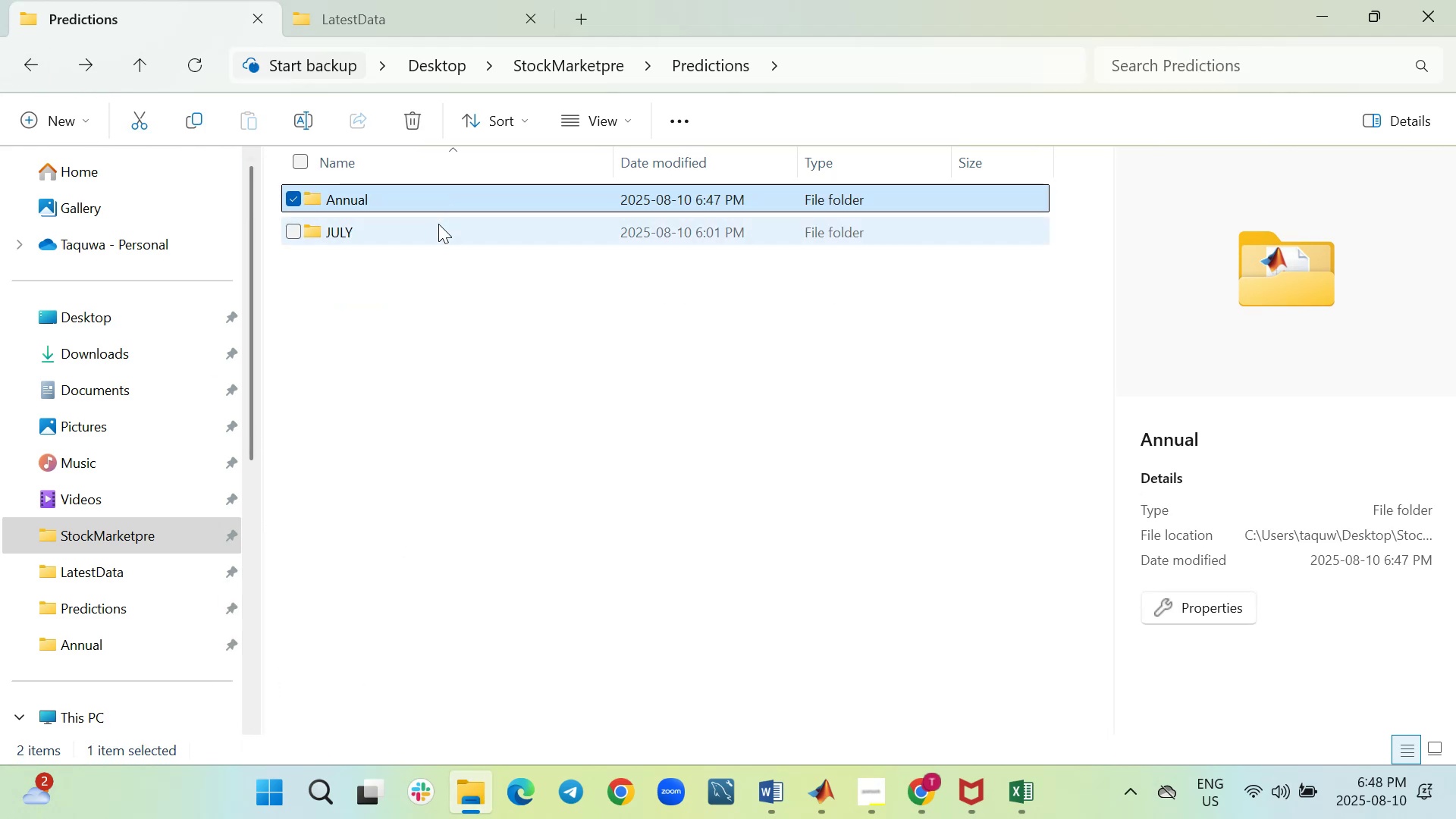 
double_click([439, 223])
 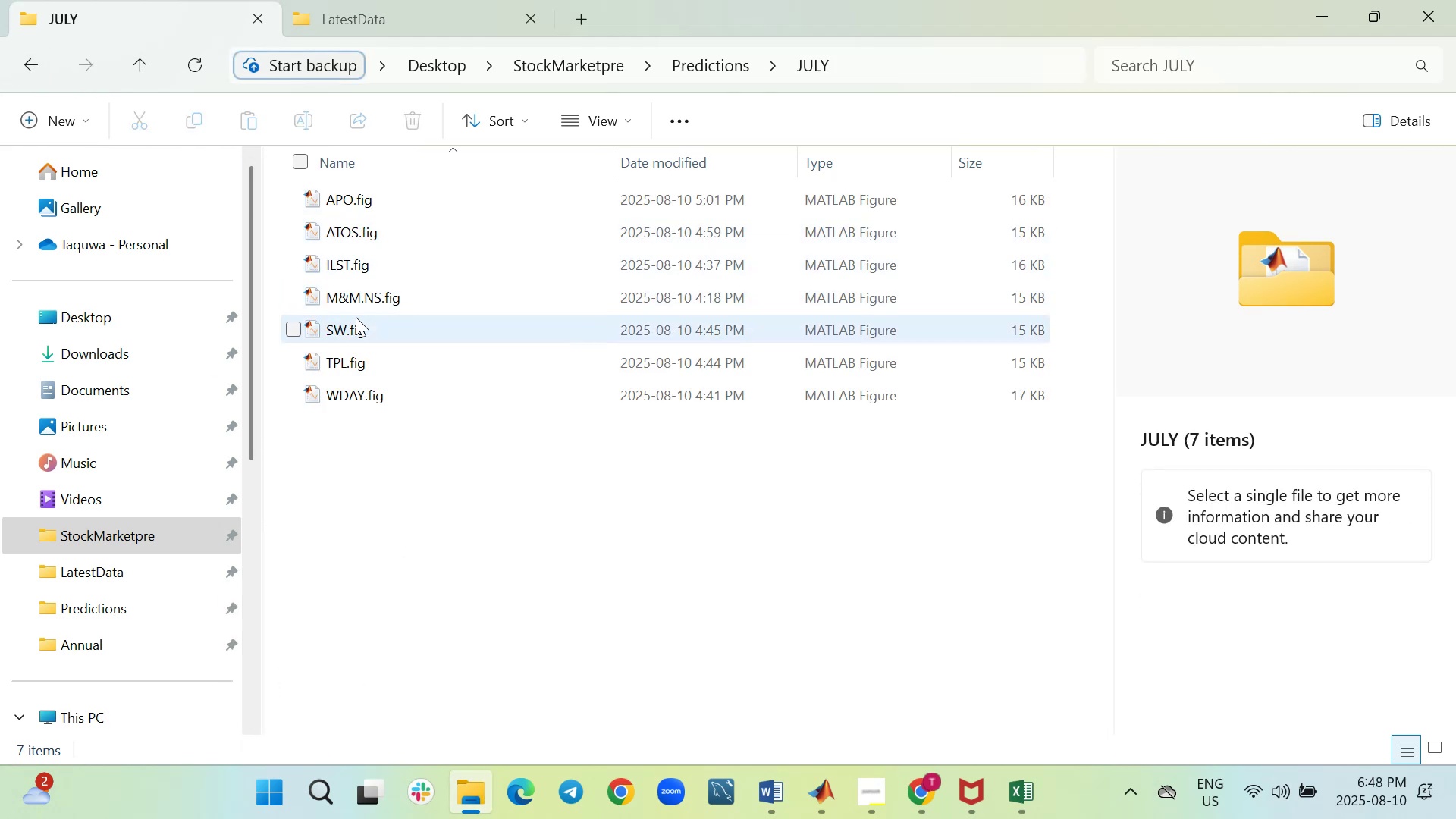 
mouse_move([339, 331])
 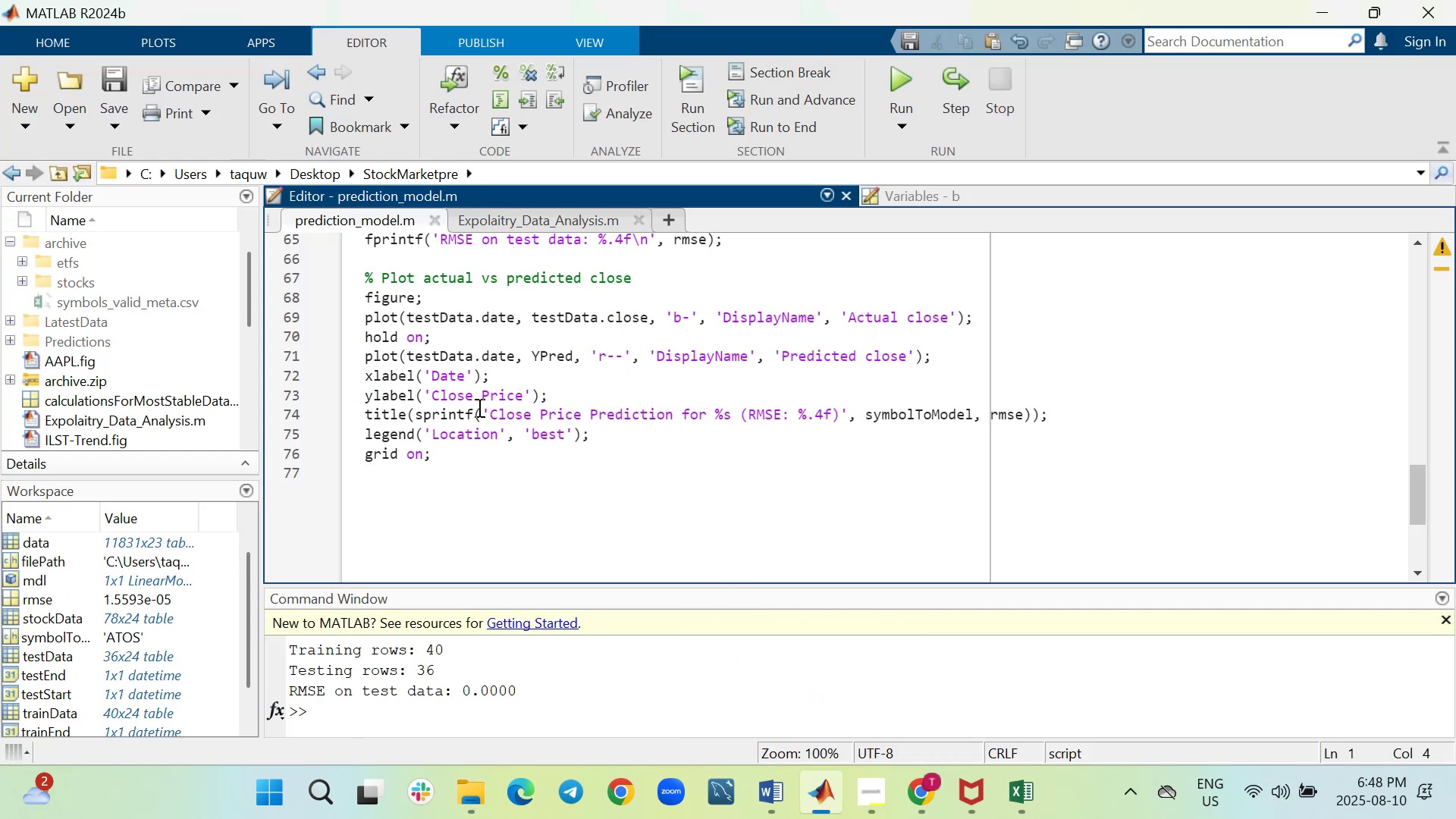 
scroll: coordinate [504, 422], scroll_direction: up, amount: 6.0
 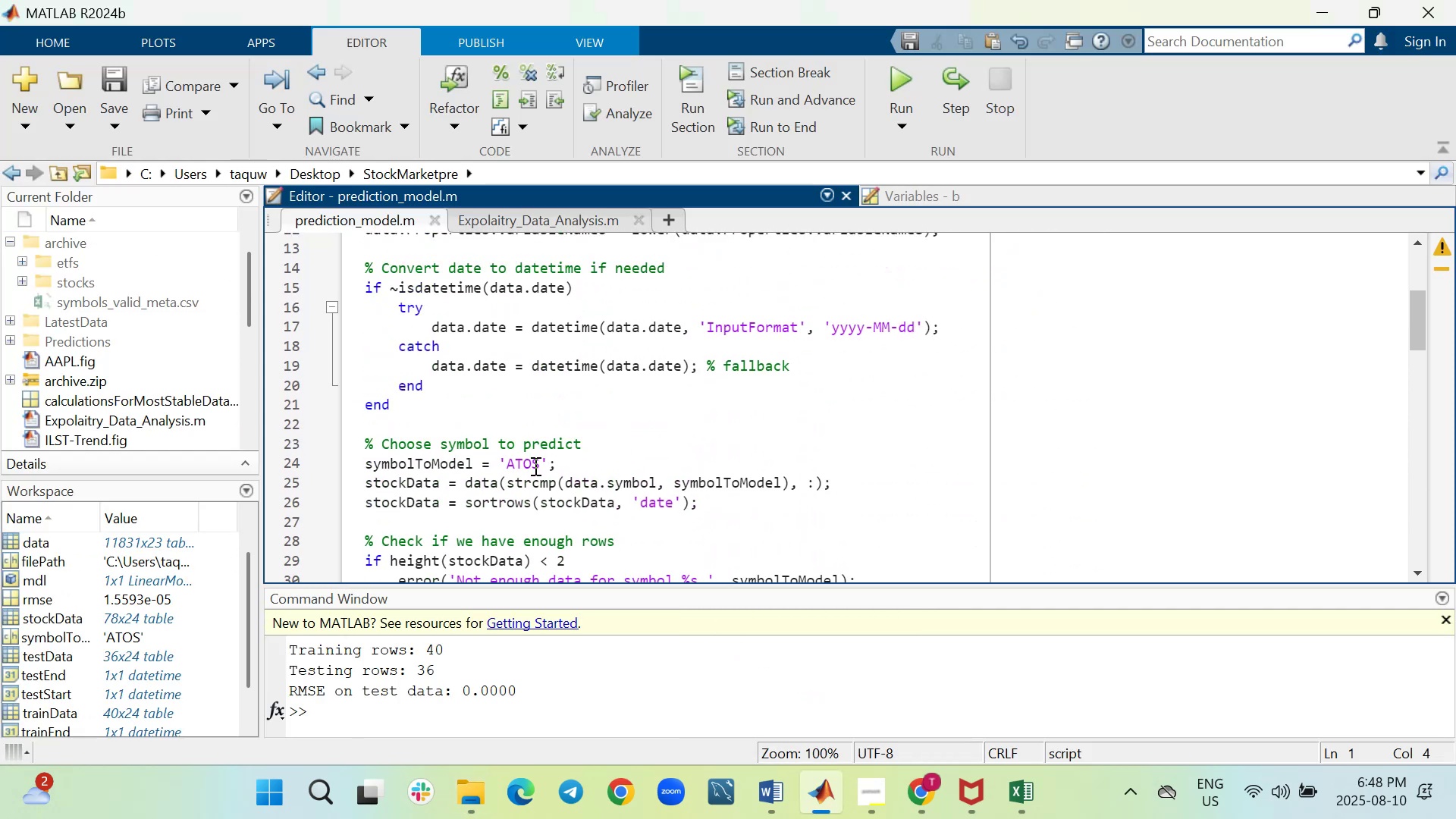 
left_click([534, 465])
 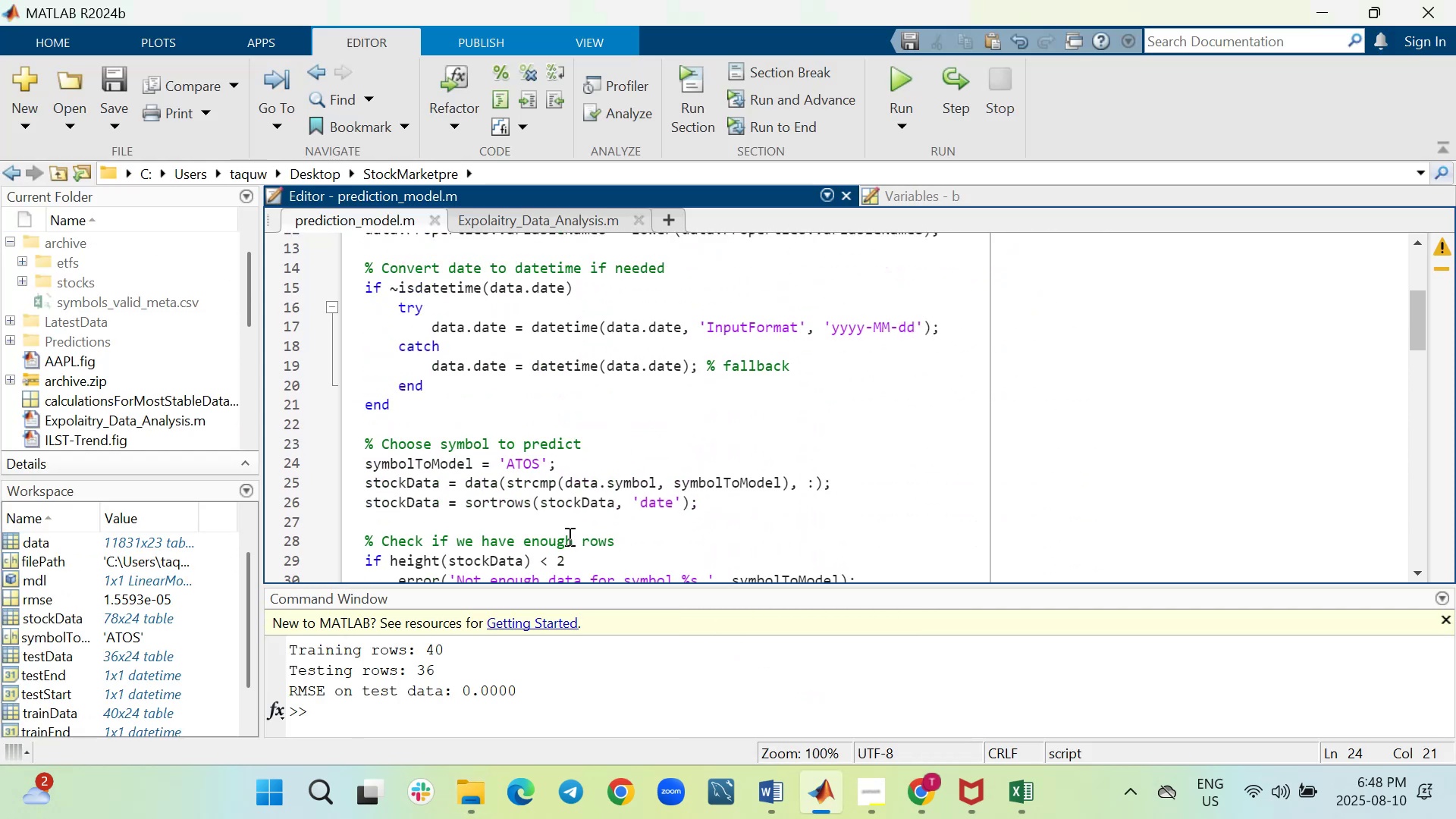 
key(Backspace)
 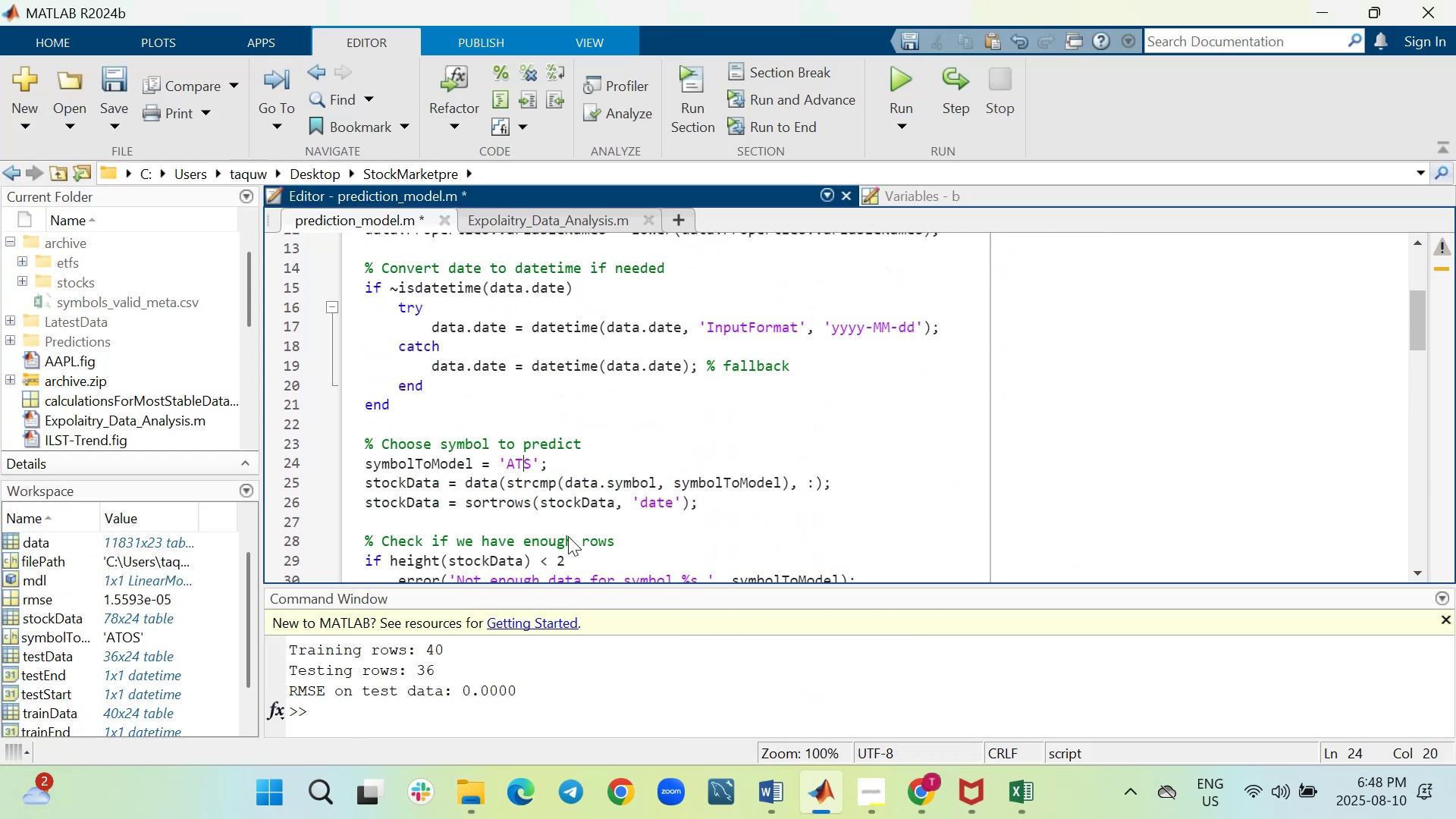 
key(Backspace)
 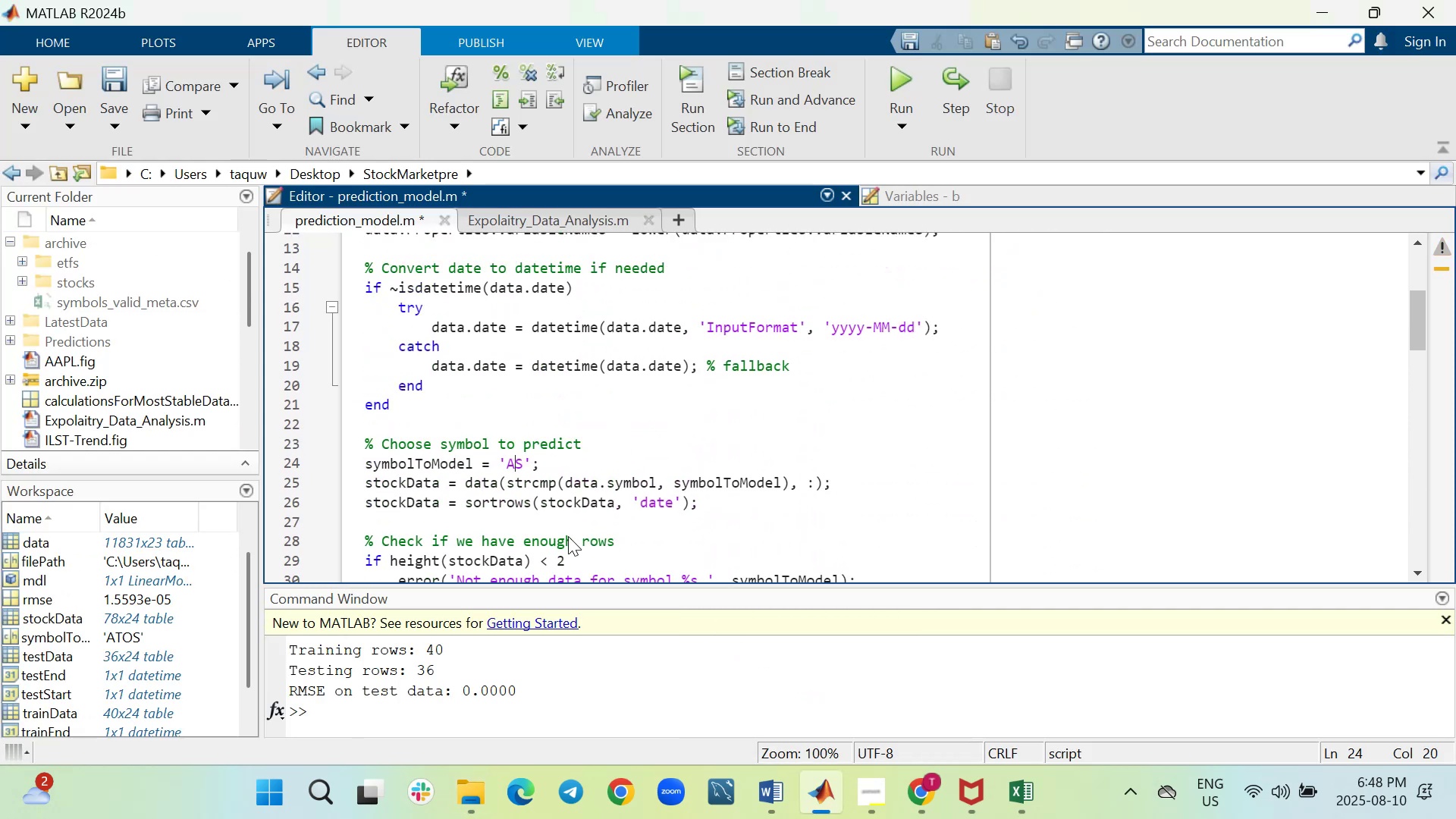 
key(Backspace)
 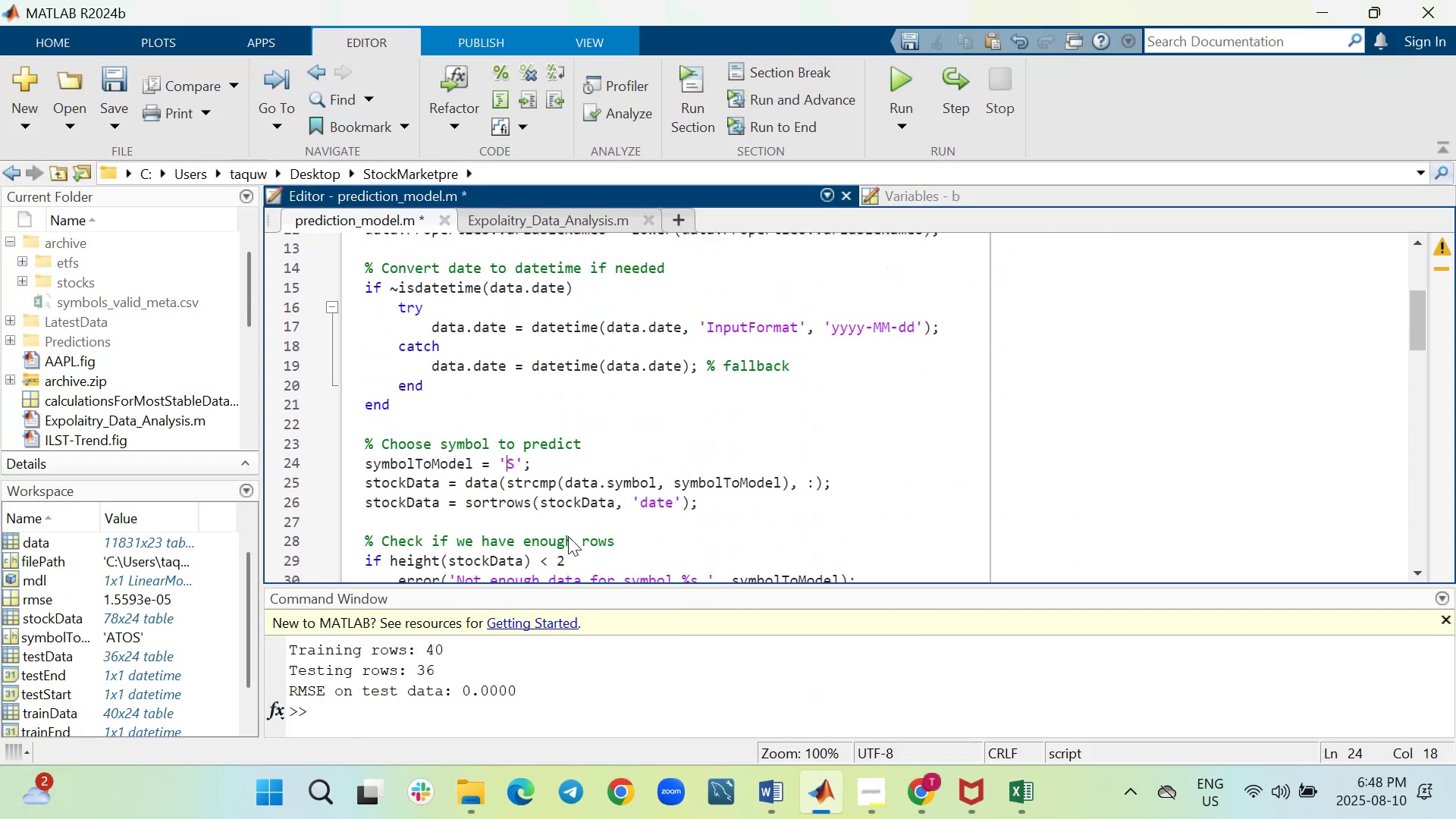 
key(ArrowRight)
 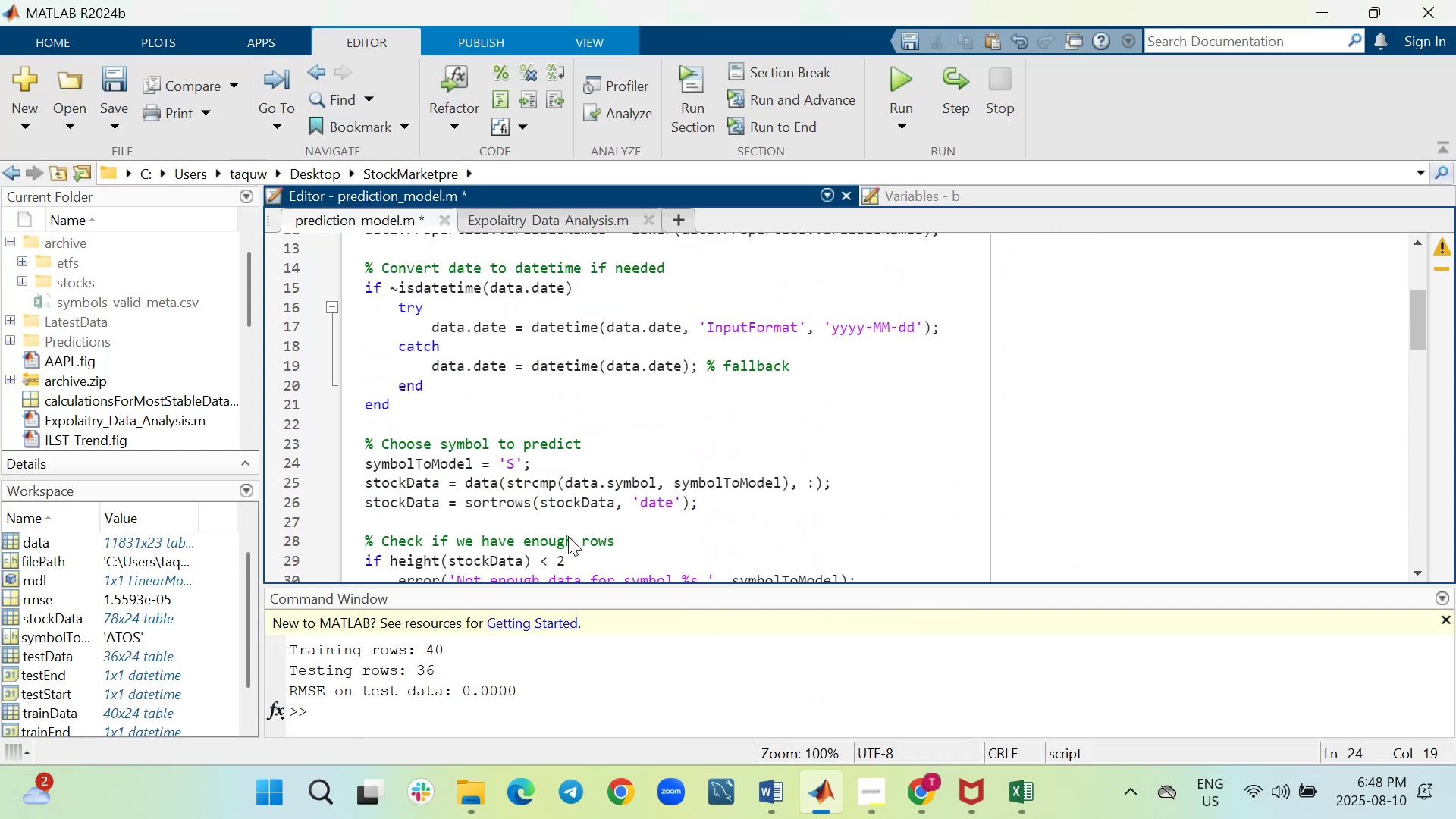 
key(Shift+ShiftLeft)
 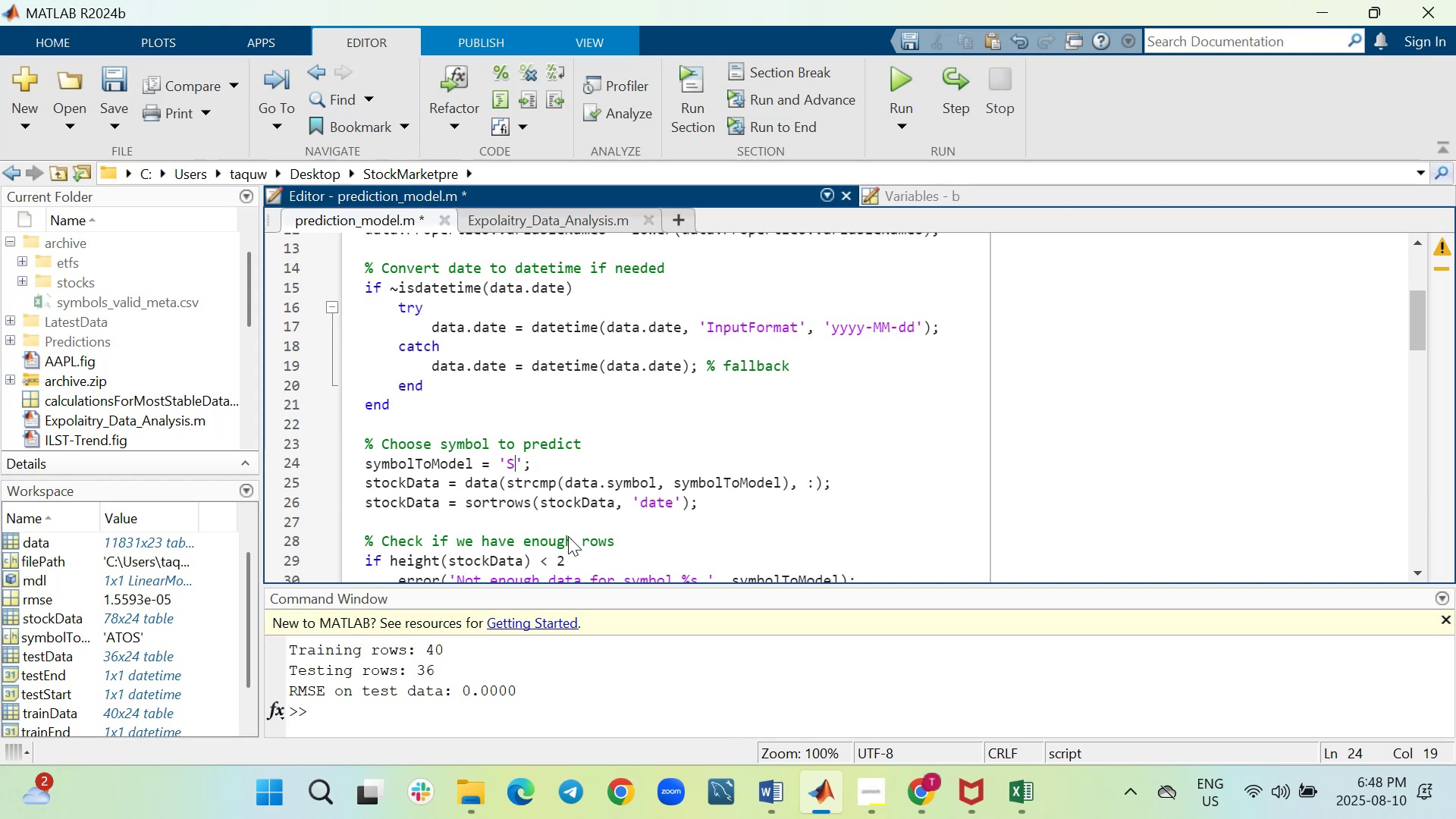 
key(Shift+W)
 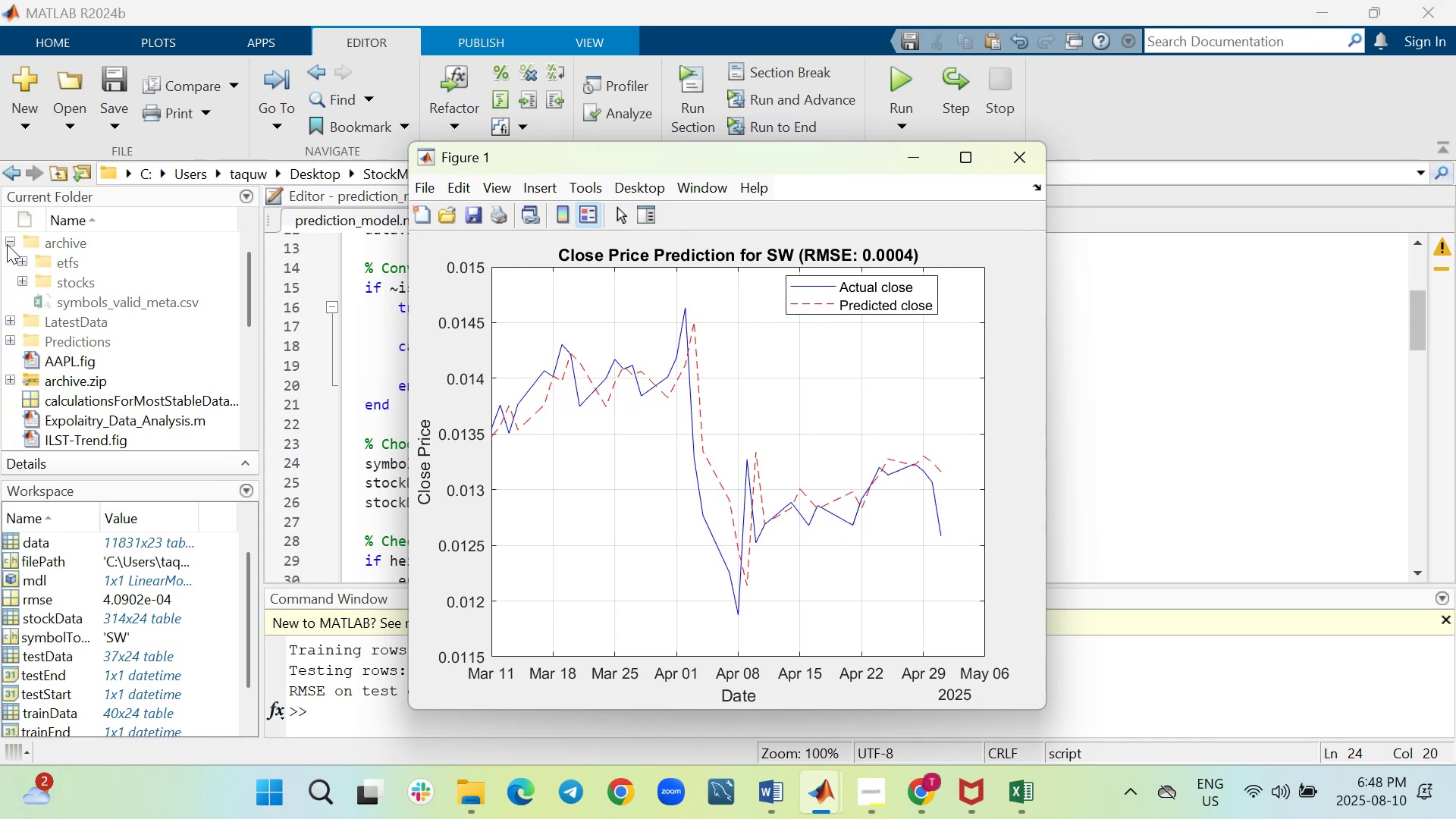 
wait(28.33)
 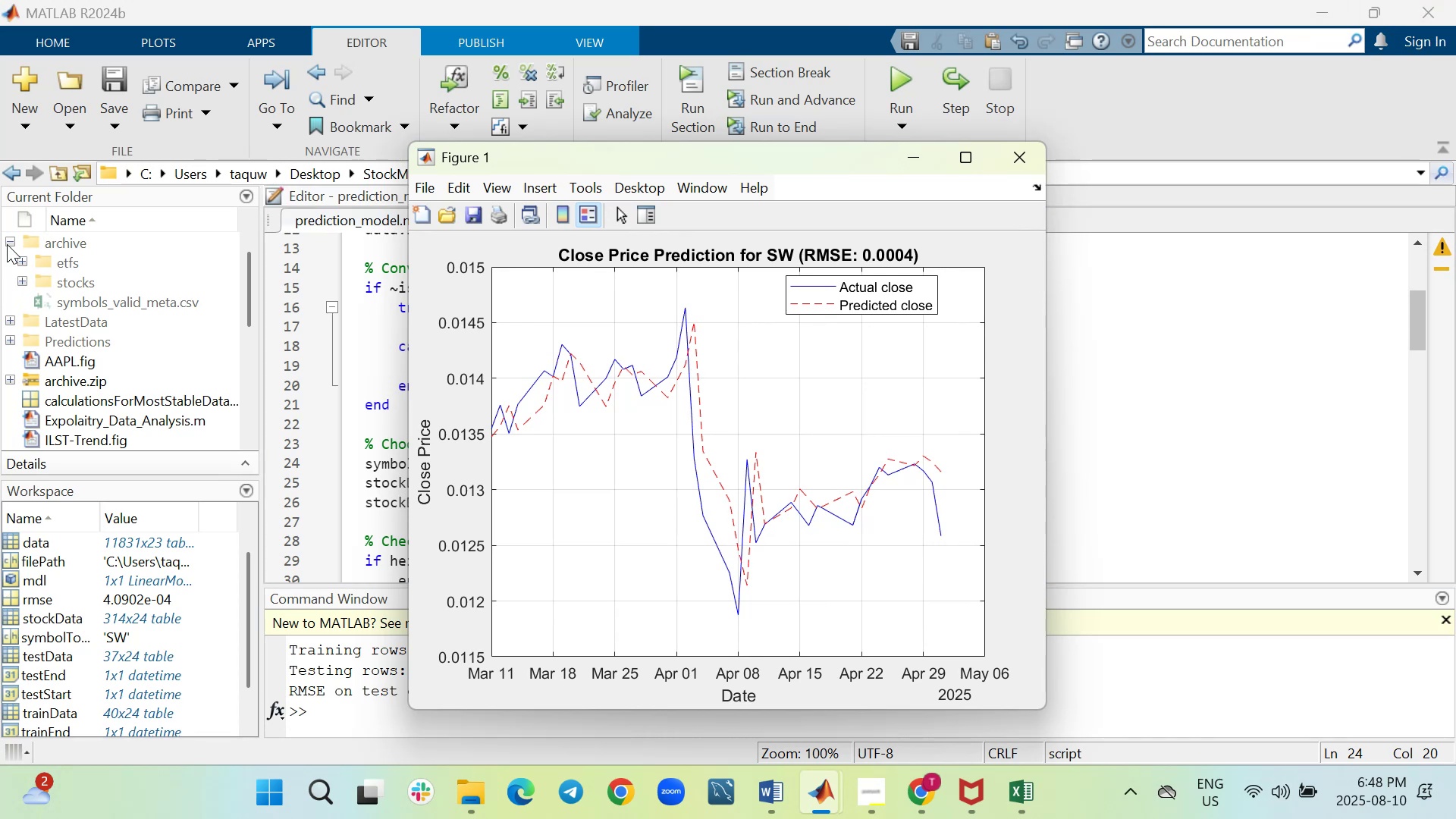 
left_click([924, 165])
 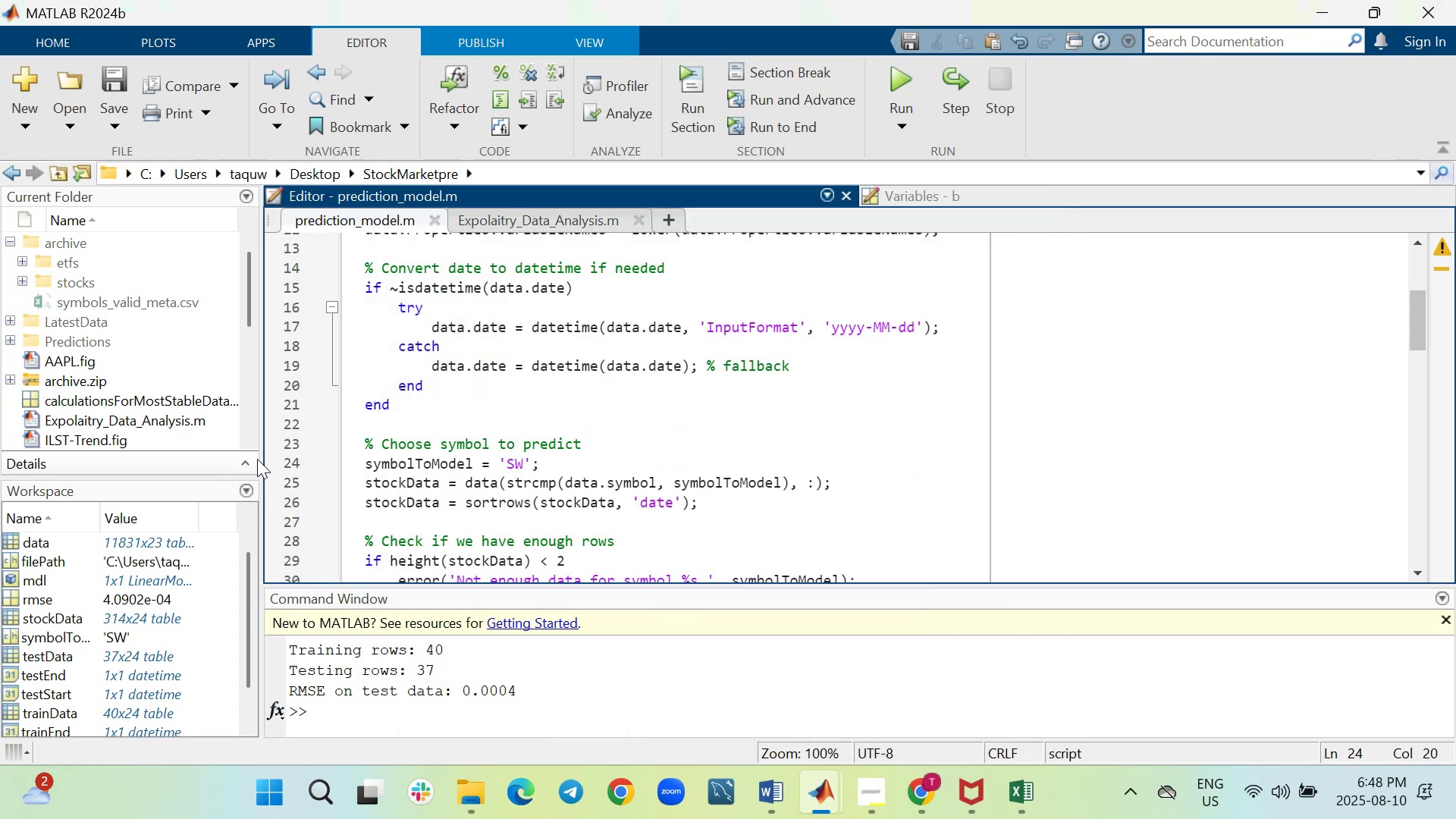 
scroll: coordinate [529, 460], scroll_direction: down, amount: 1.0
 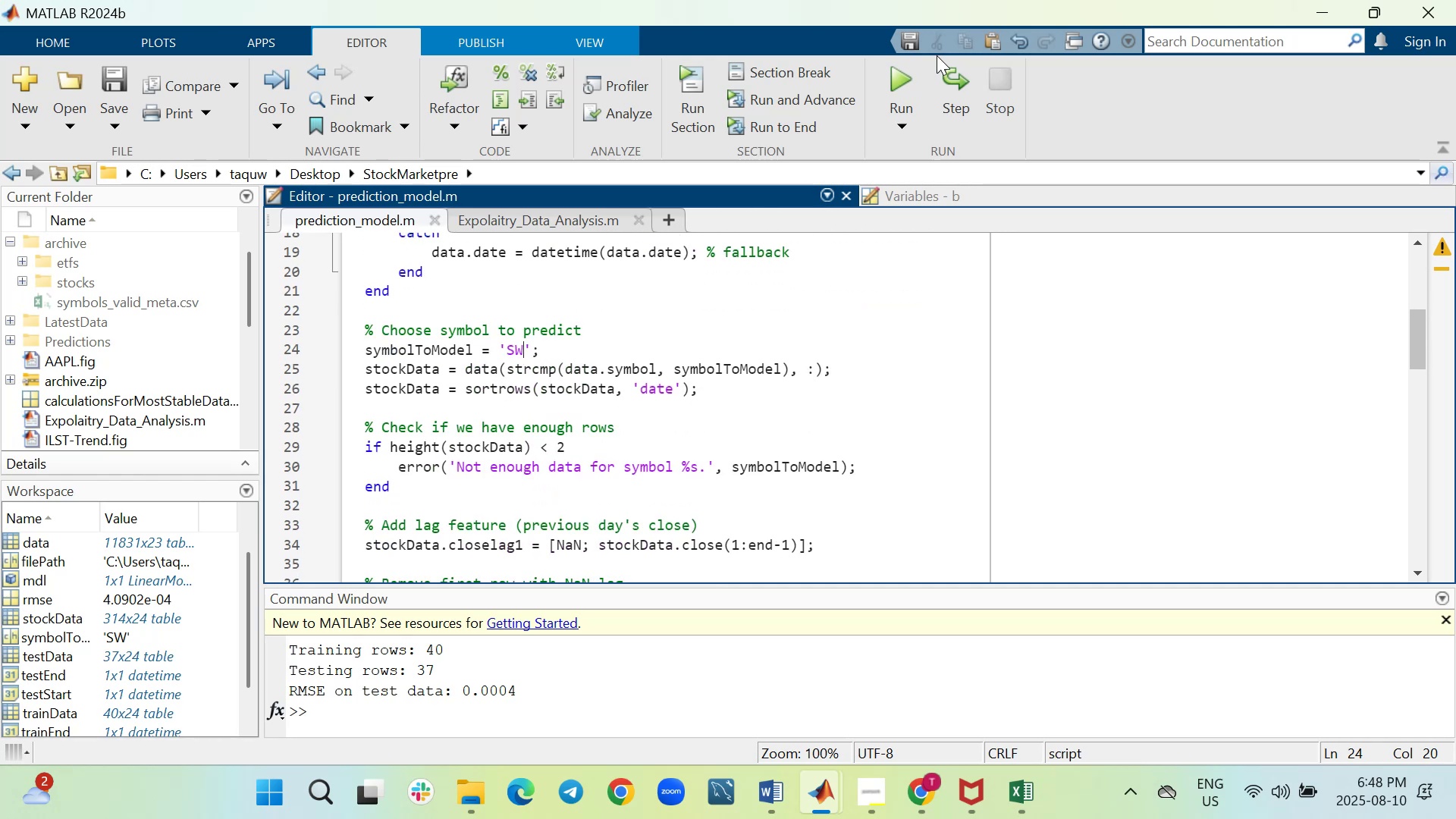 
left_click([914, 64])
 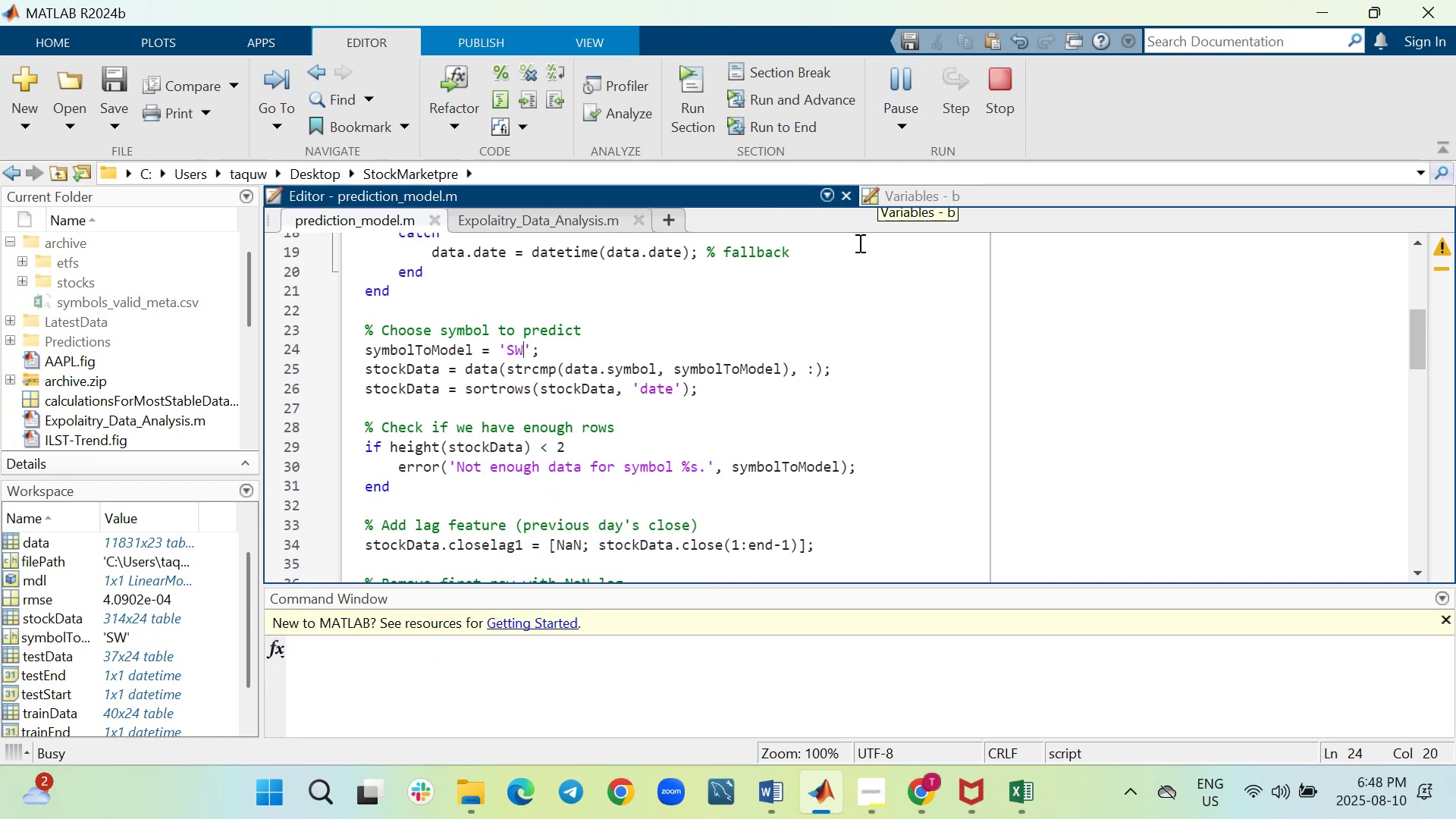 
scroll: coordinate [757, 564], scroll_direction: down, amount: 9.0
 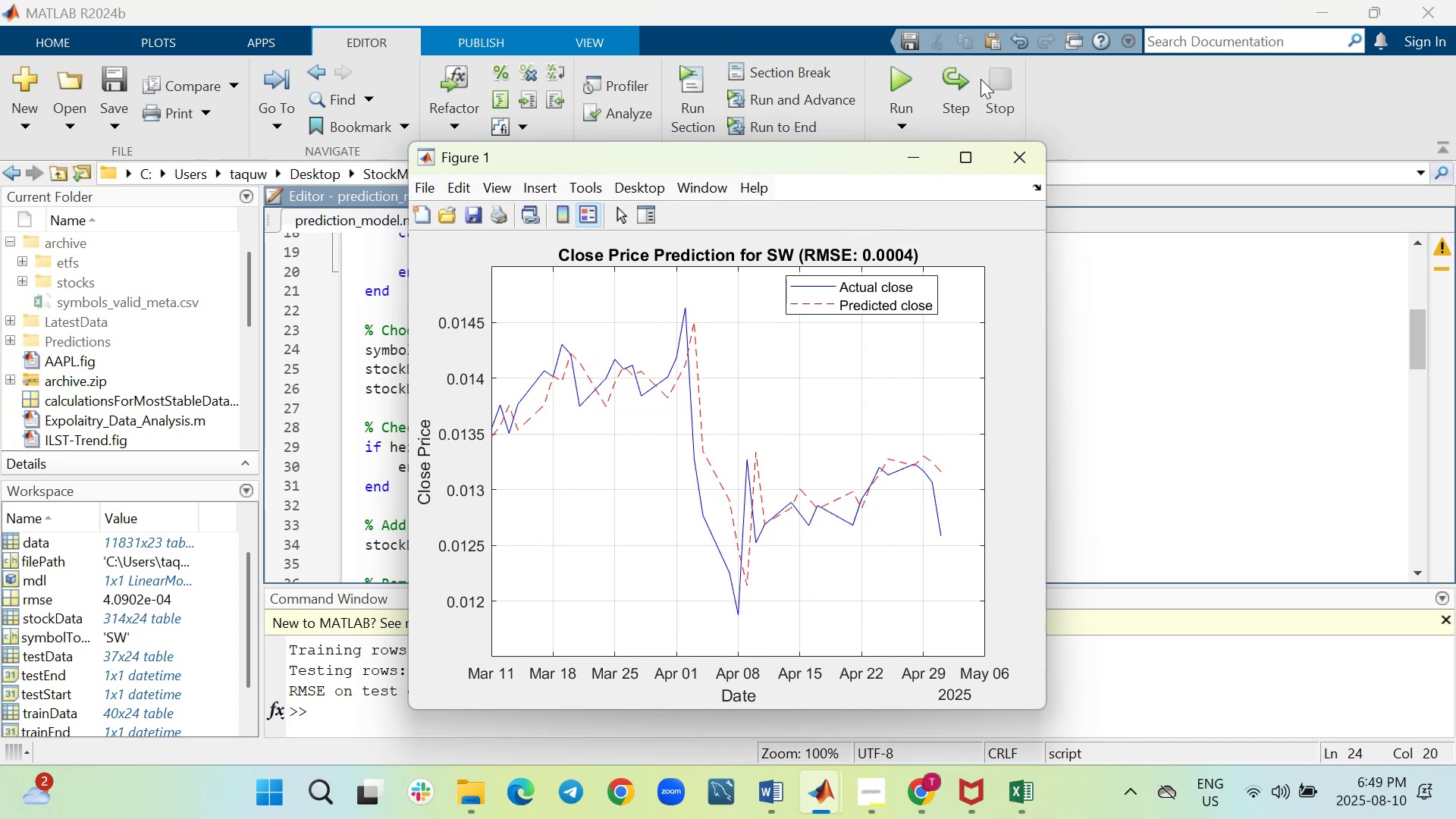 
wait(6.58)
 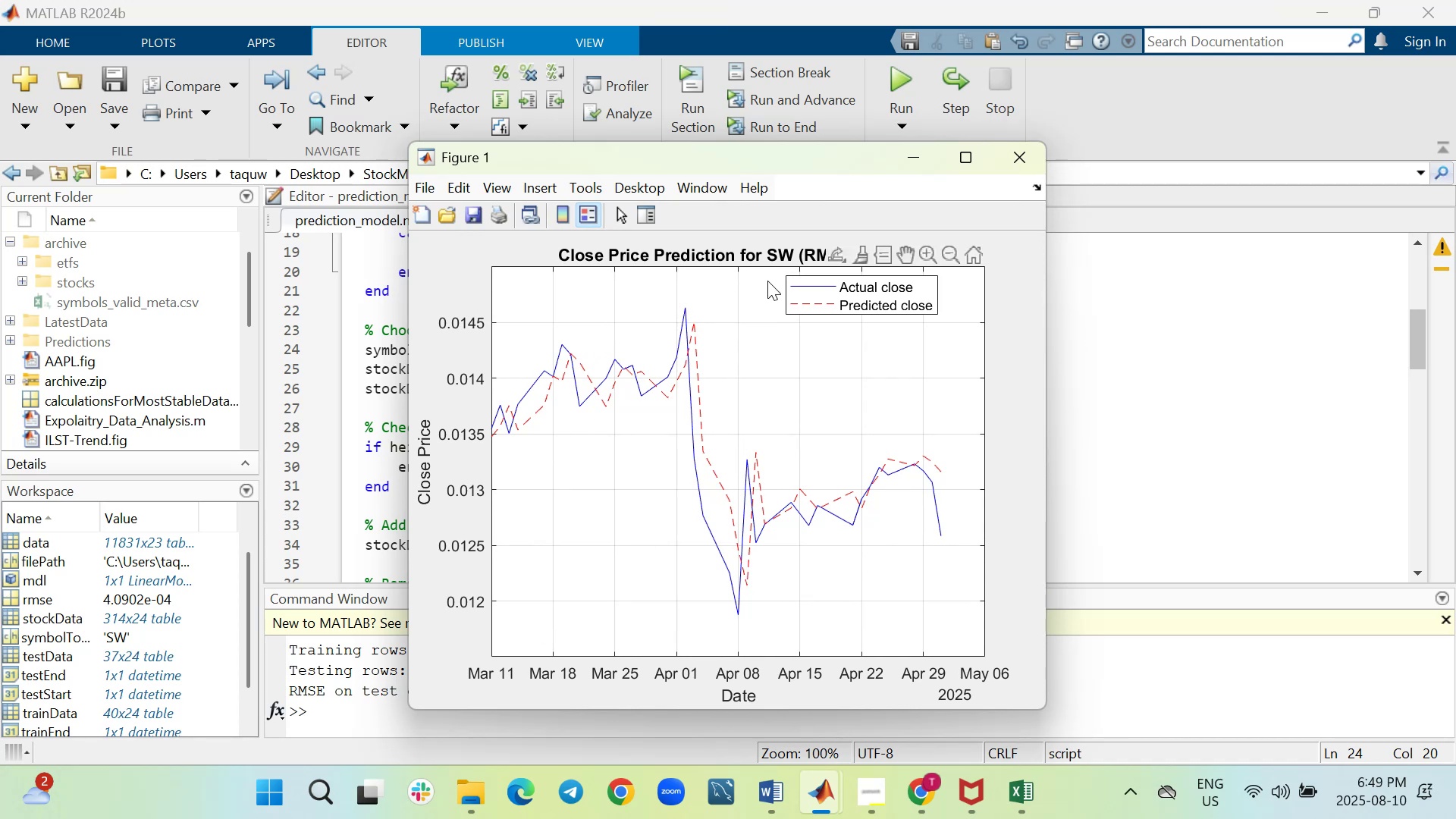 
left_click([912, 150])
 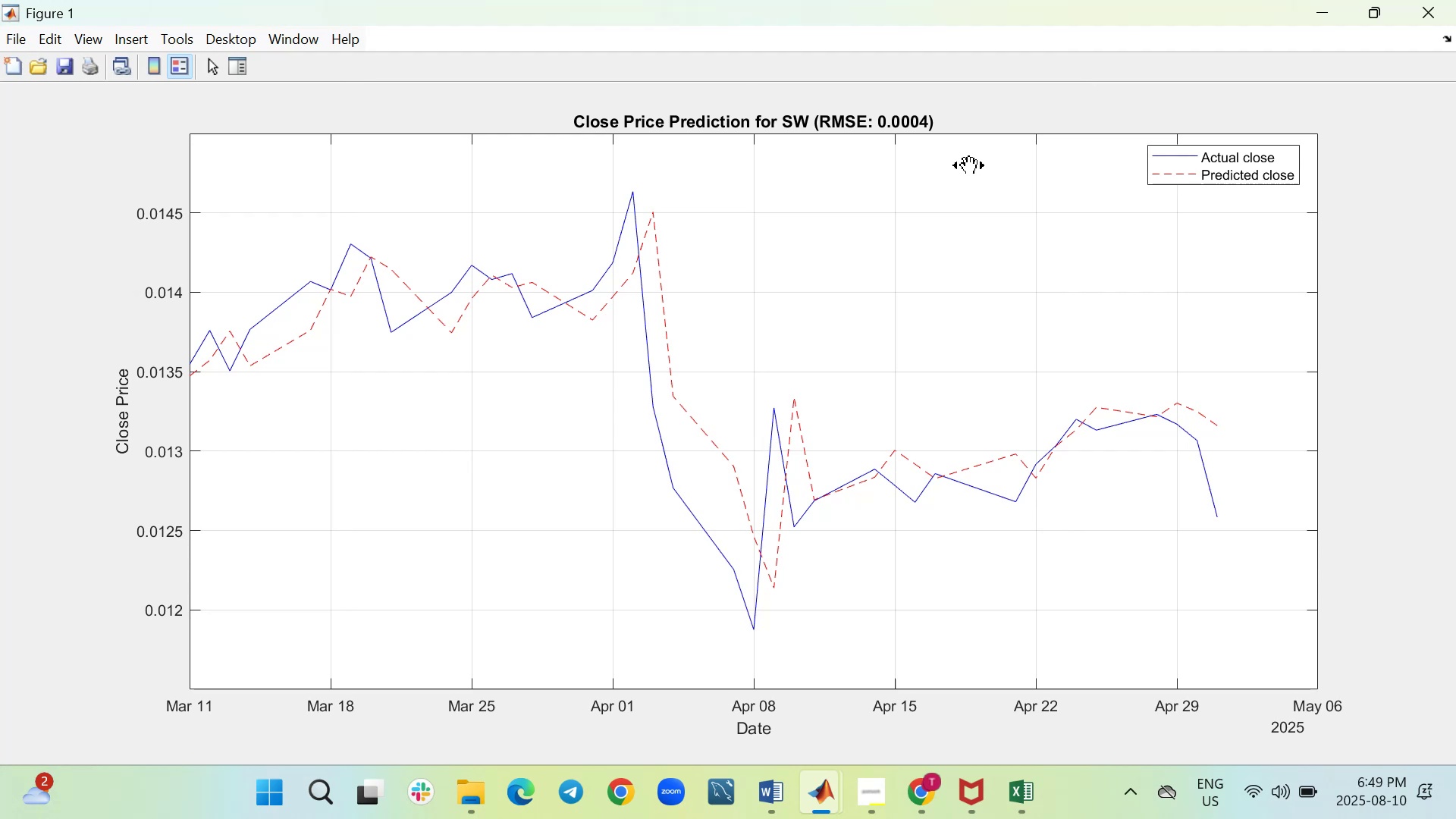 
wait(46.55)
 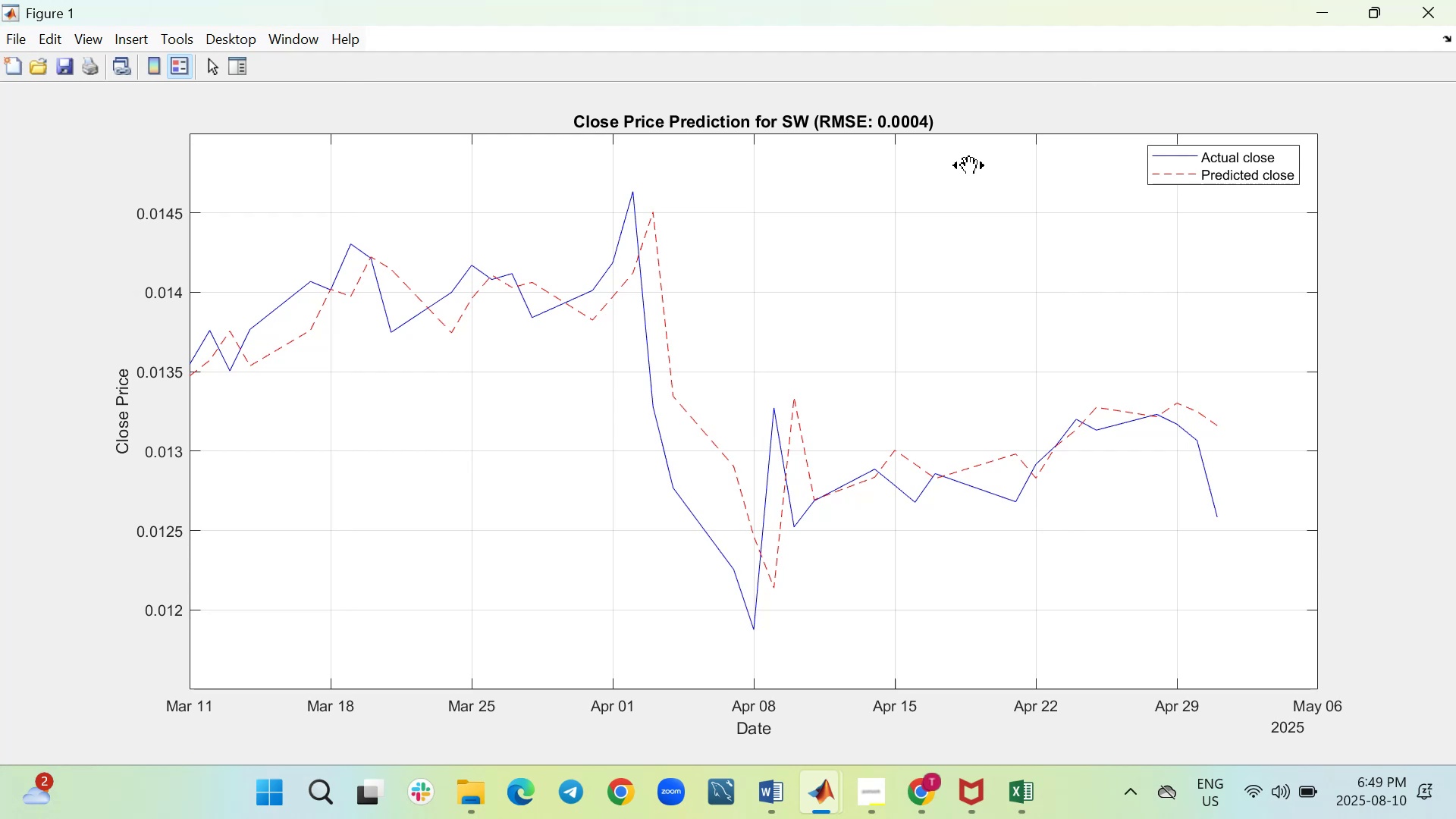 
mouse_move([487, 777])
 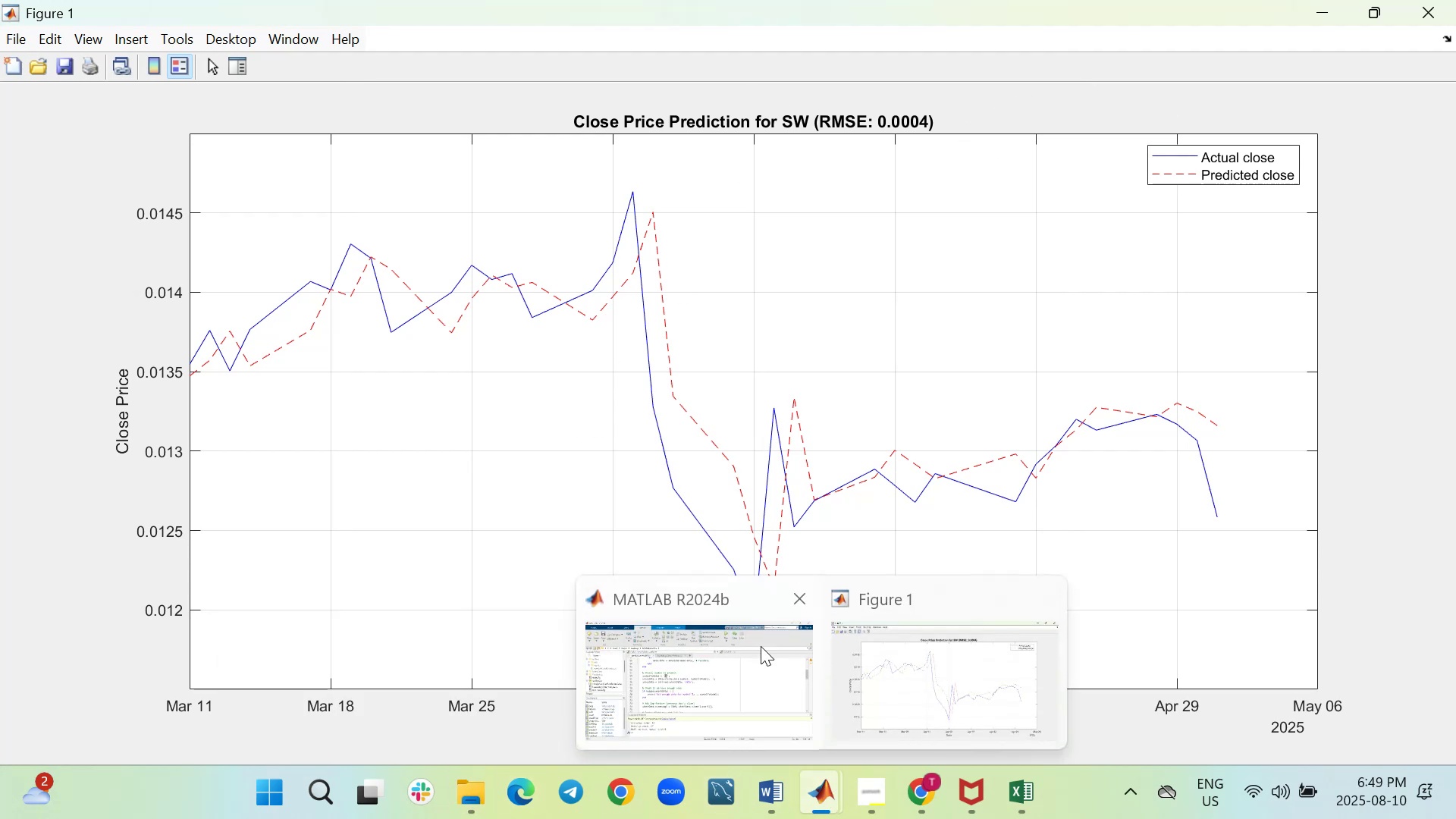 
left_click([748, 688])
 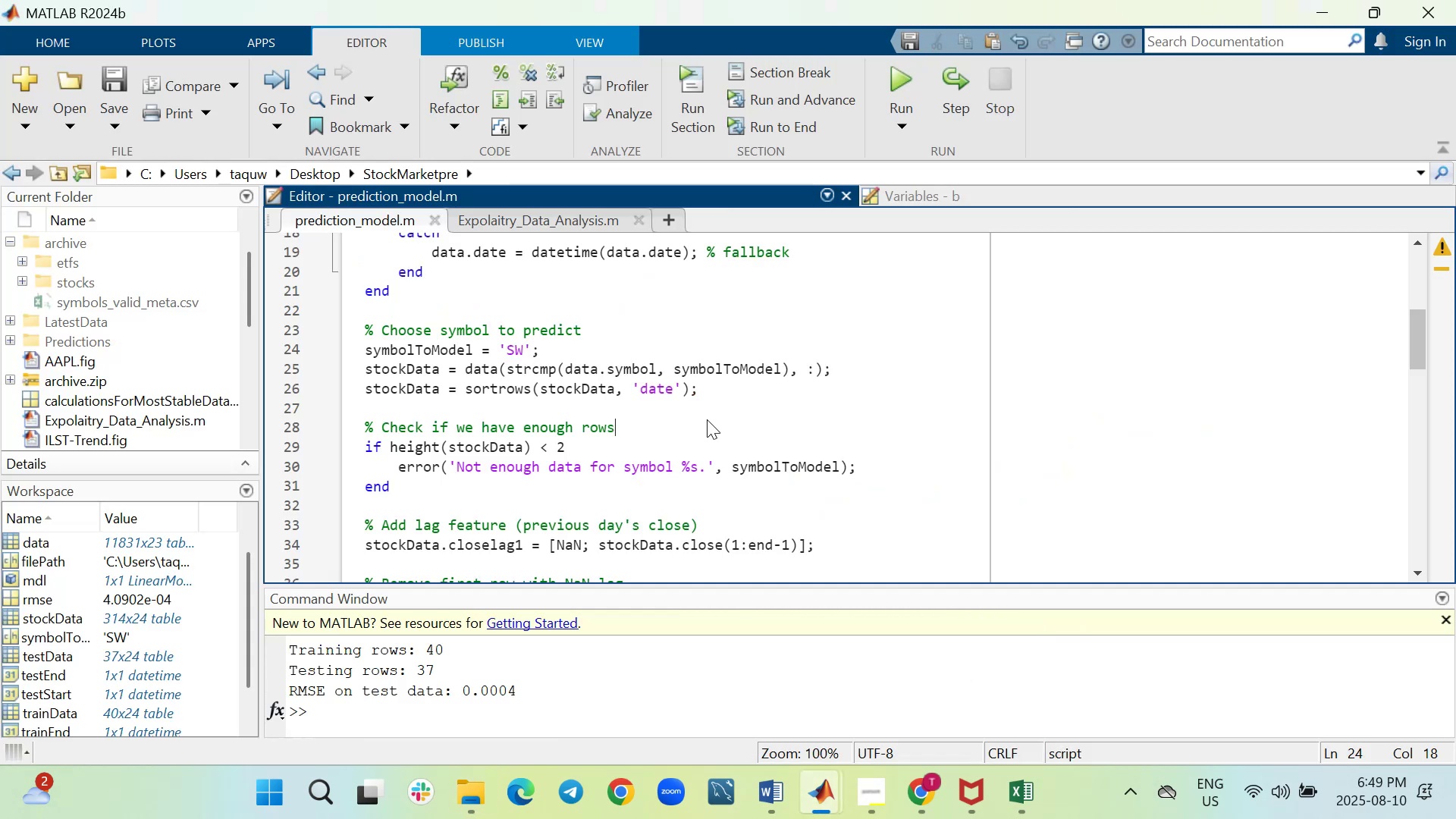 
scroll: coordinate [707, 419], scroll_direction: down, amount: 4.0
 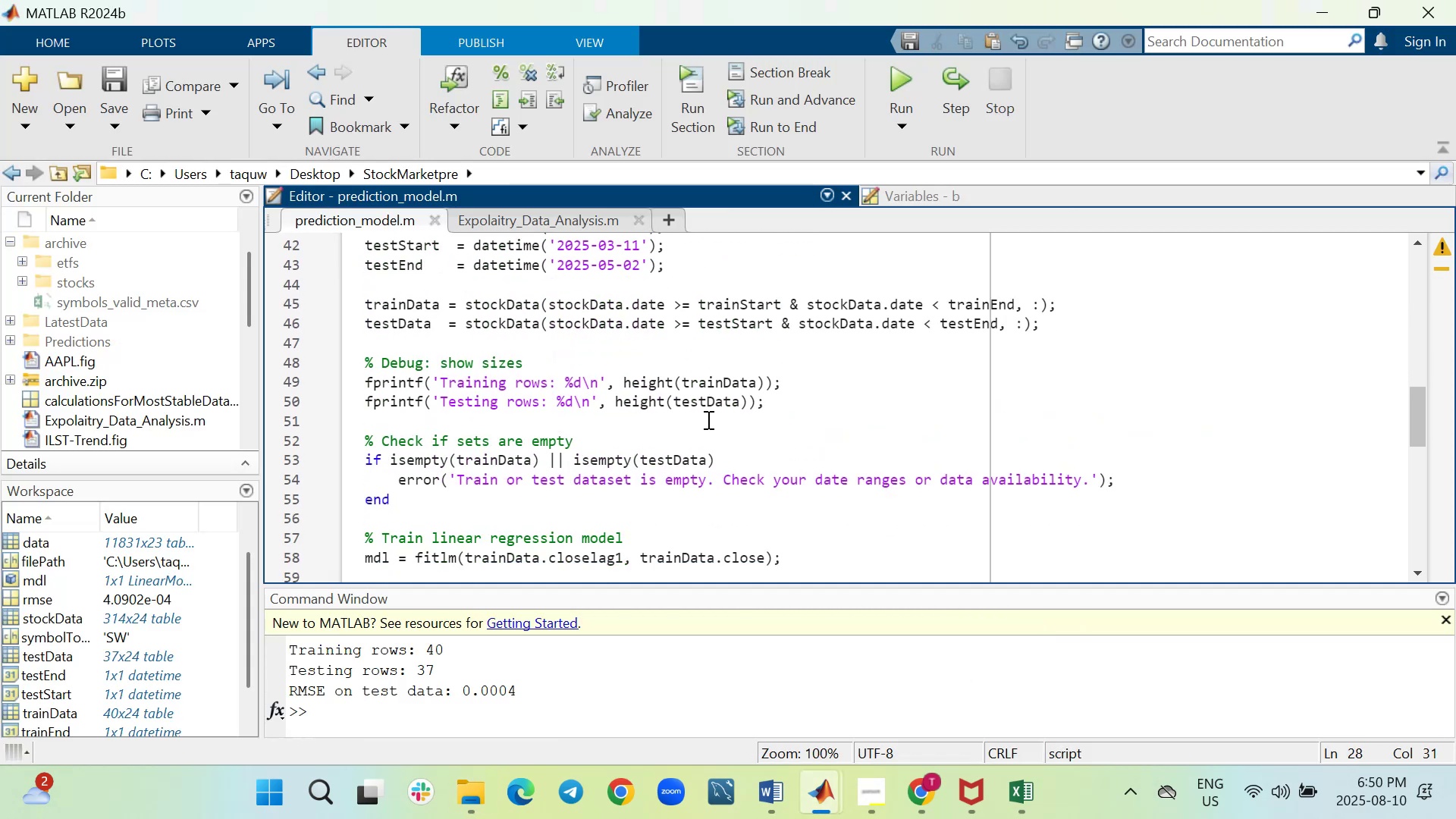 
scroll: coordinate [707, 419], scroll_direction: up, amount: 1.0
 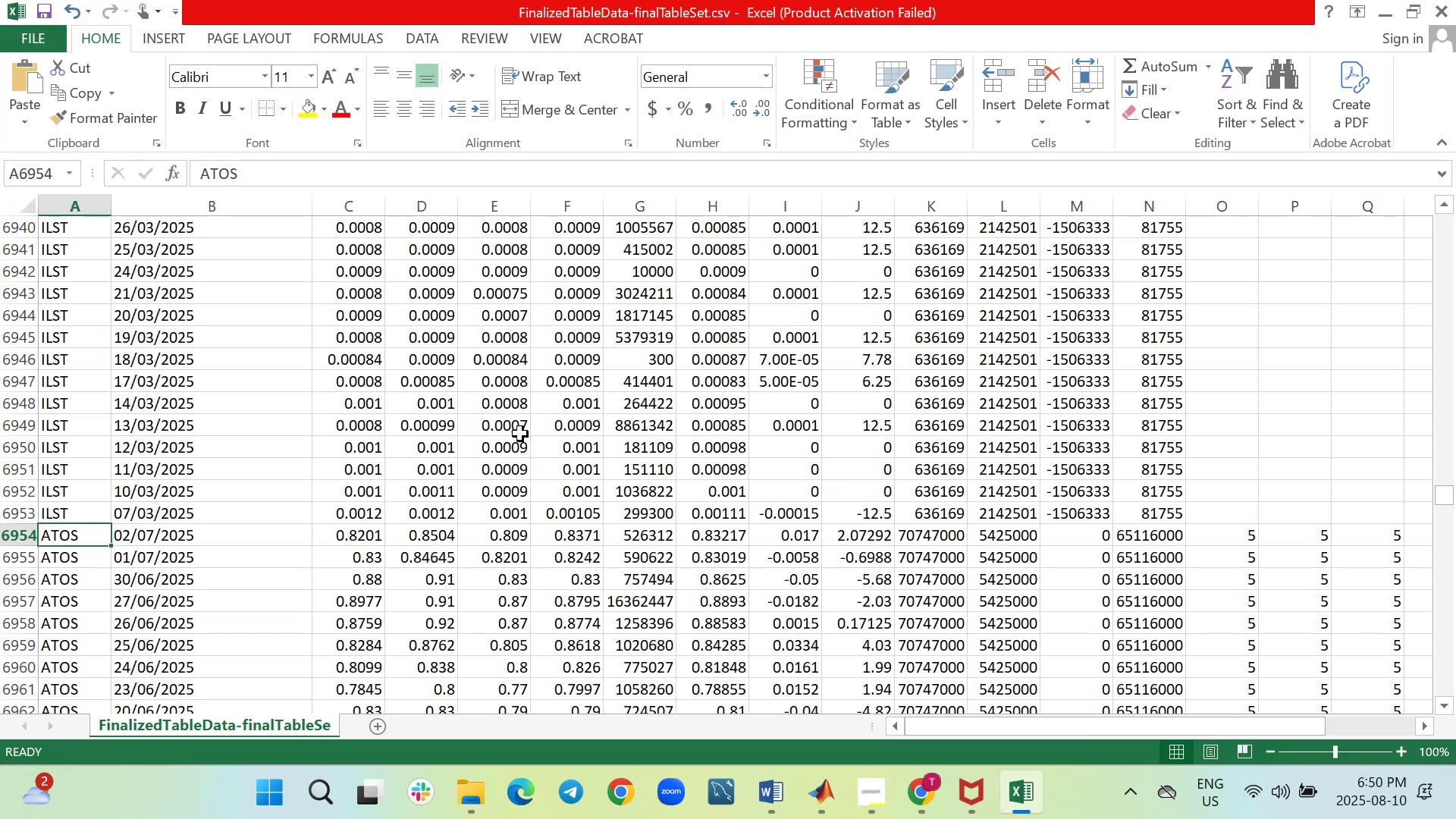 
scroll: coordinate [564, 497], scroll_direction: down, amount: 1.0
 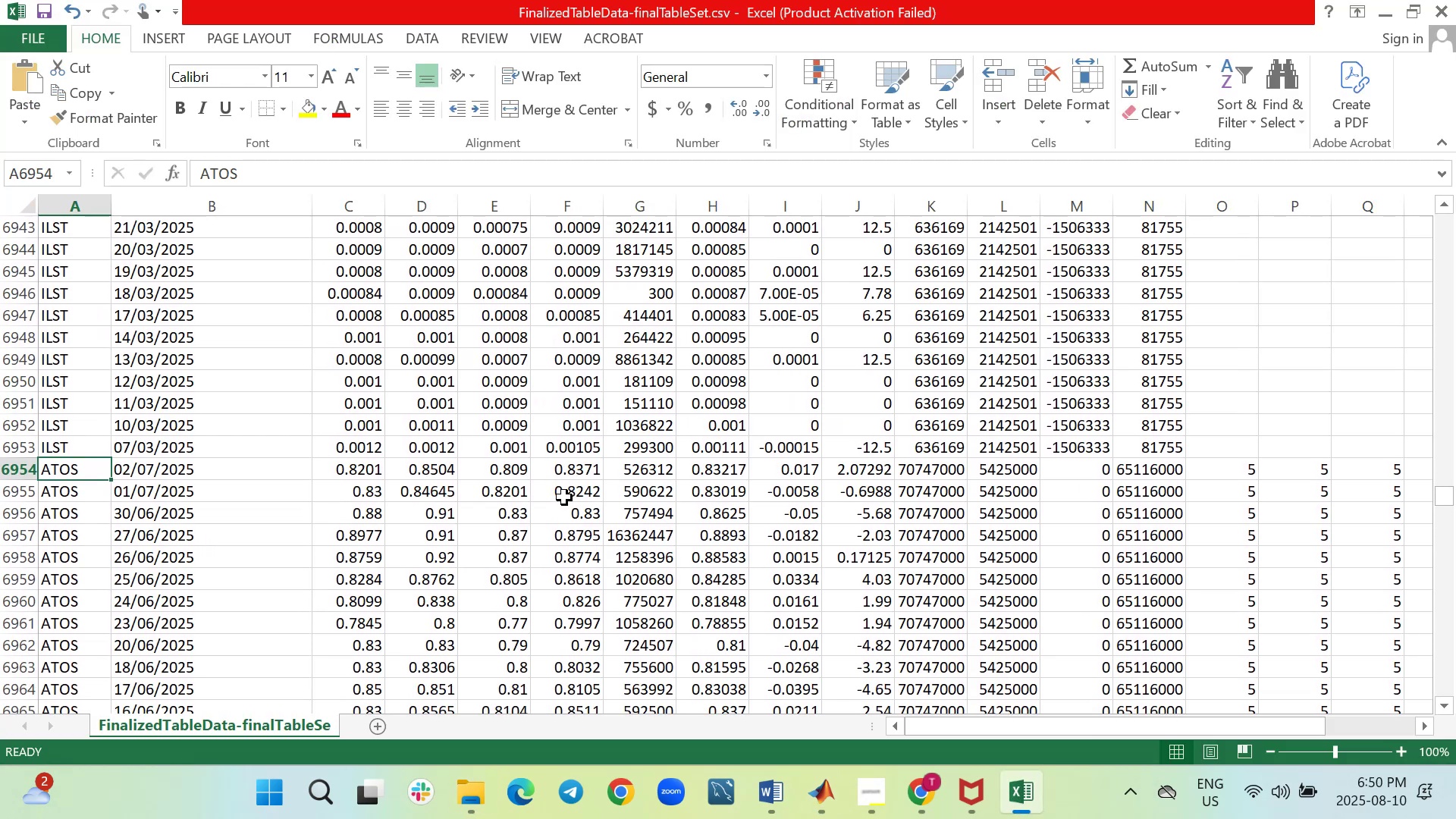 
key(Shift+F)
 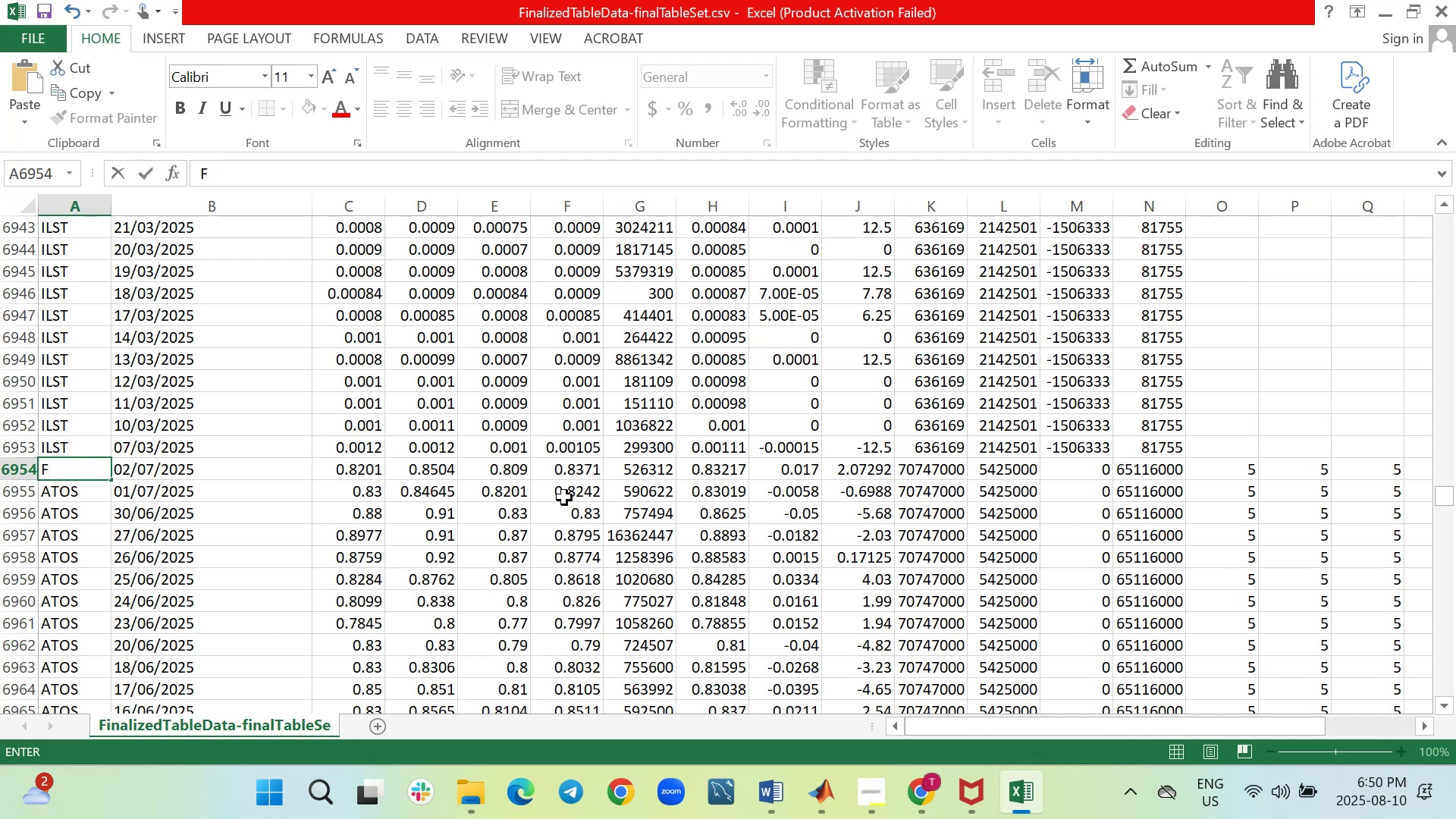 
key(Control+F)
 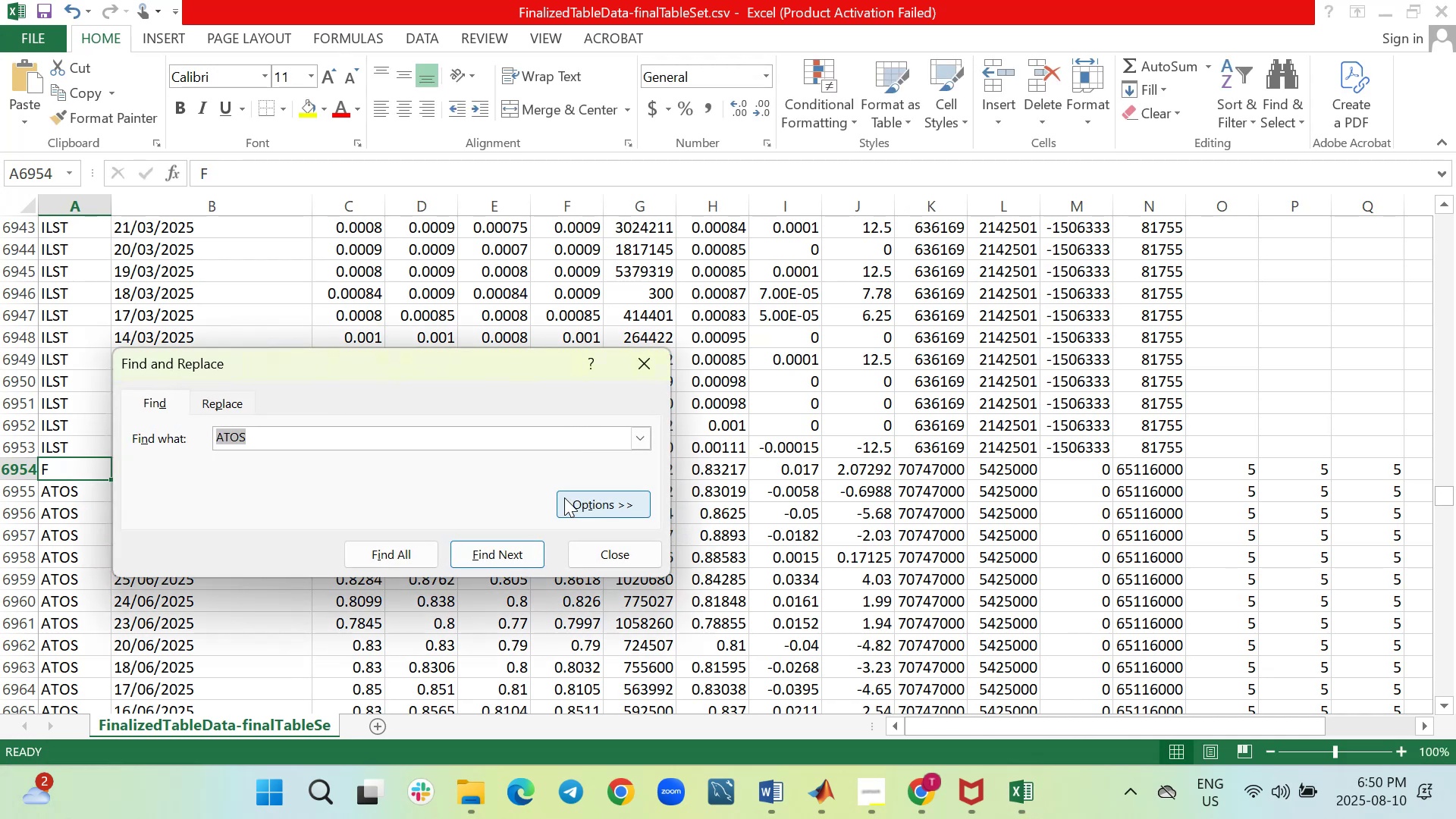 
type(SW)
 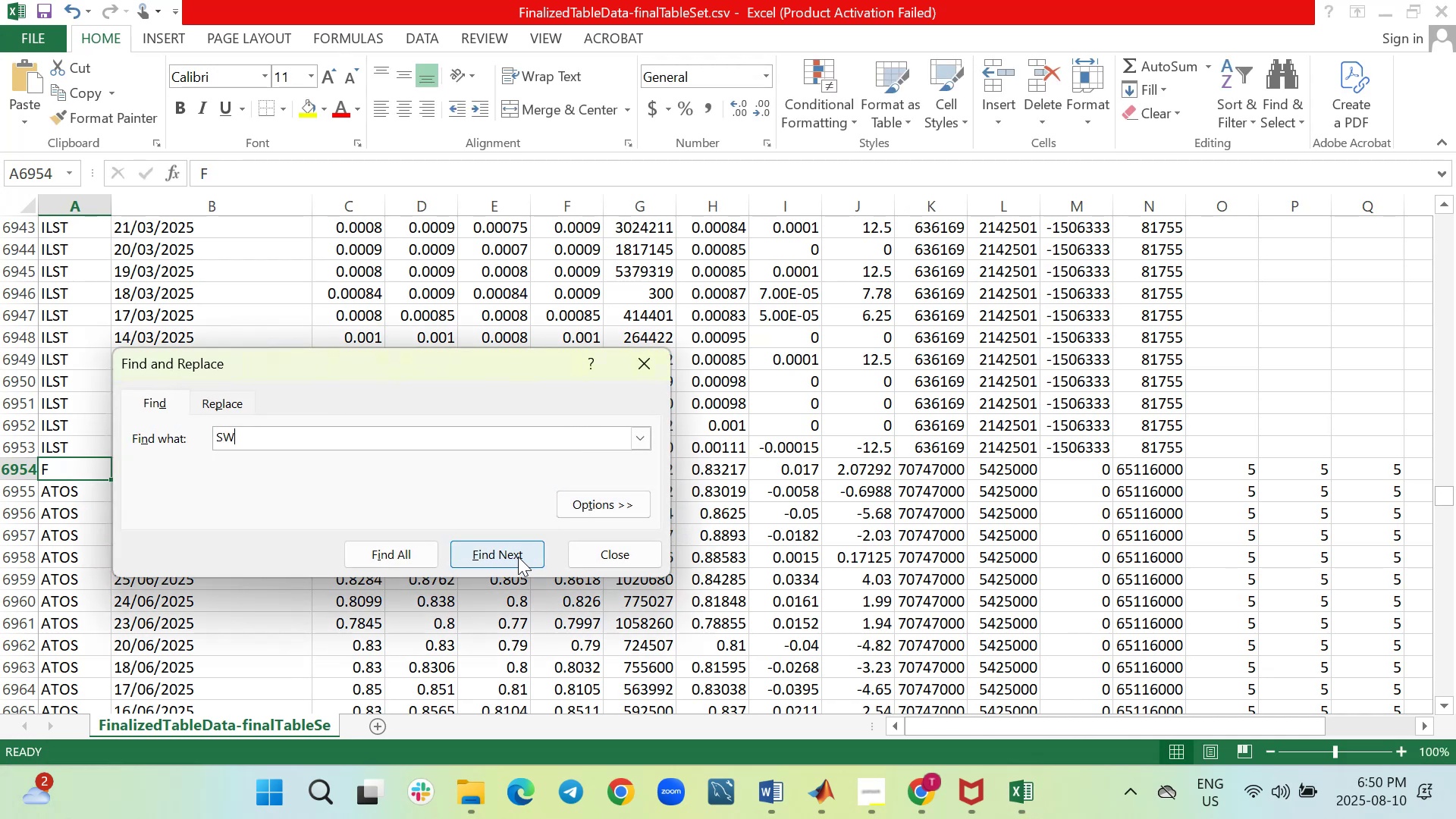 
left_click([518, 552])
 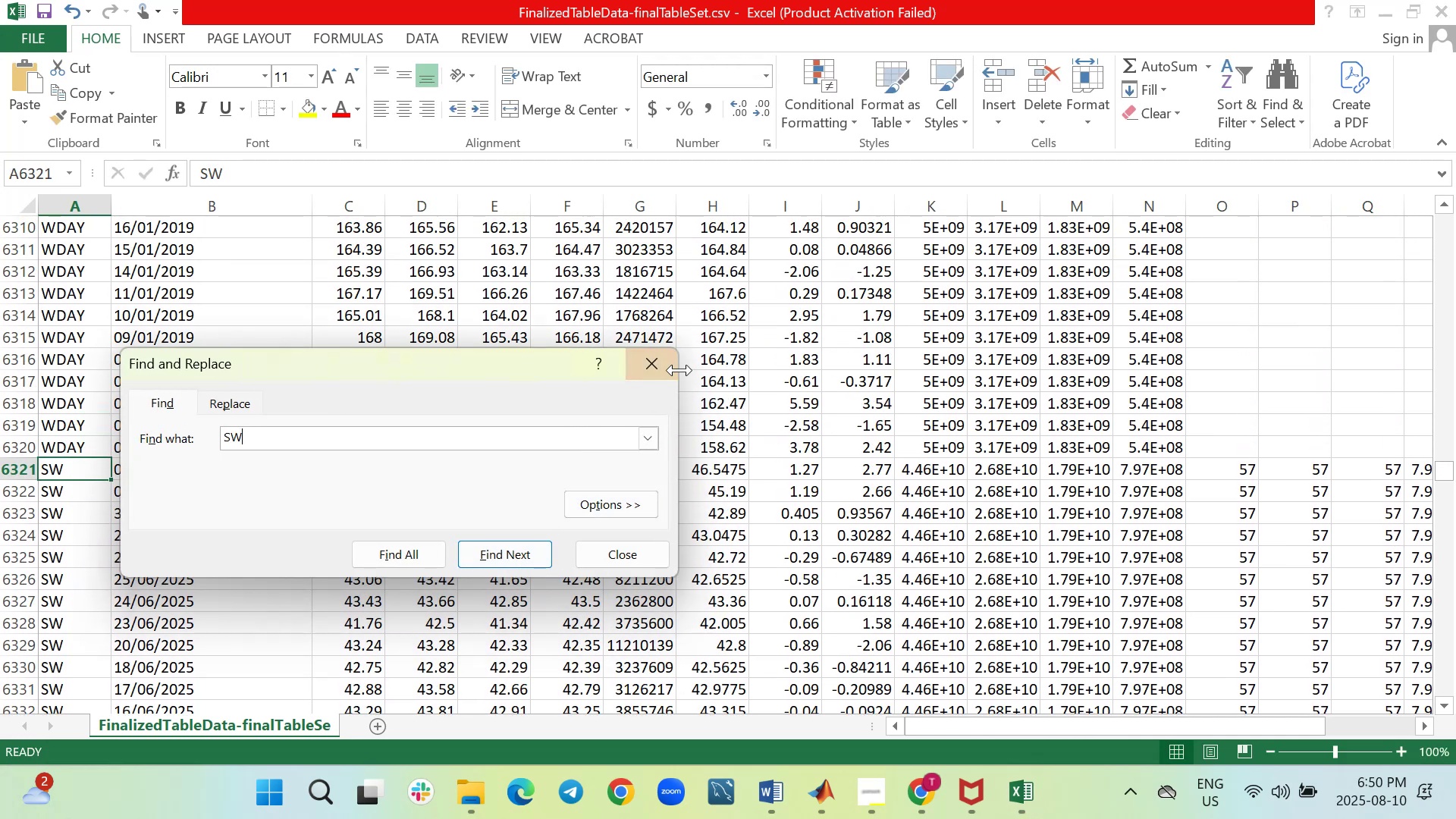 
left_click([661, 358])
 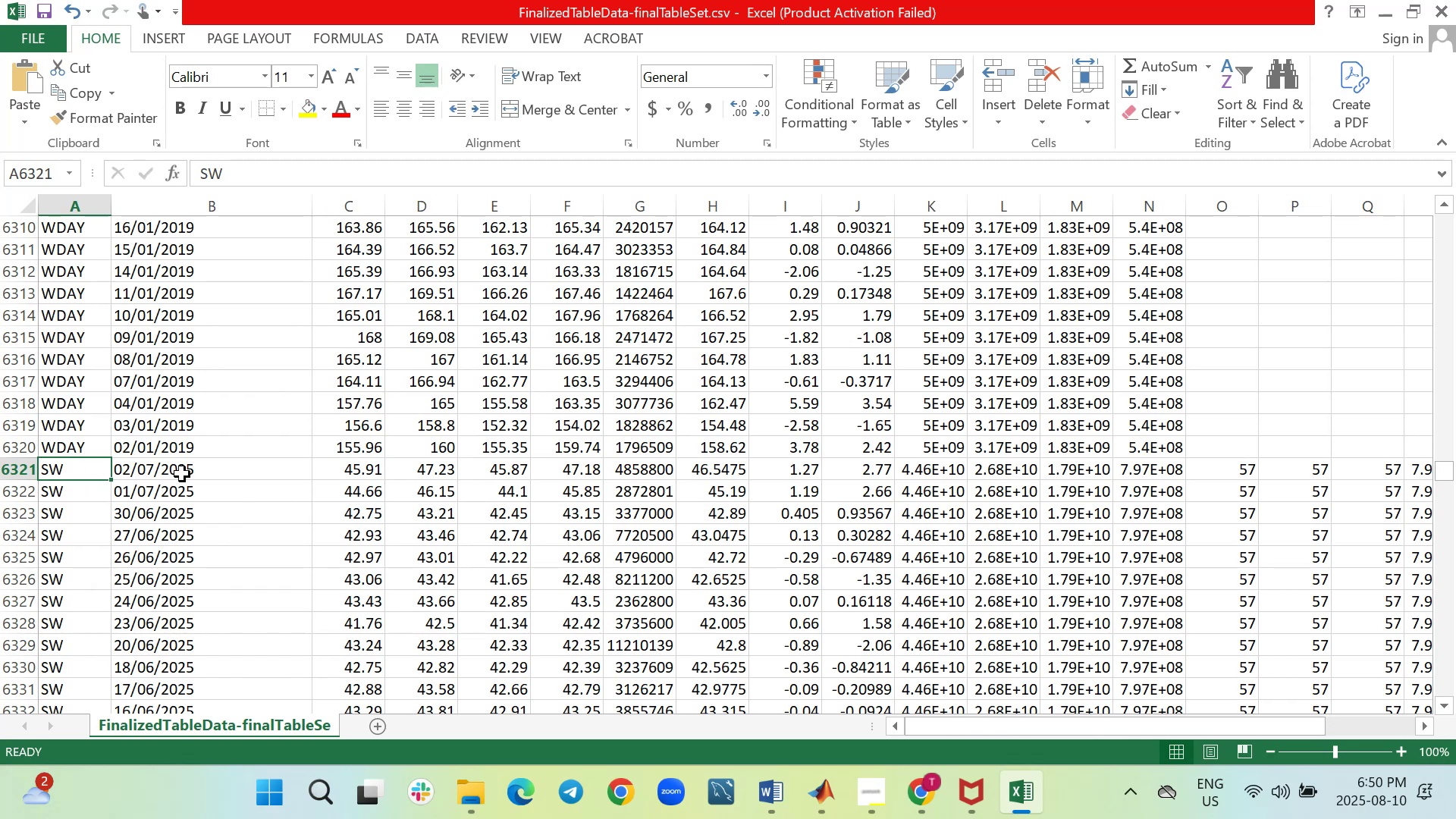 
scroll: coordinate [399, 434], scroll_direction: down, amount: 100.0
 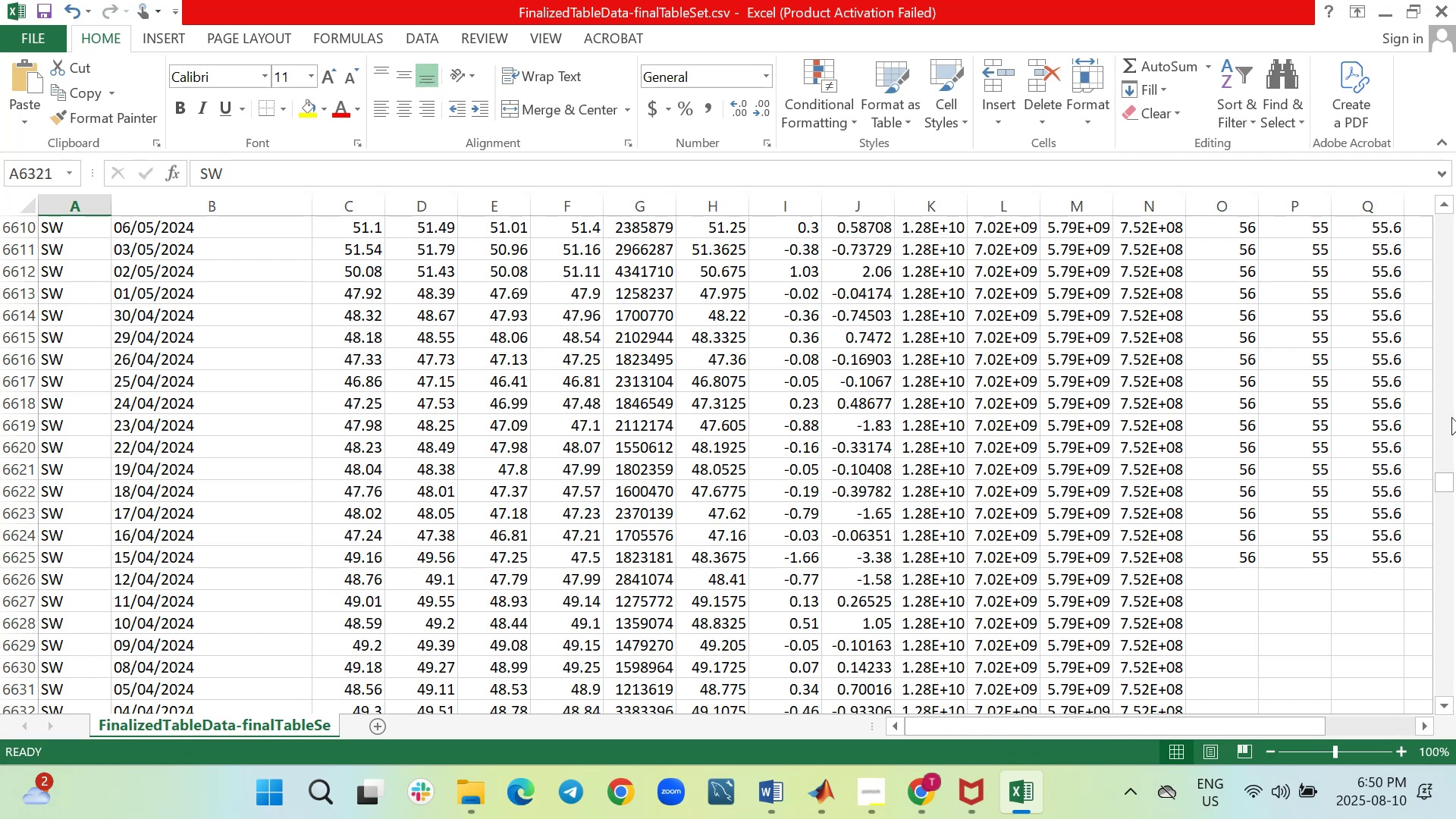 
mouse_move([1406, 477])
 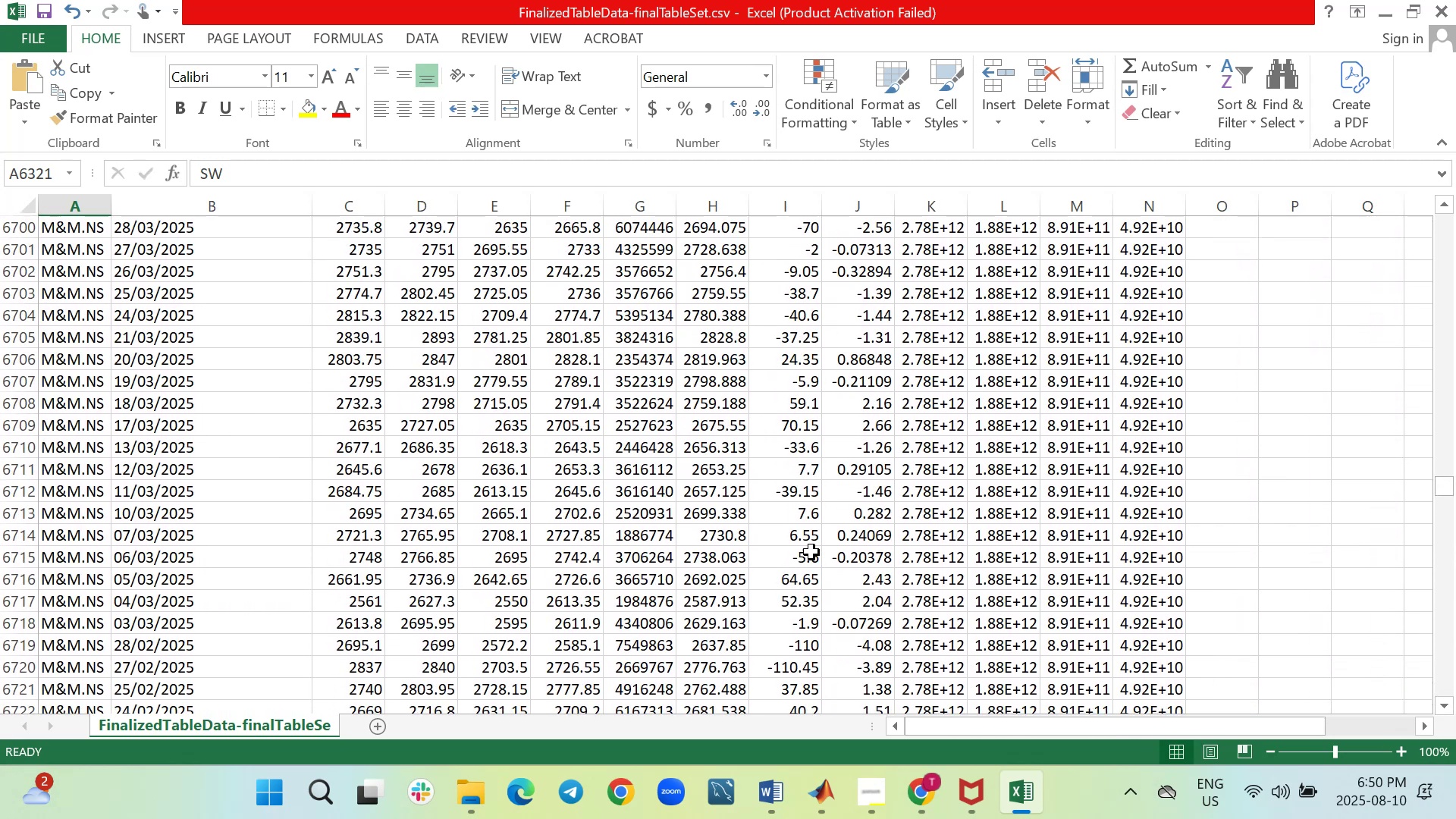 
scroll: coordinate [818, 545], scroll_direction: up, amount: 28.0
 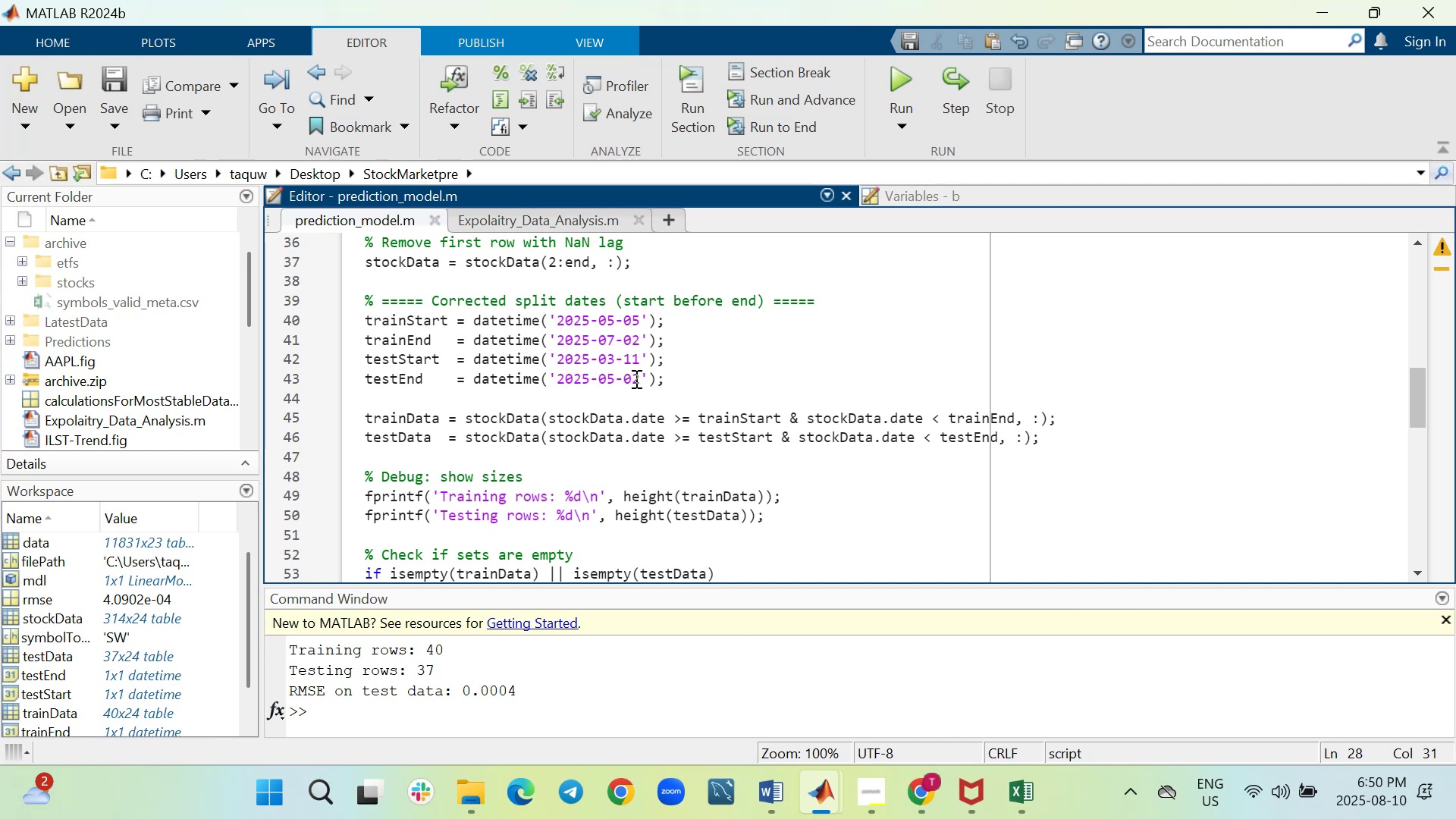 
wait(15.43)
 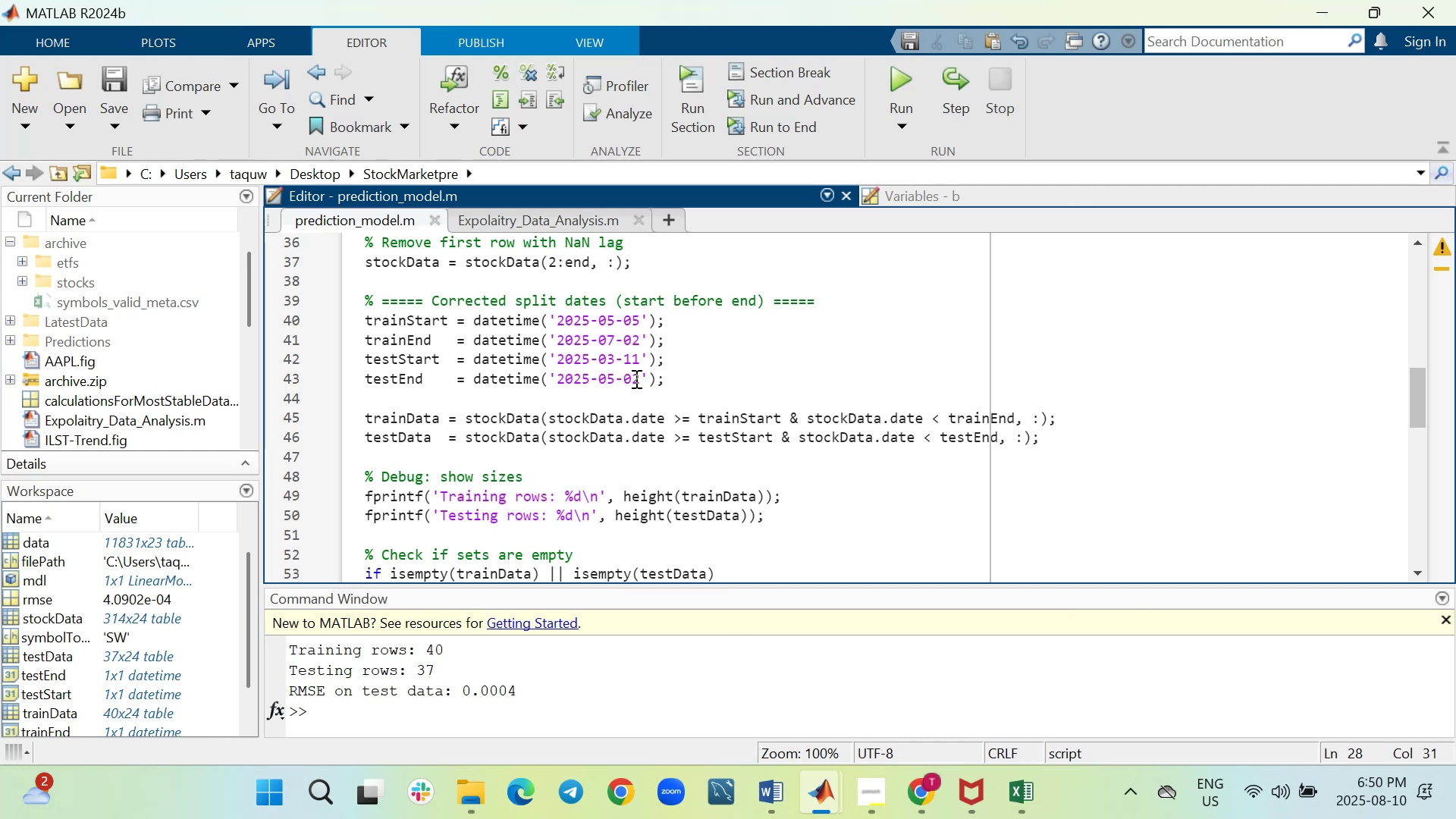 
left_click([635, 361])
 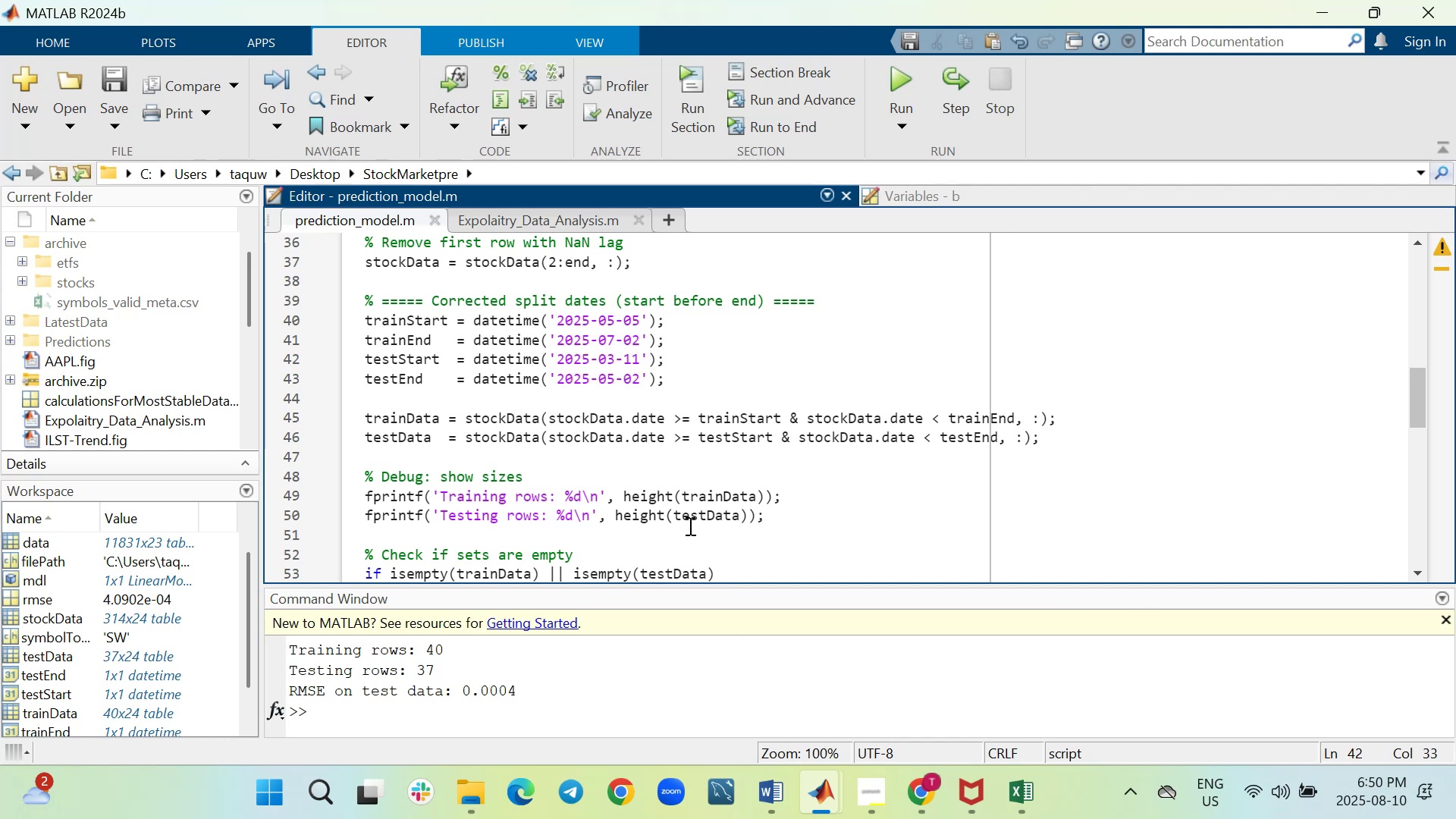 
key(Backspace)
 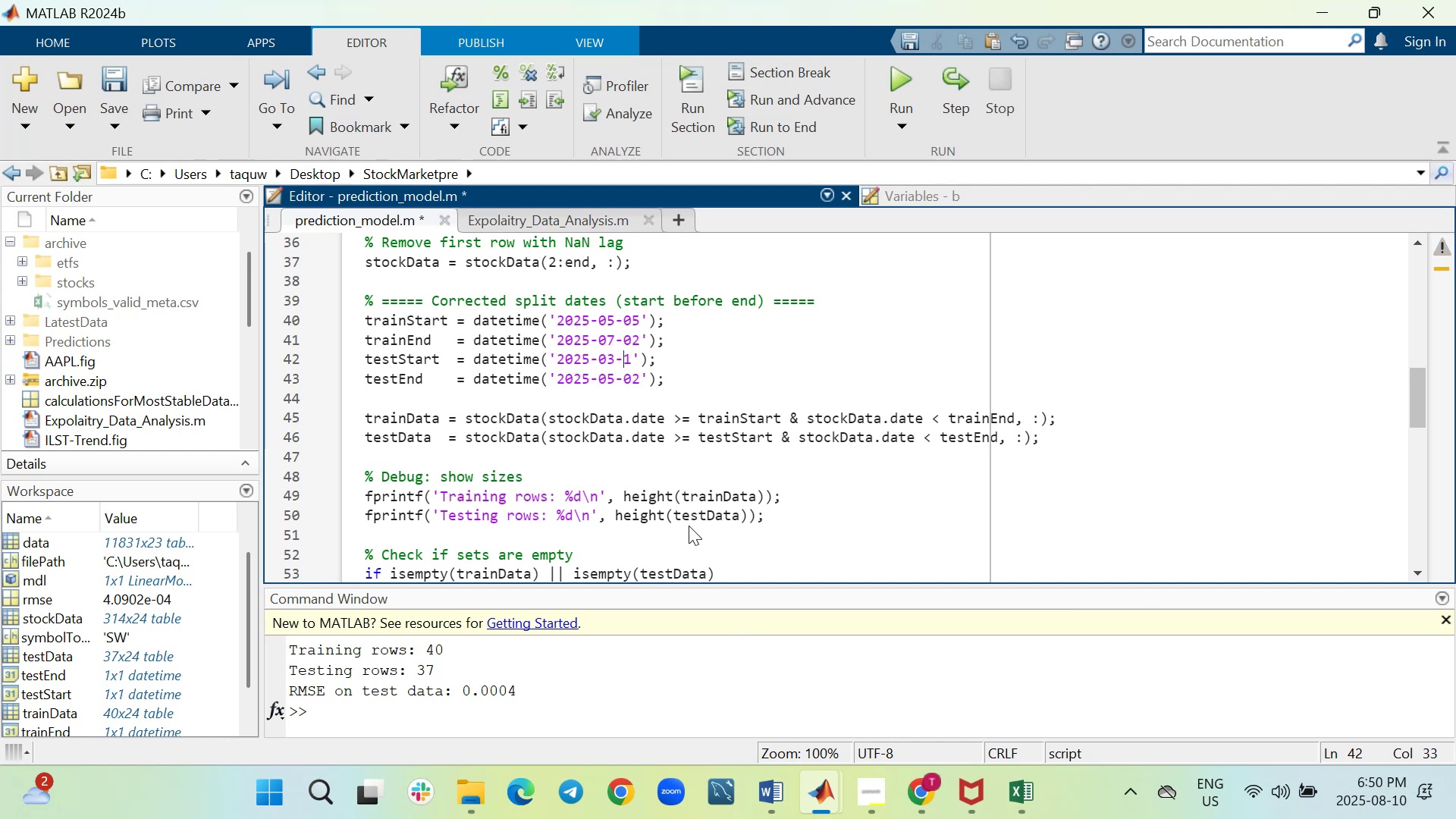 
key(0)
 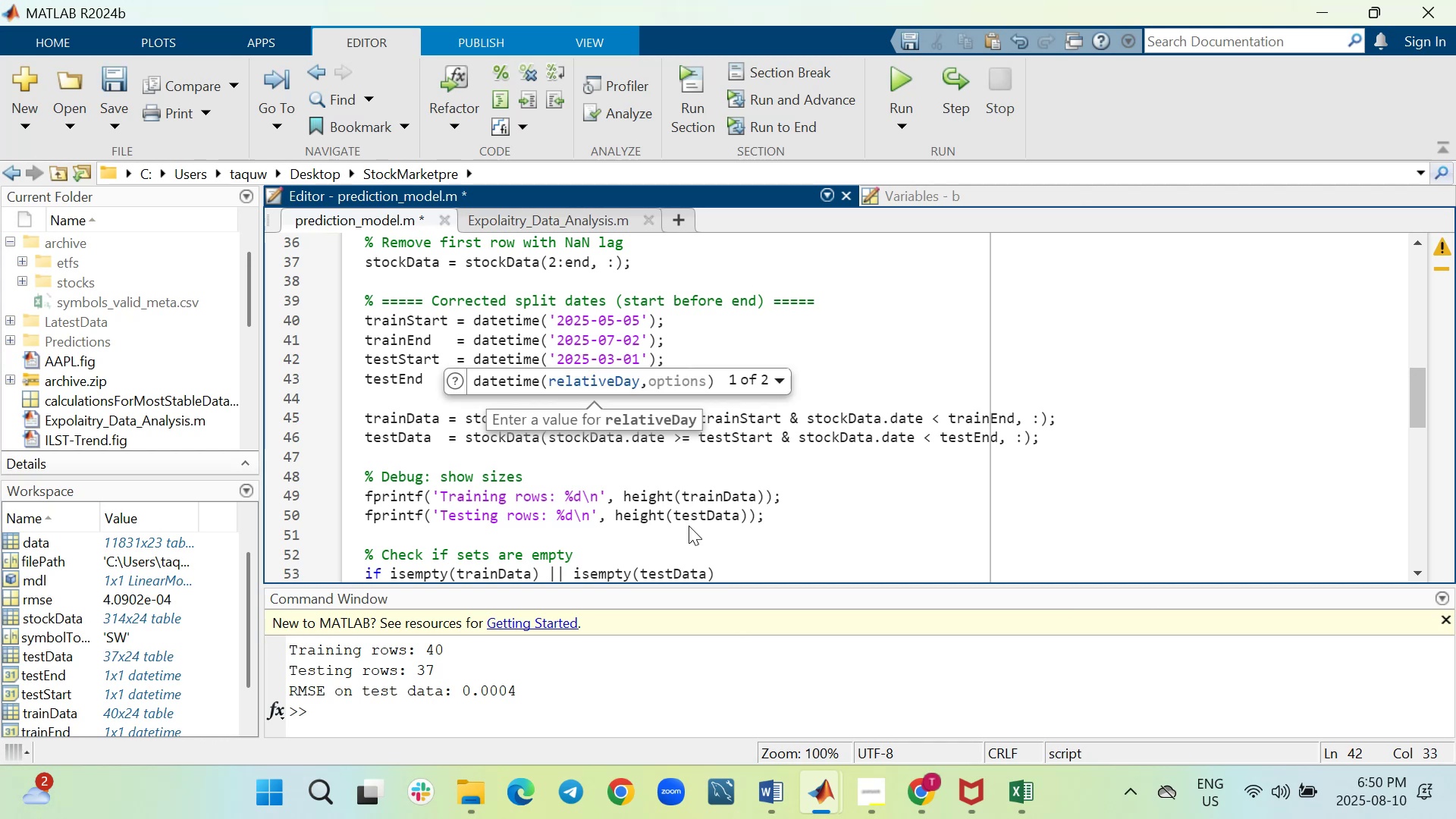 
key(ArrowLeft)
 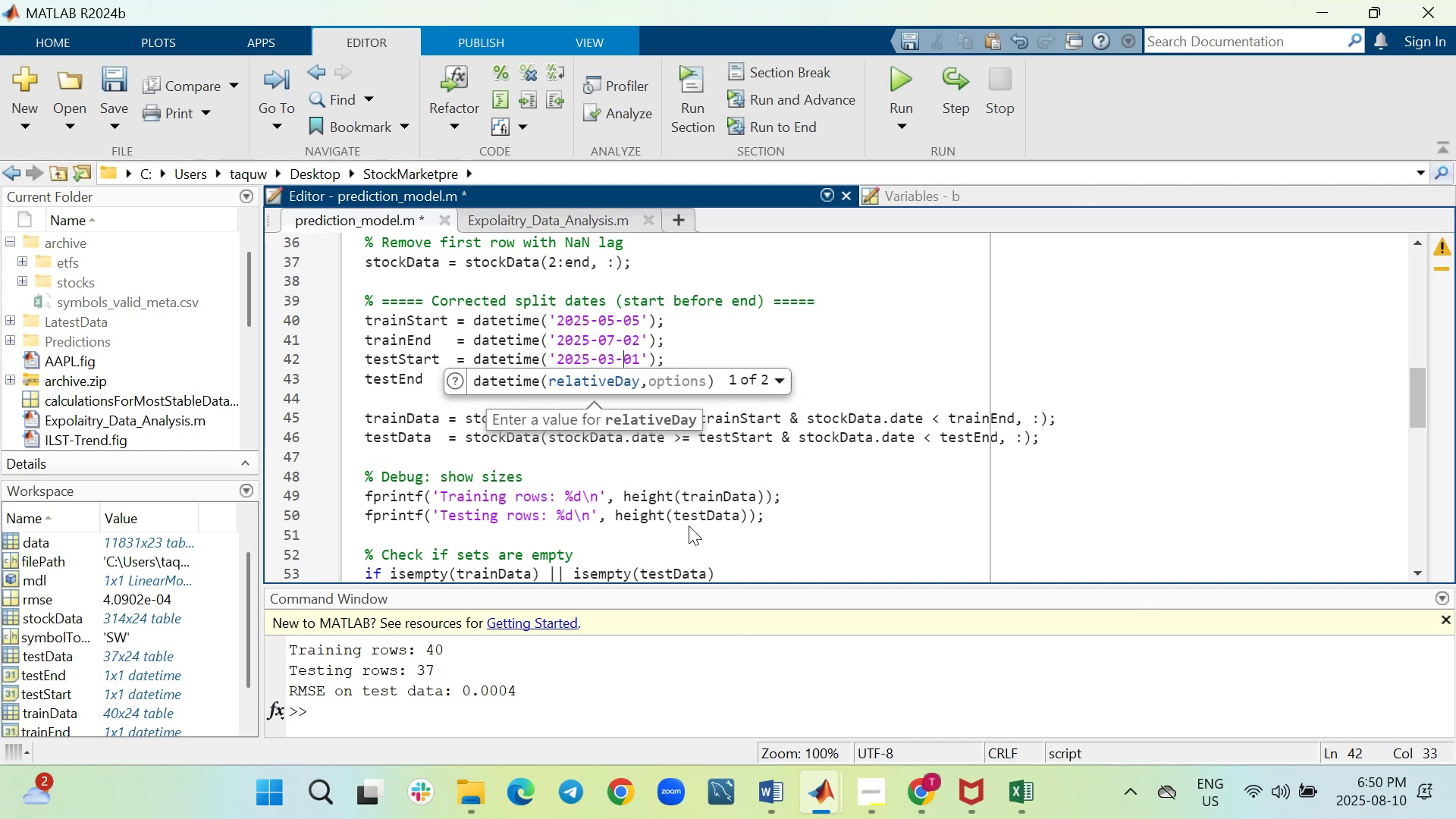 
key(ArrowLeft)
 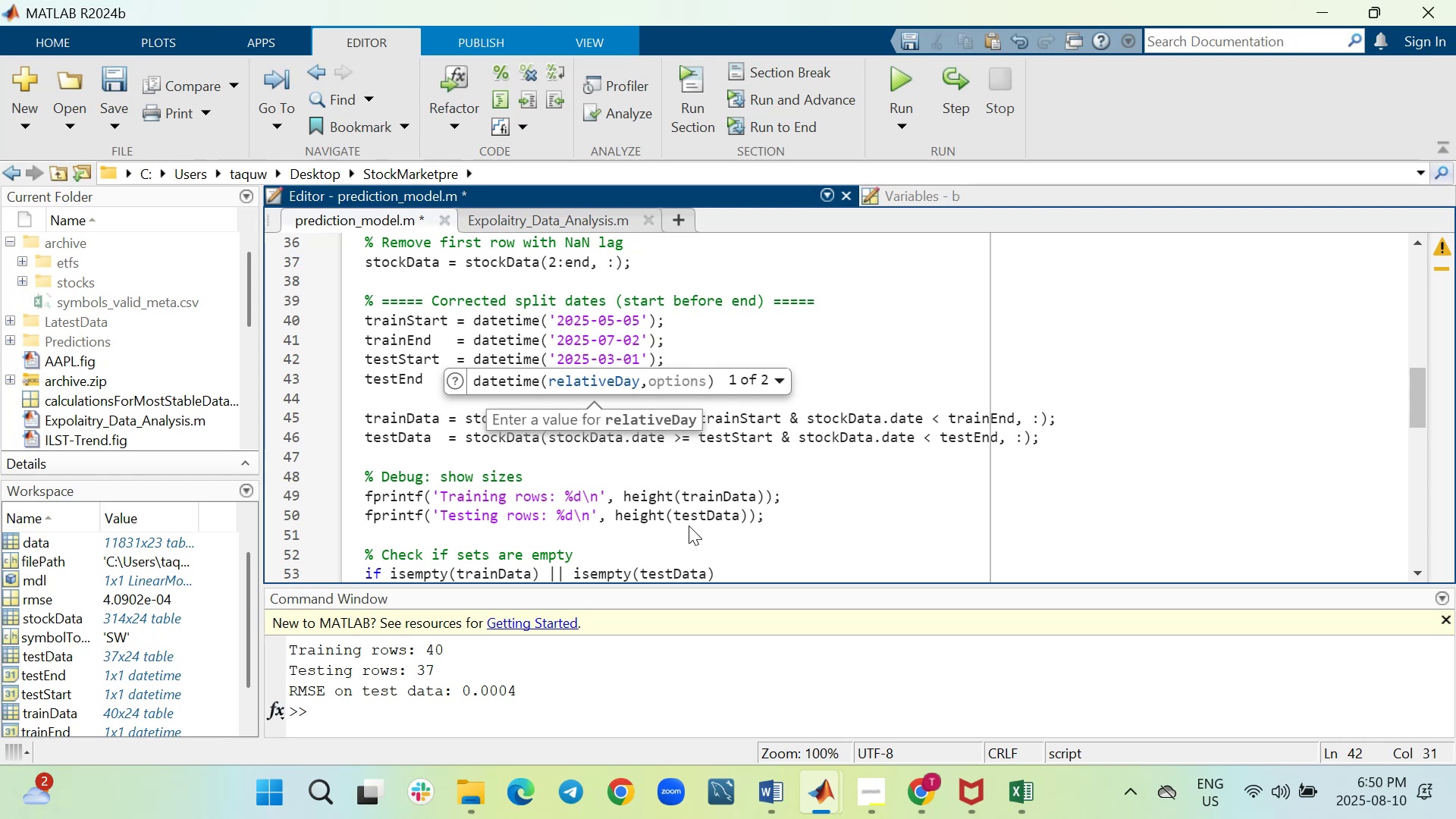 
key(Backspace)
 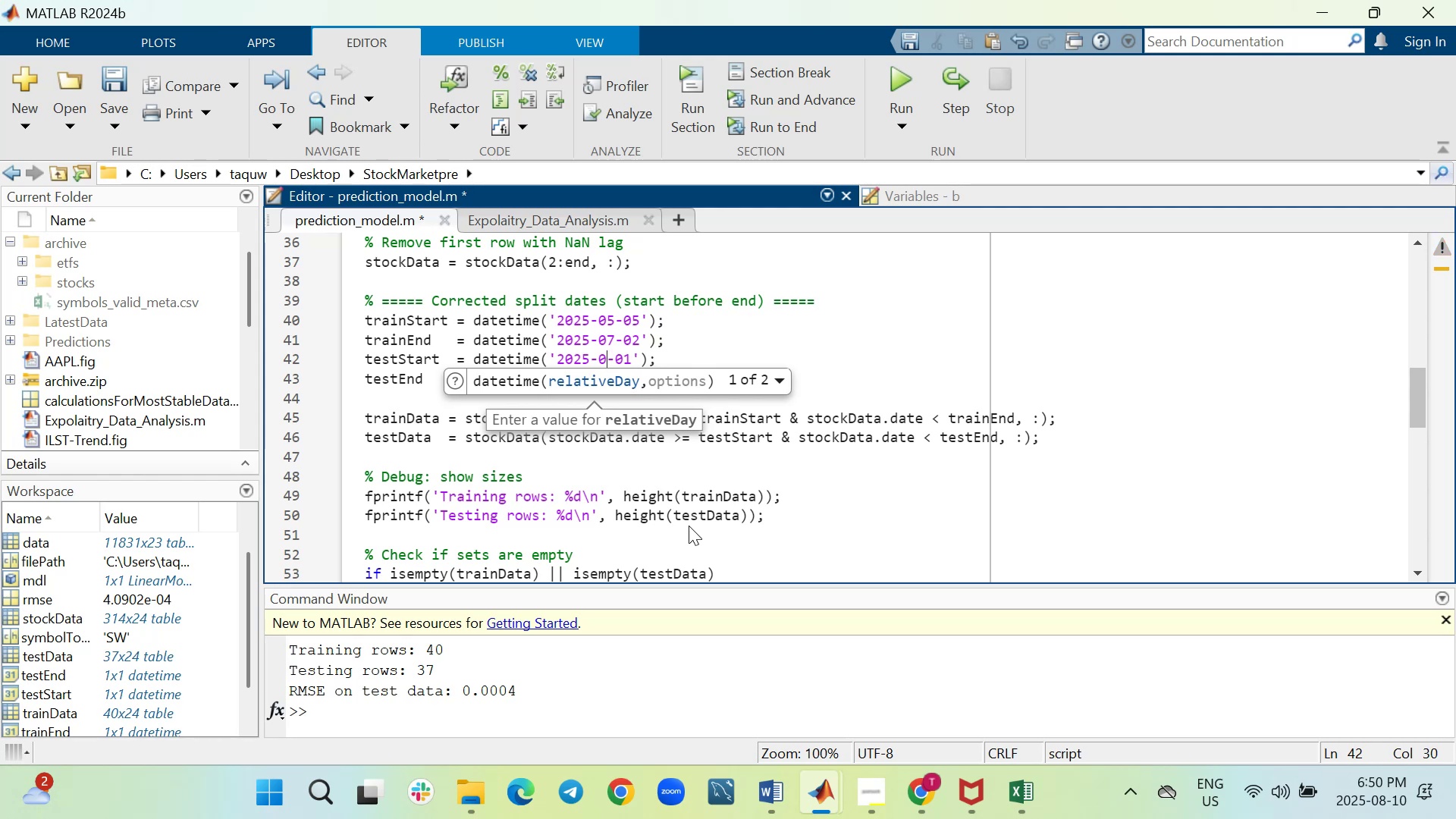 
key(4)
 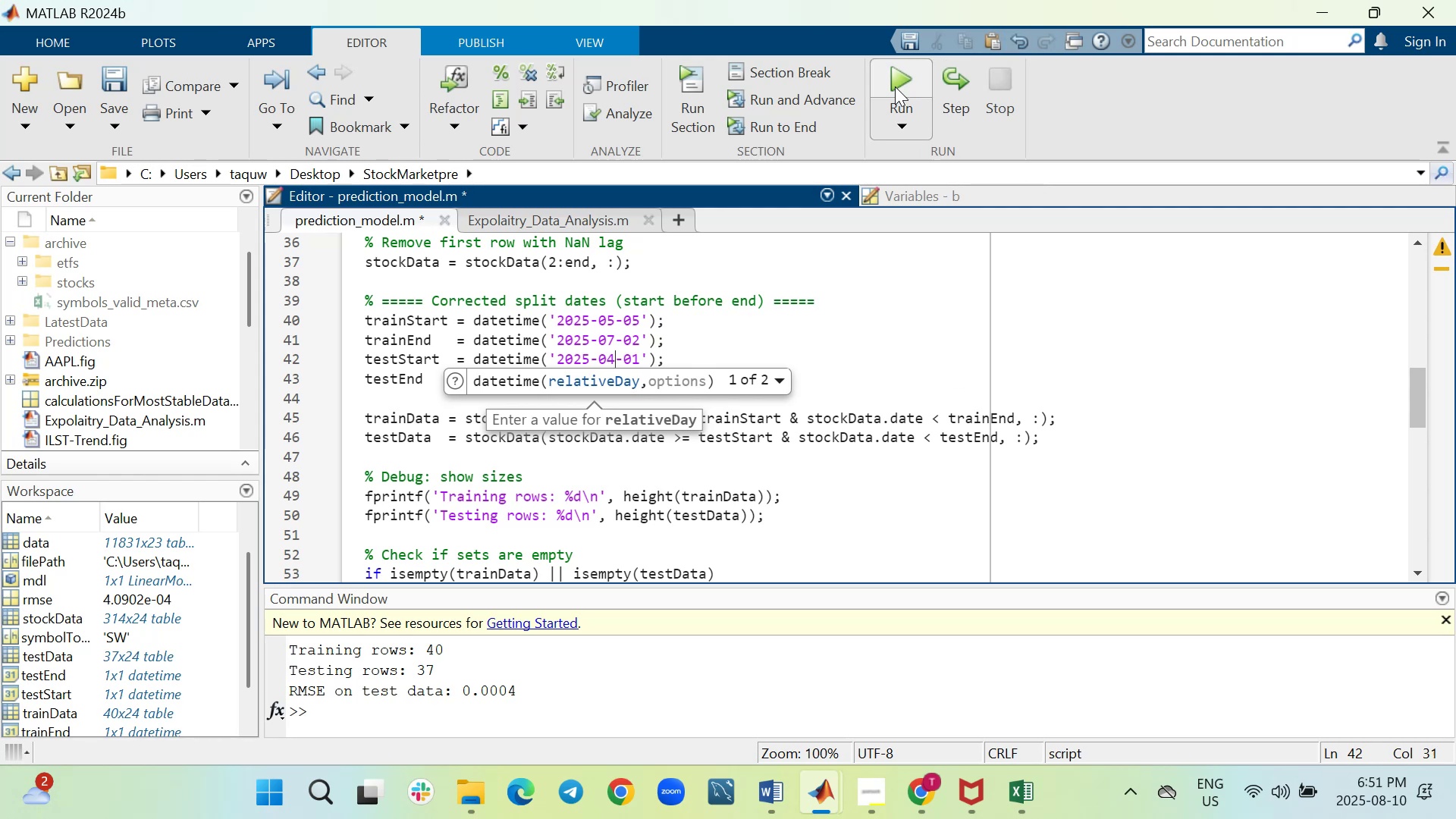 
left_click([904, 74])
 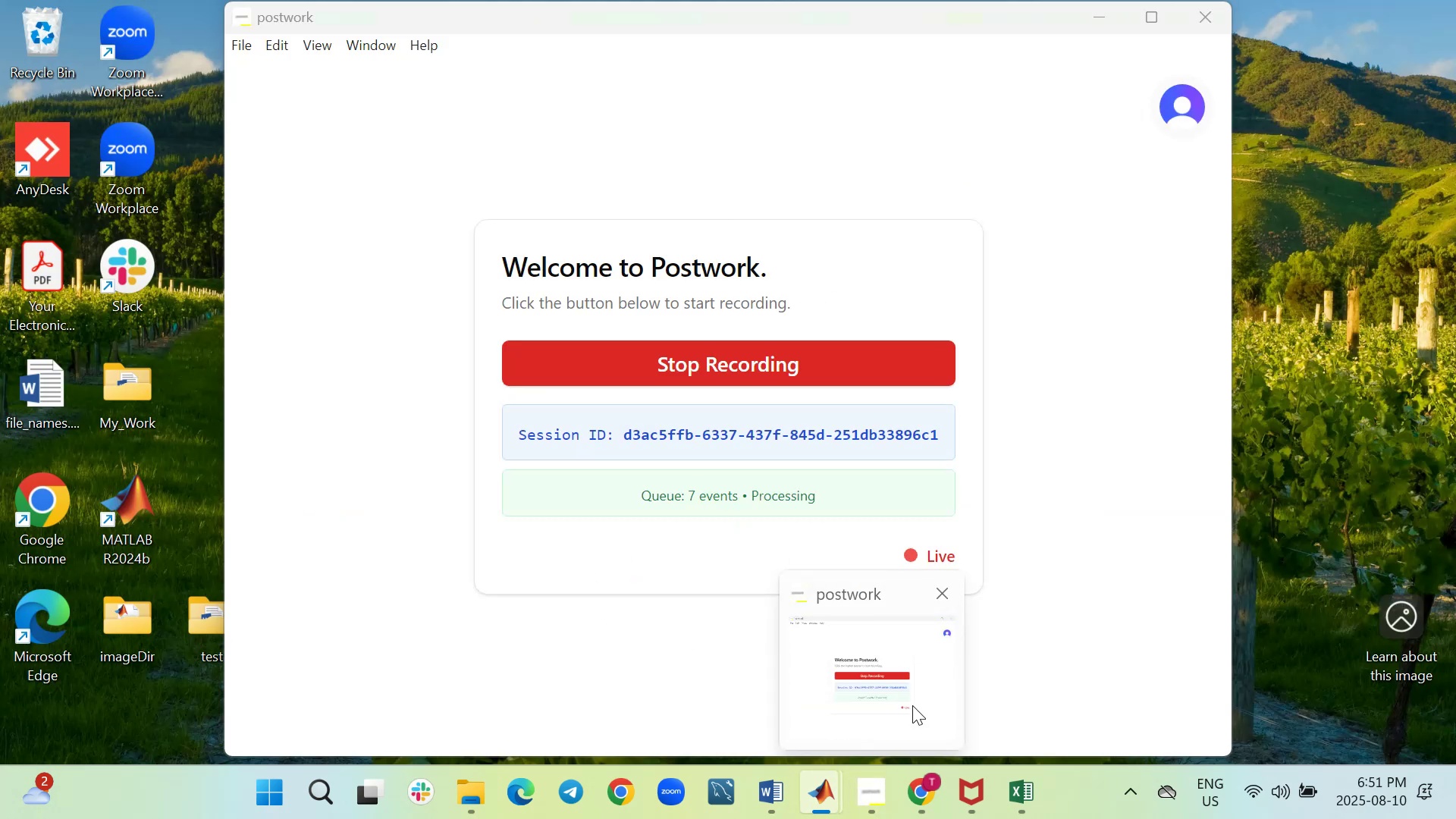 
wait(13.82)
 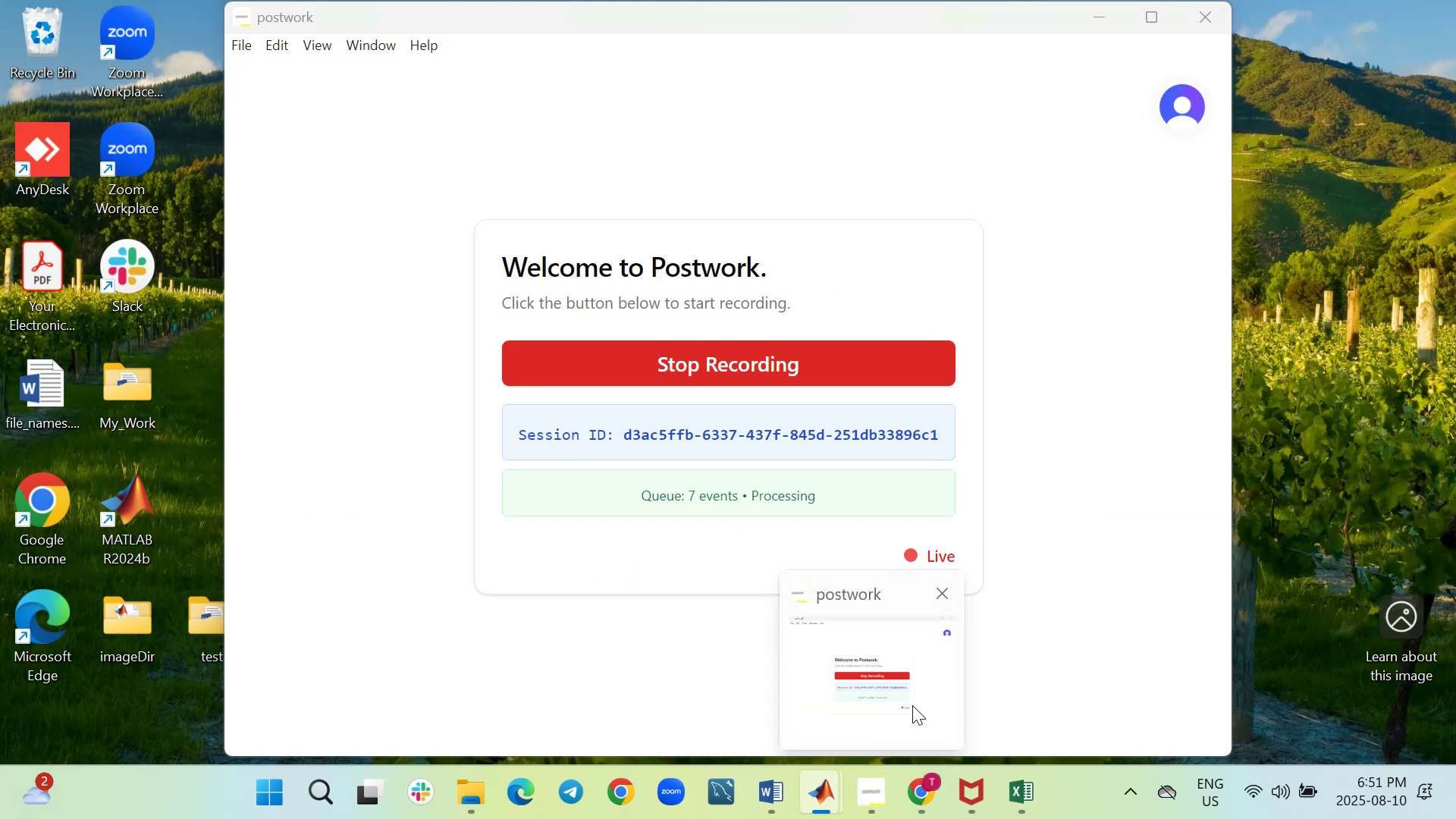 
mouse_move([874, 792])
 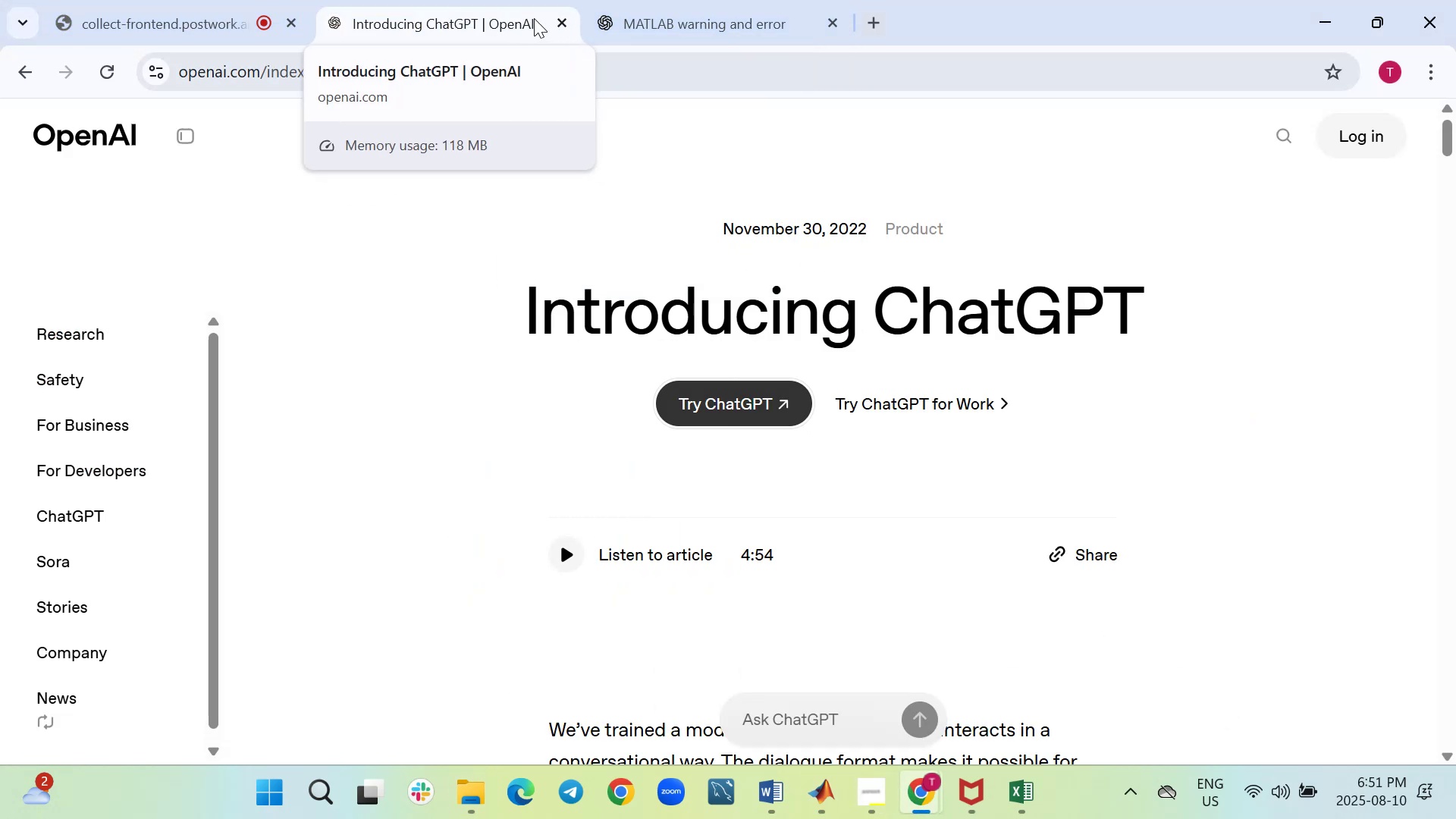 
wait(22.79)
 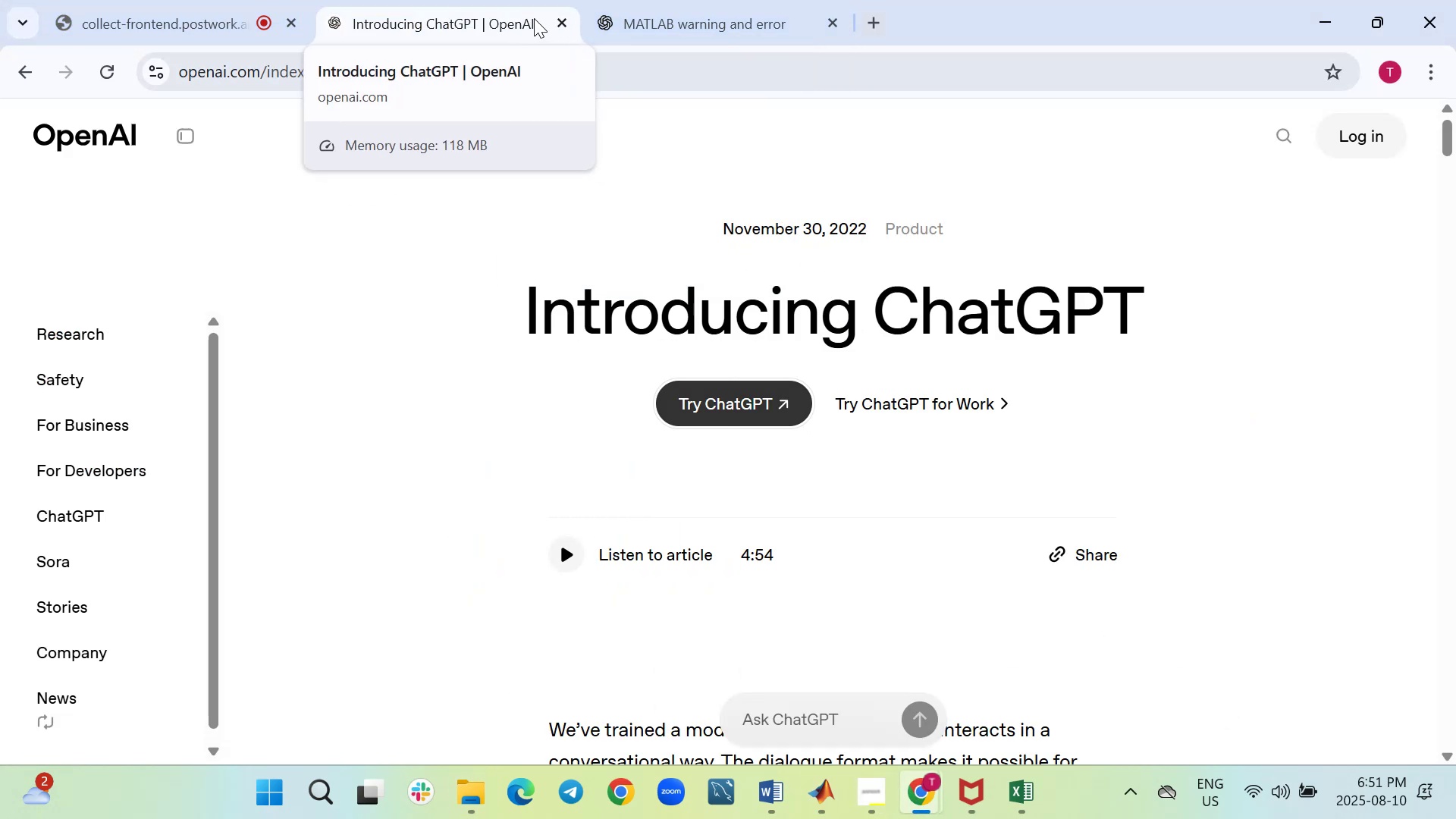 
scroll: coordinate [892, 542], scroll_direction: down, amount: 22.0
 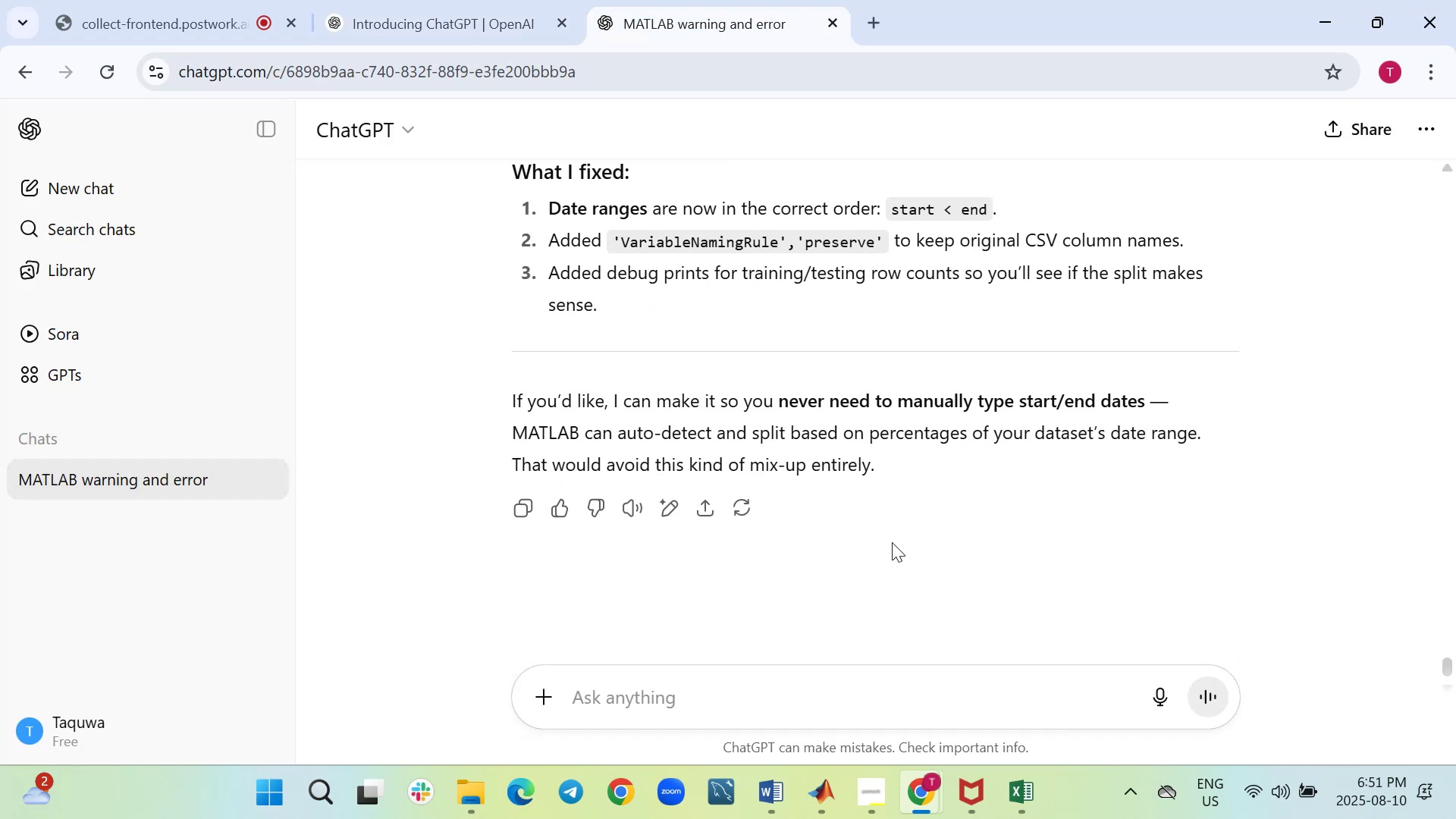 
wait(8.08)
 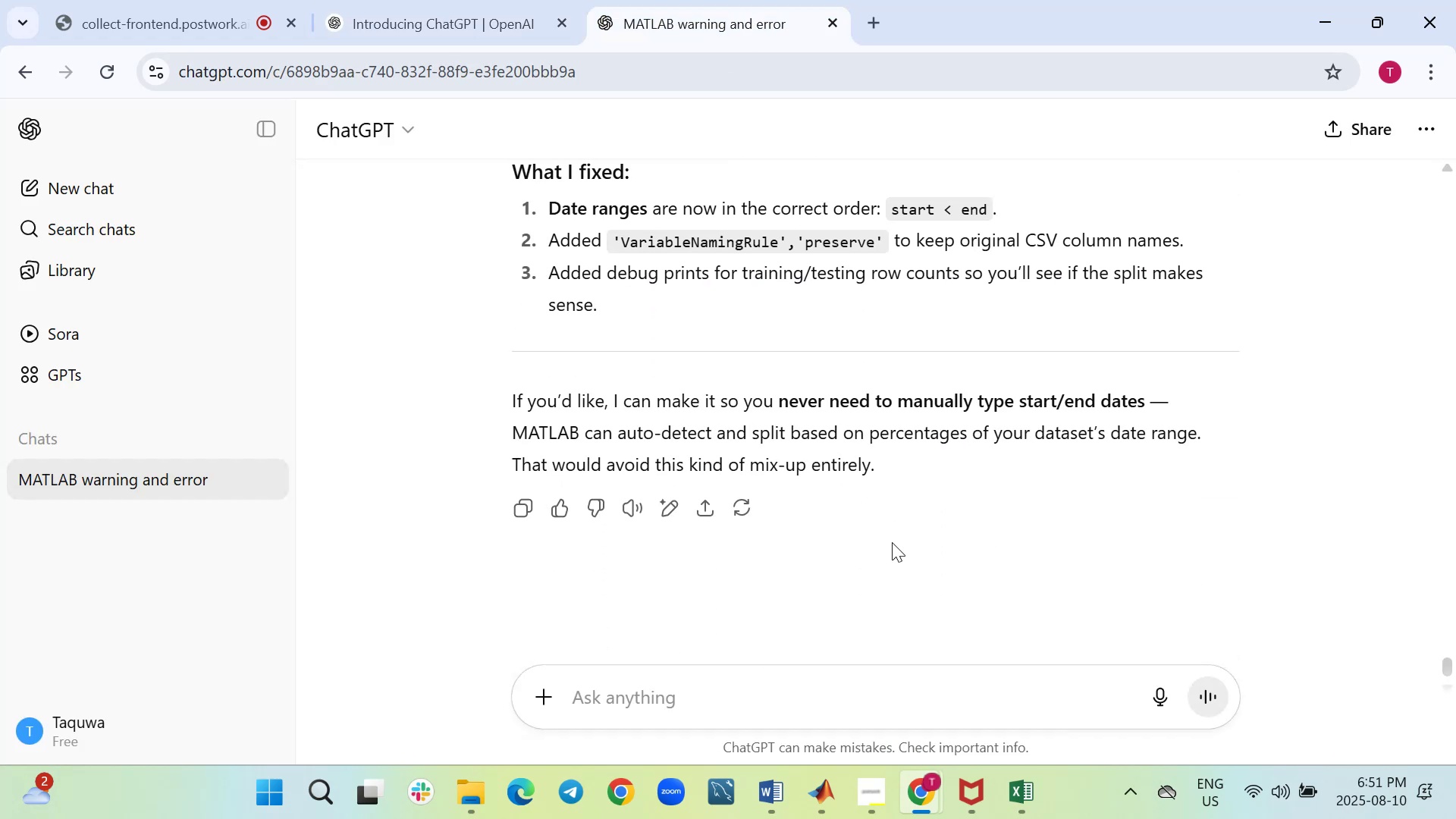 
left_click([833, 689])
 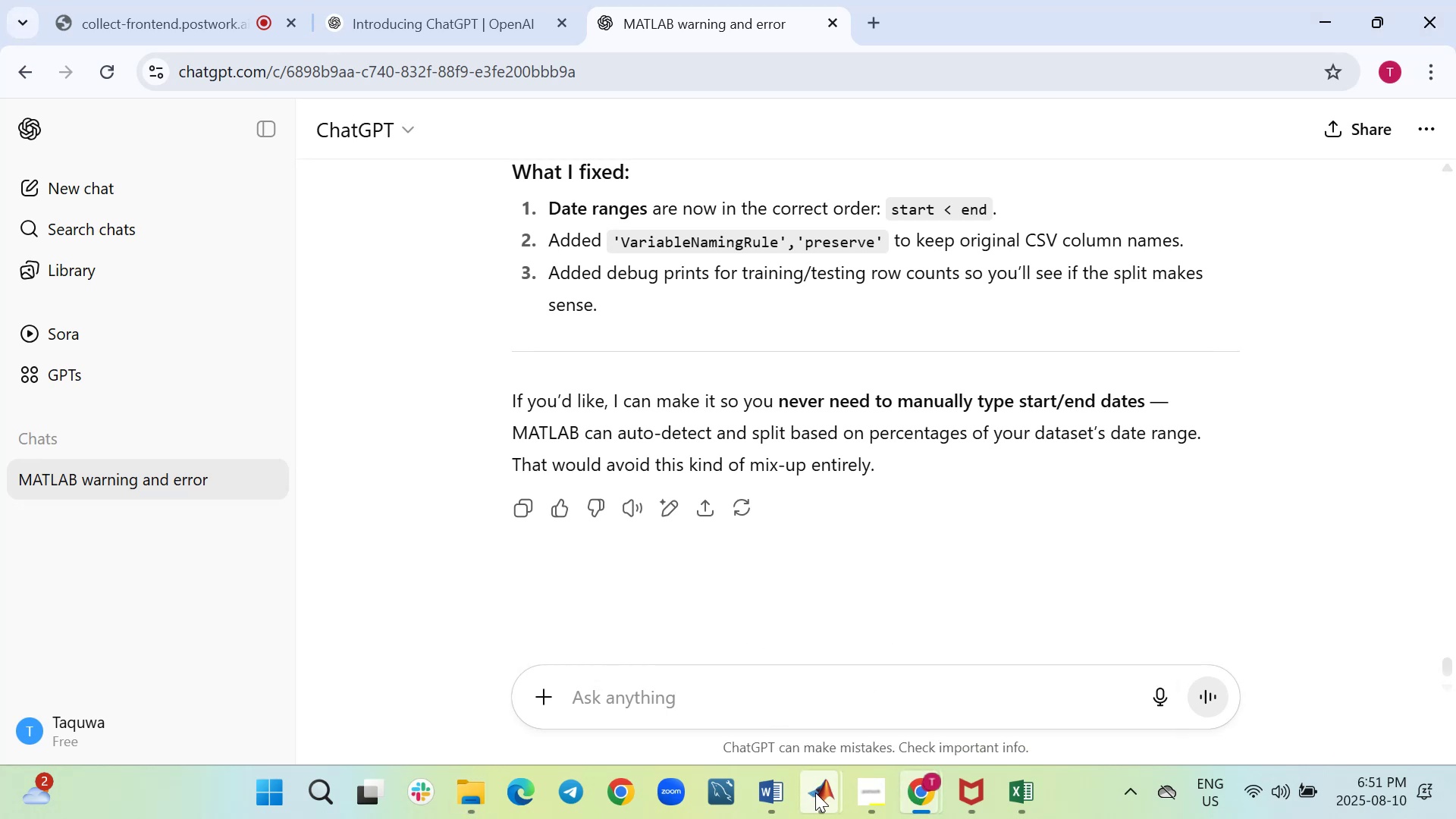 
left_click([739, 682])
 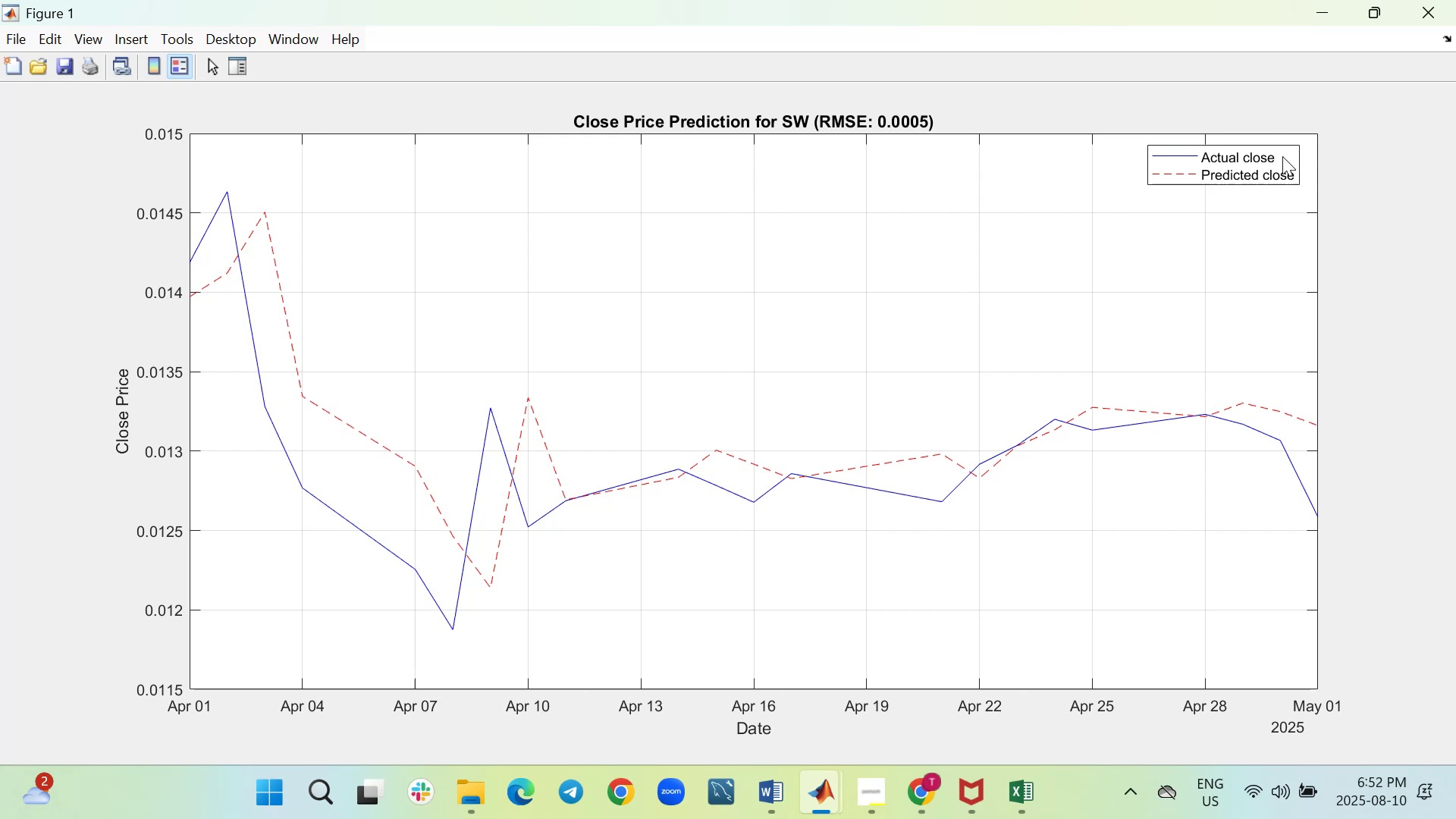 
wait(12.57)
 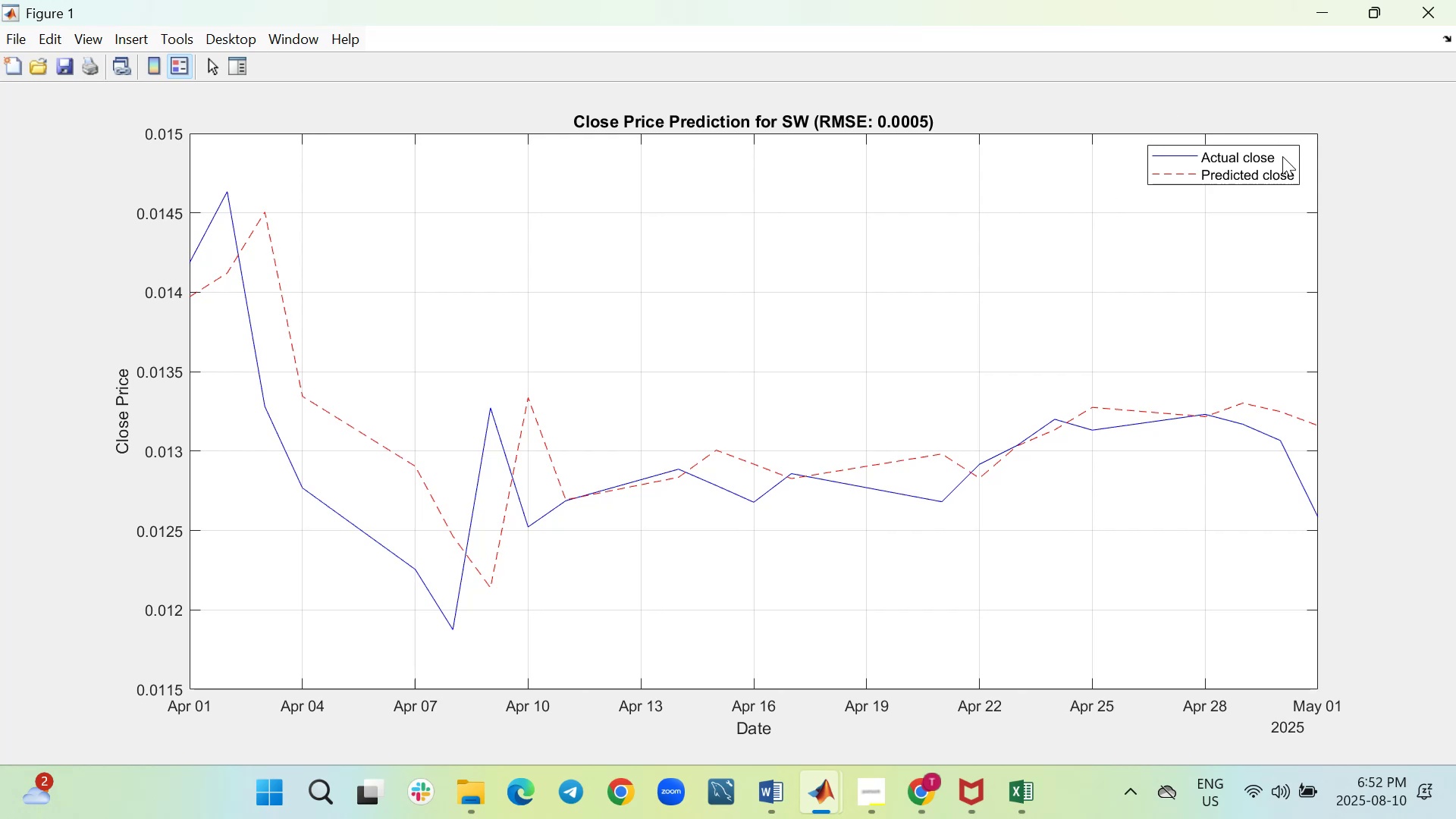 
mouse_move([17, 52])
 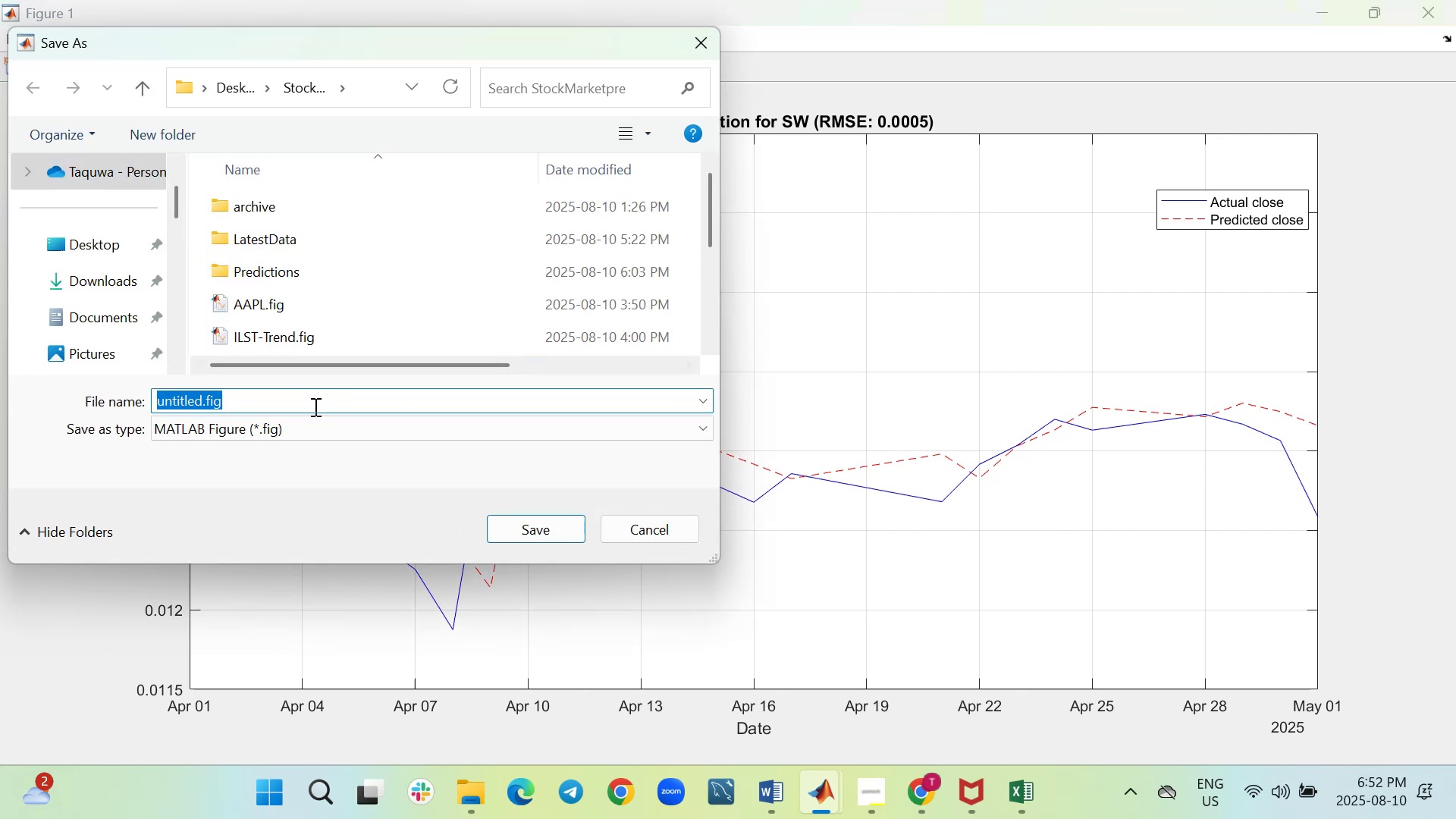 
wait(5.84)
 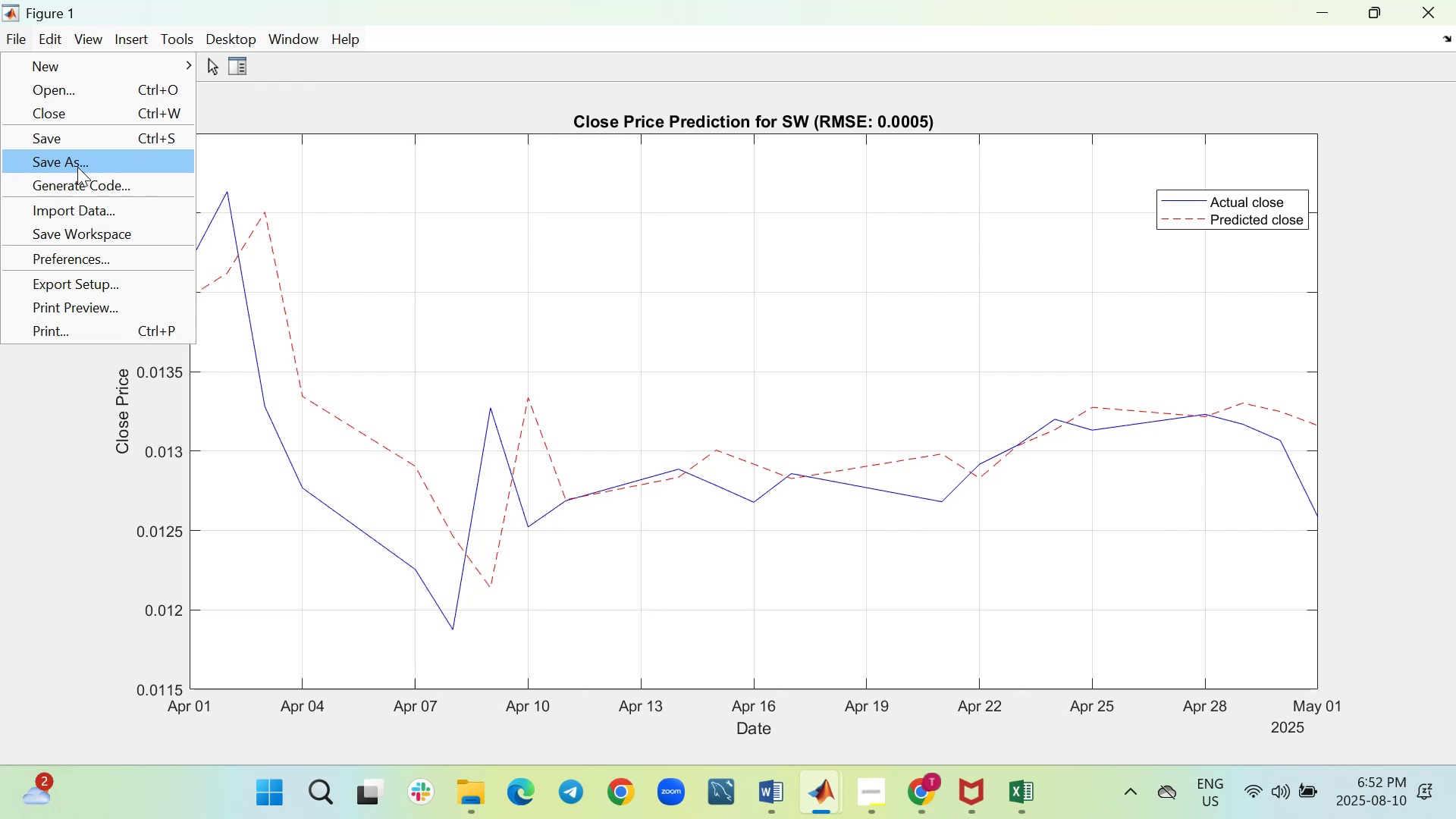 
type(SW)
 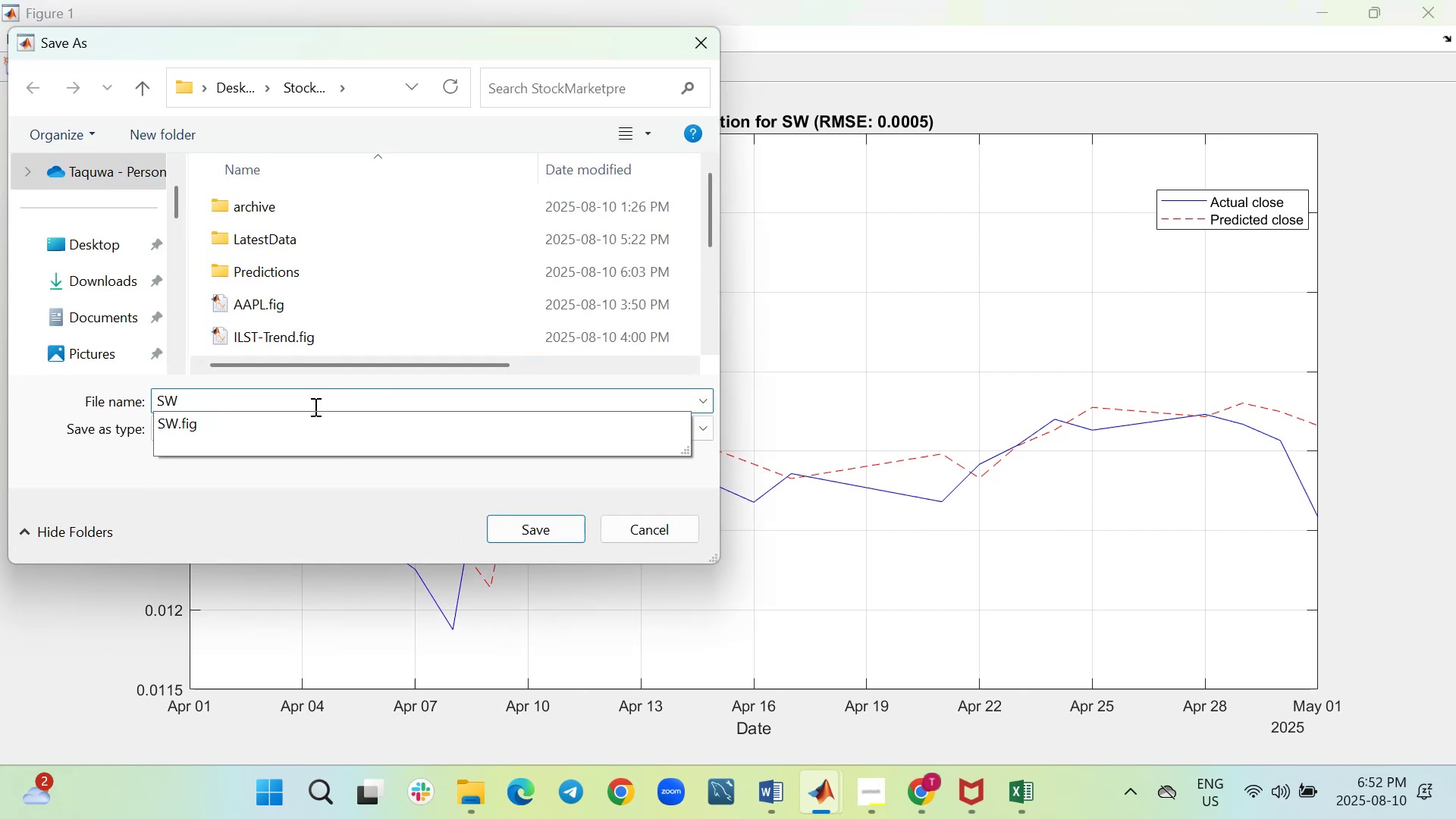 
left_click([297, 418])
 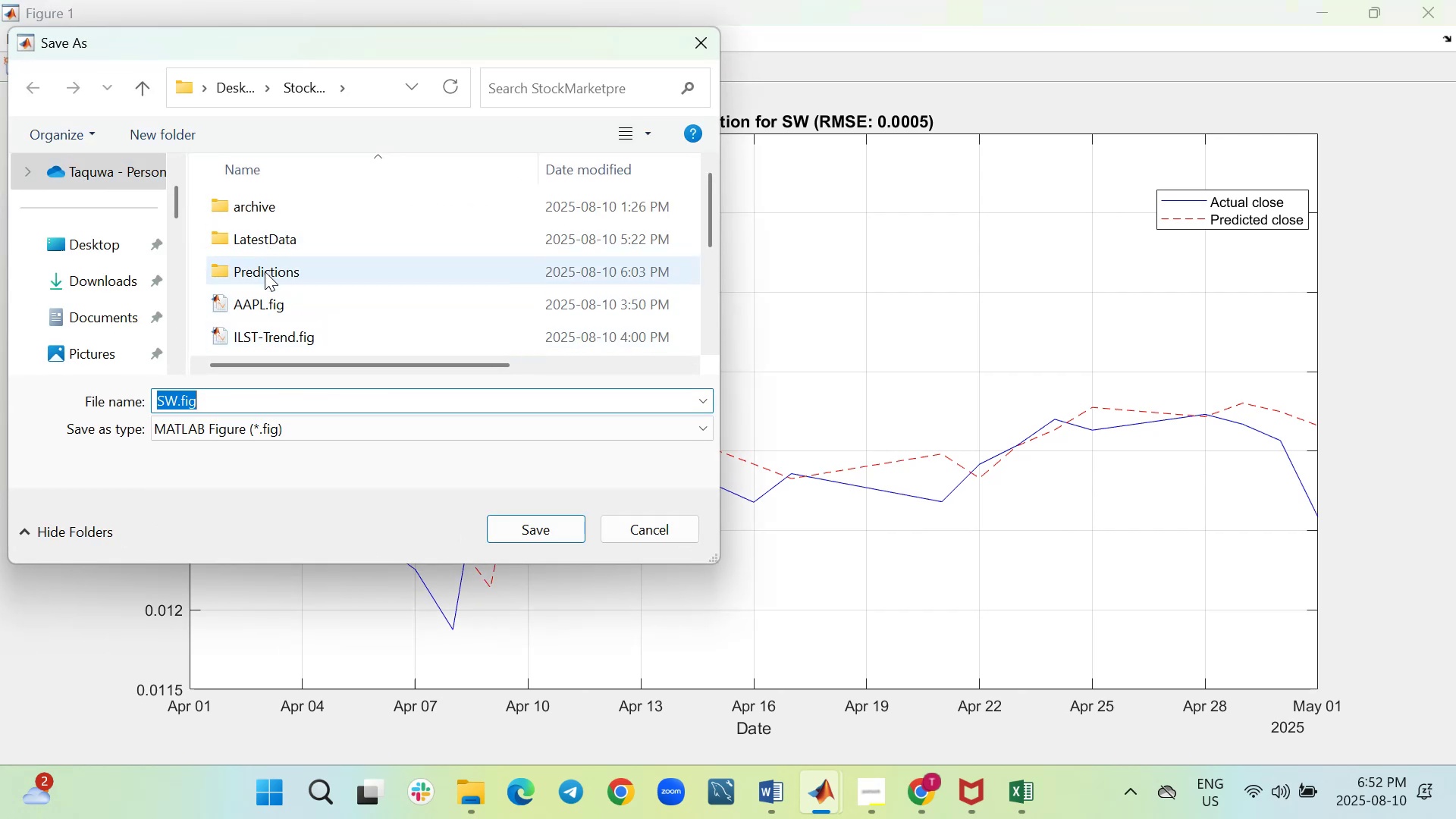 
double_click([265, 270])
 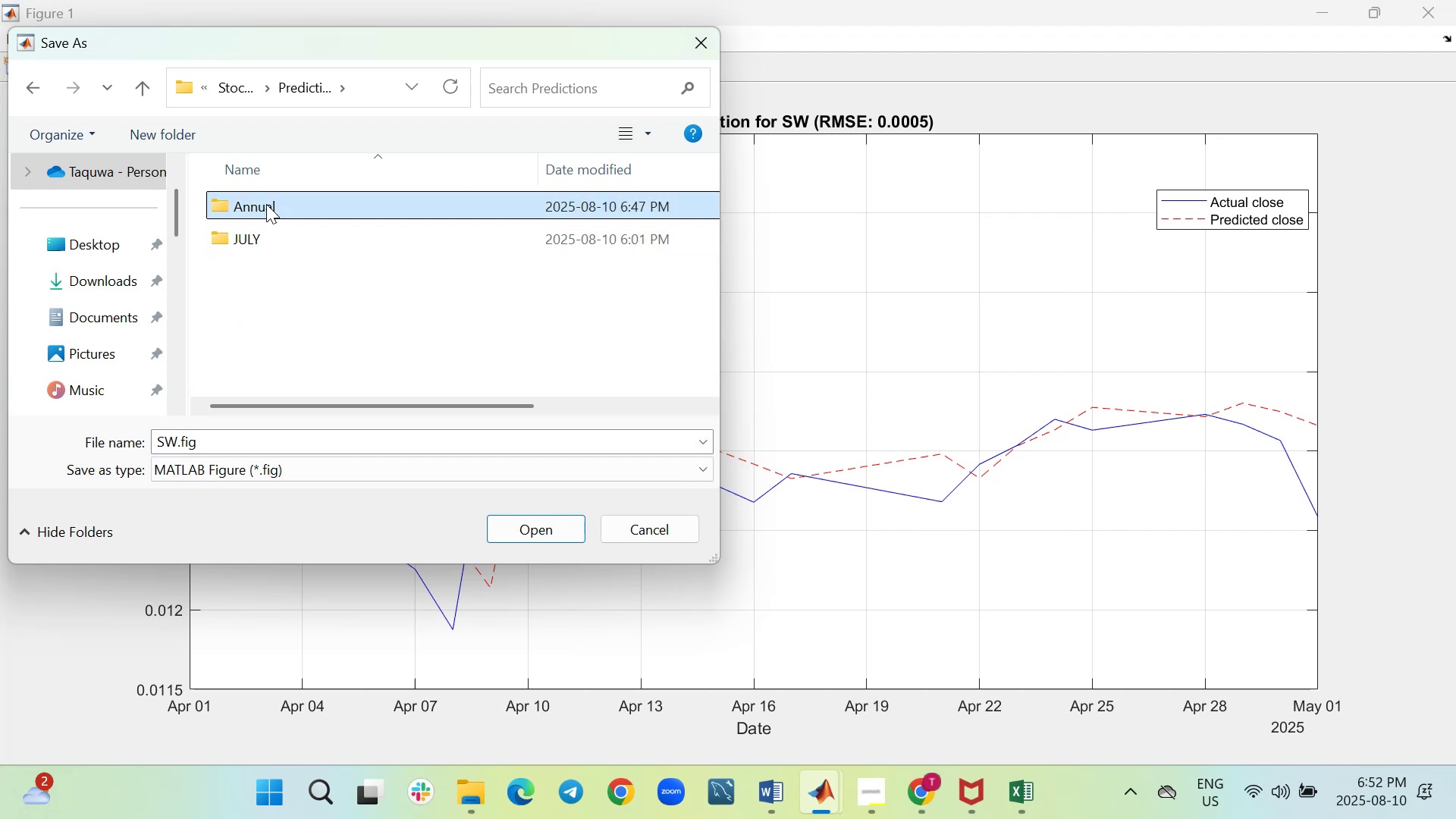 
double_click([266, 204])
 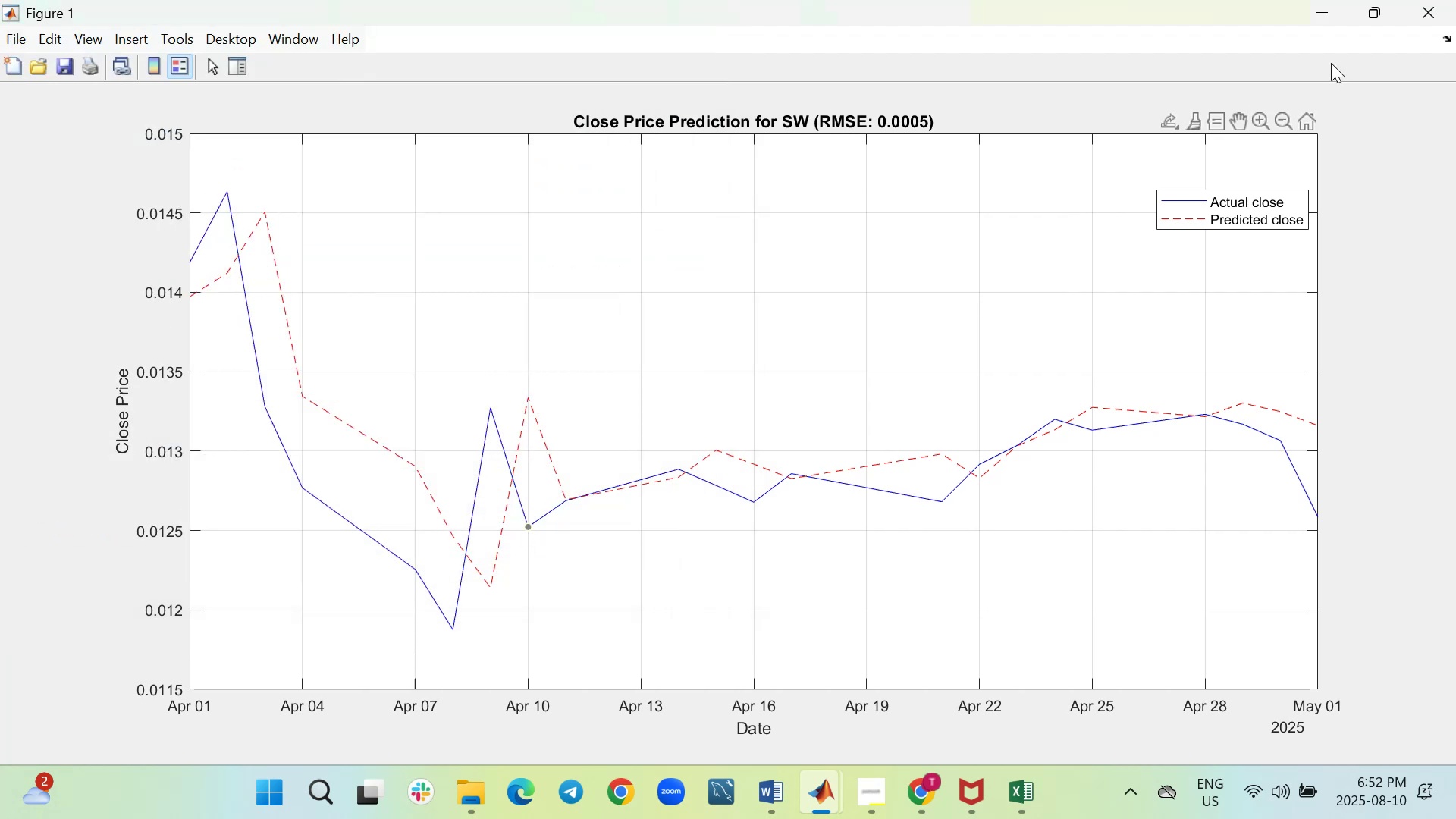 
wait(5.3)
 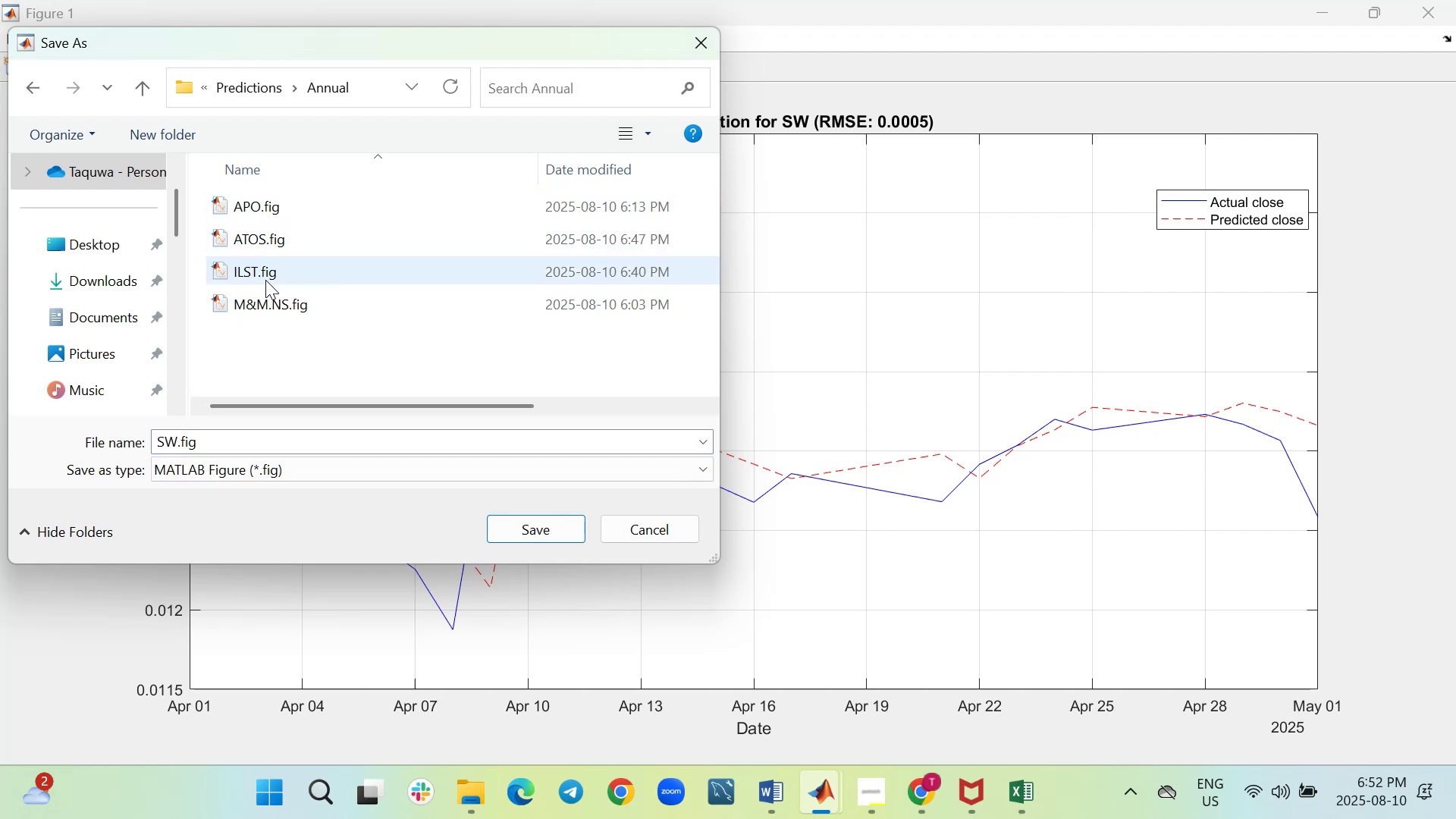 
left_click([1436, 13])
 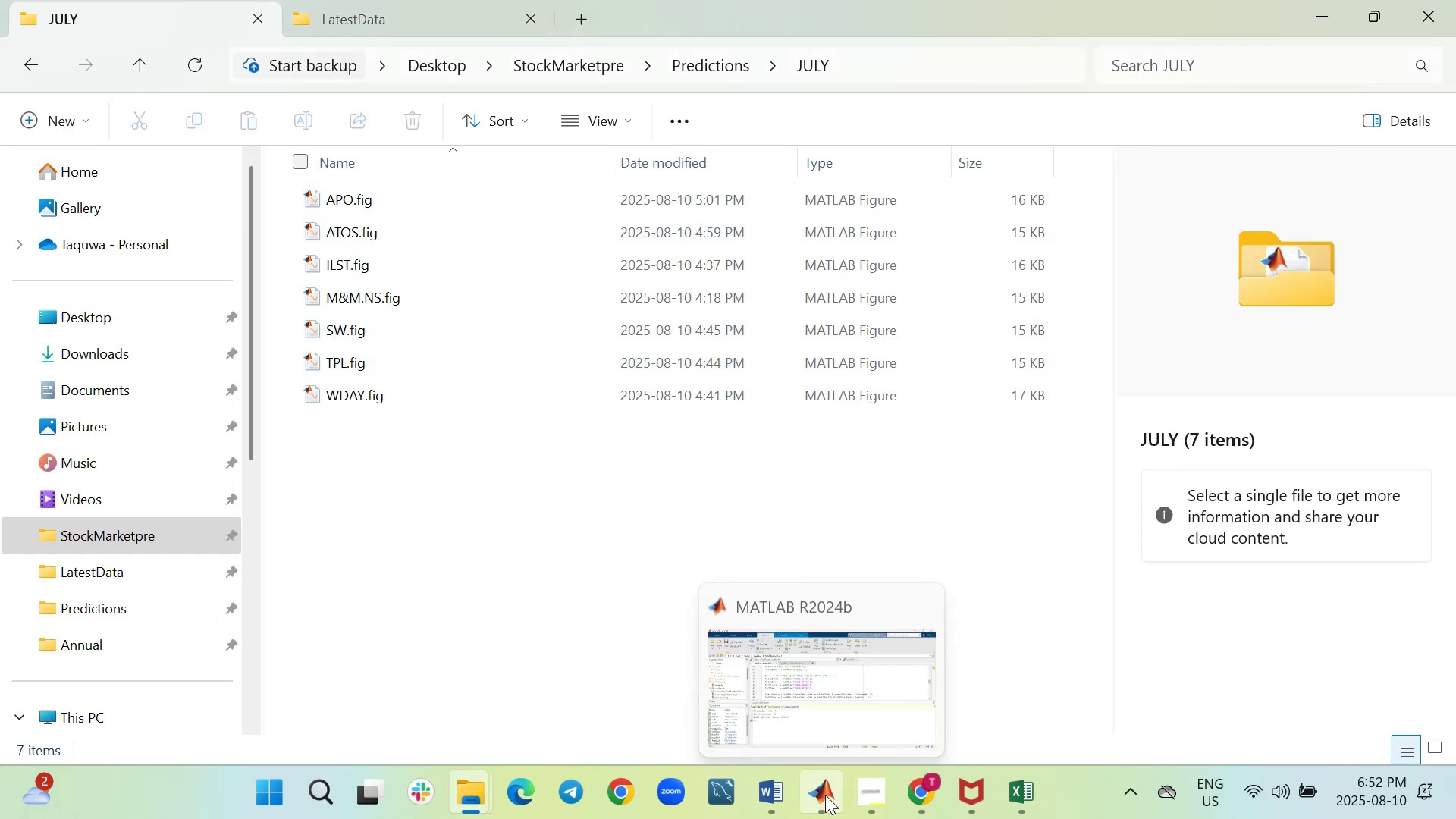 
wait(13.52)
 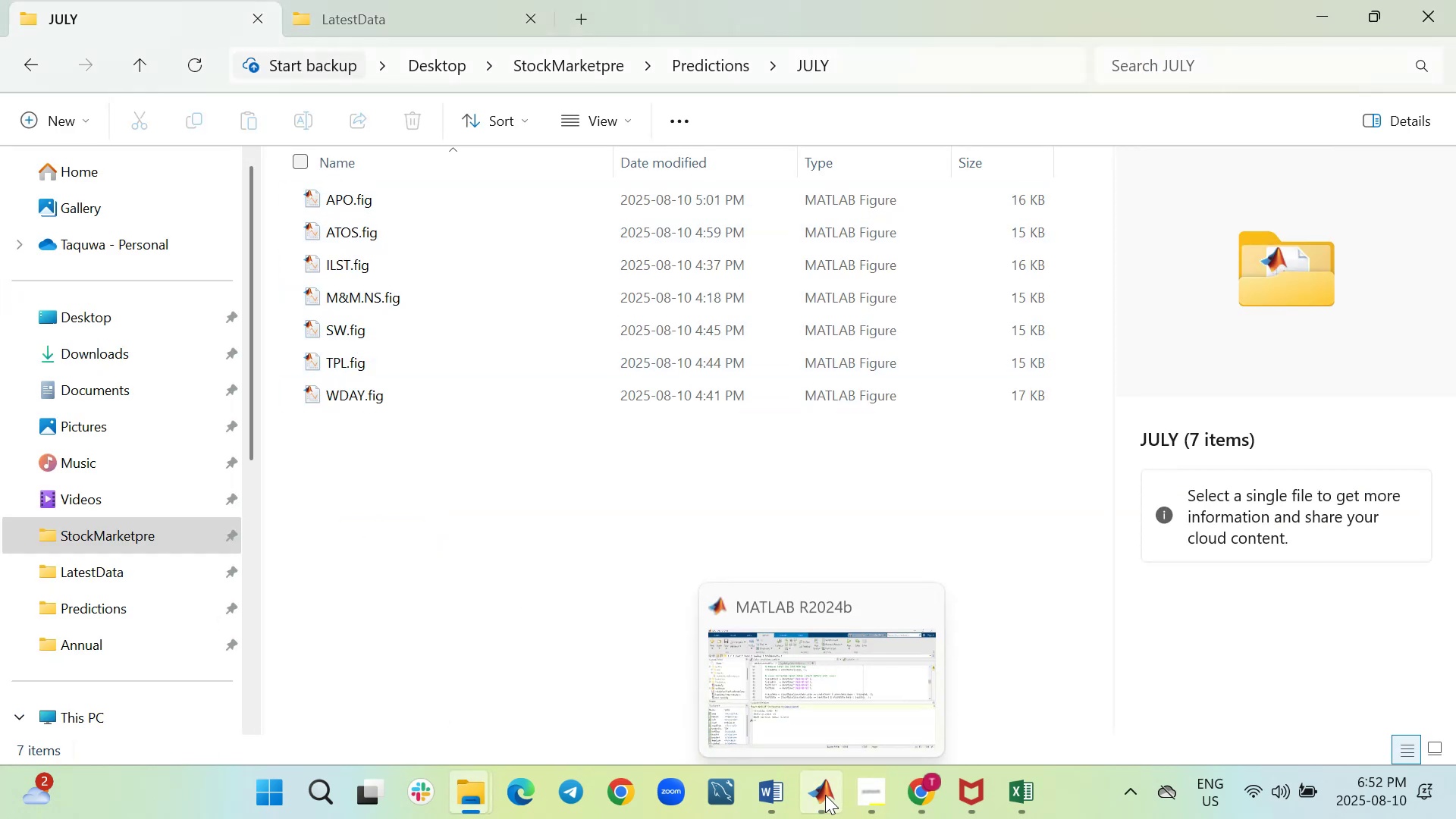 
scroll: coordinate [670, 331], scroll_direction: up, amount: 2.0
 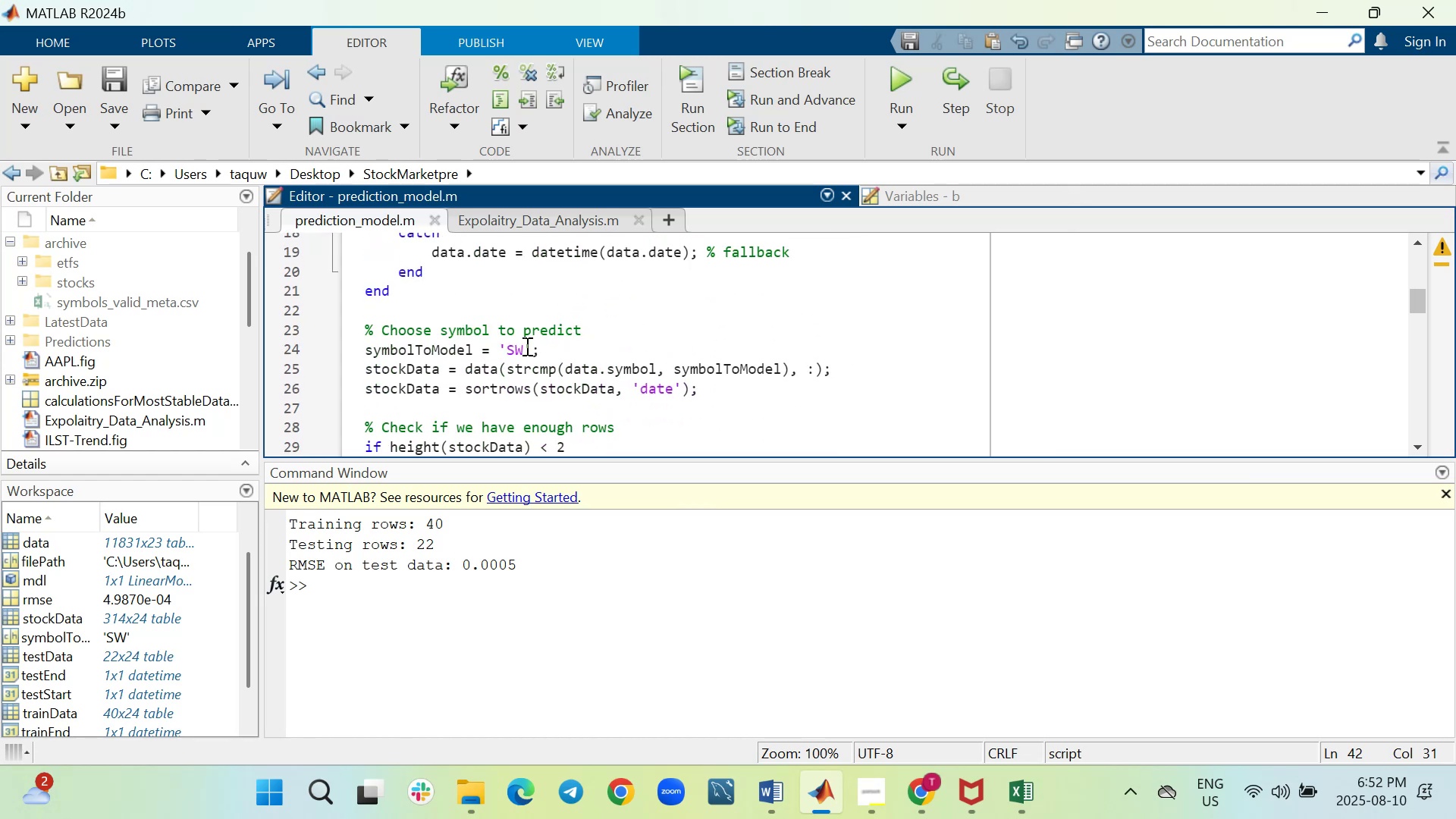 
left_click([522, 347])
 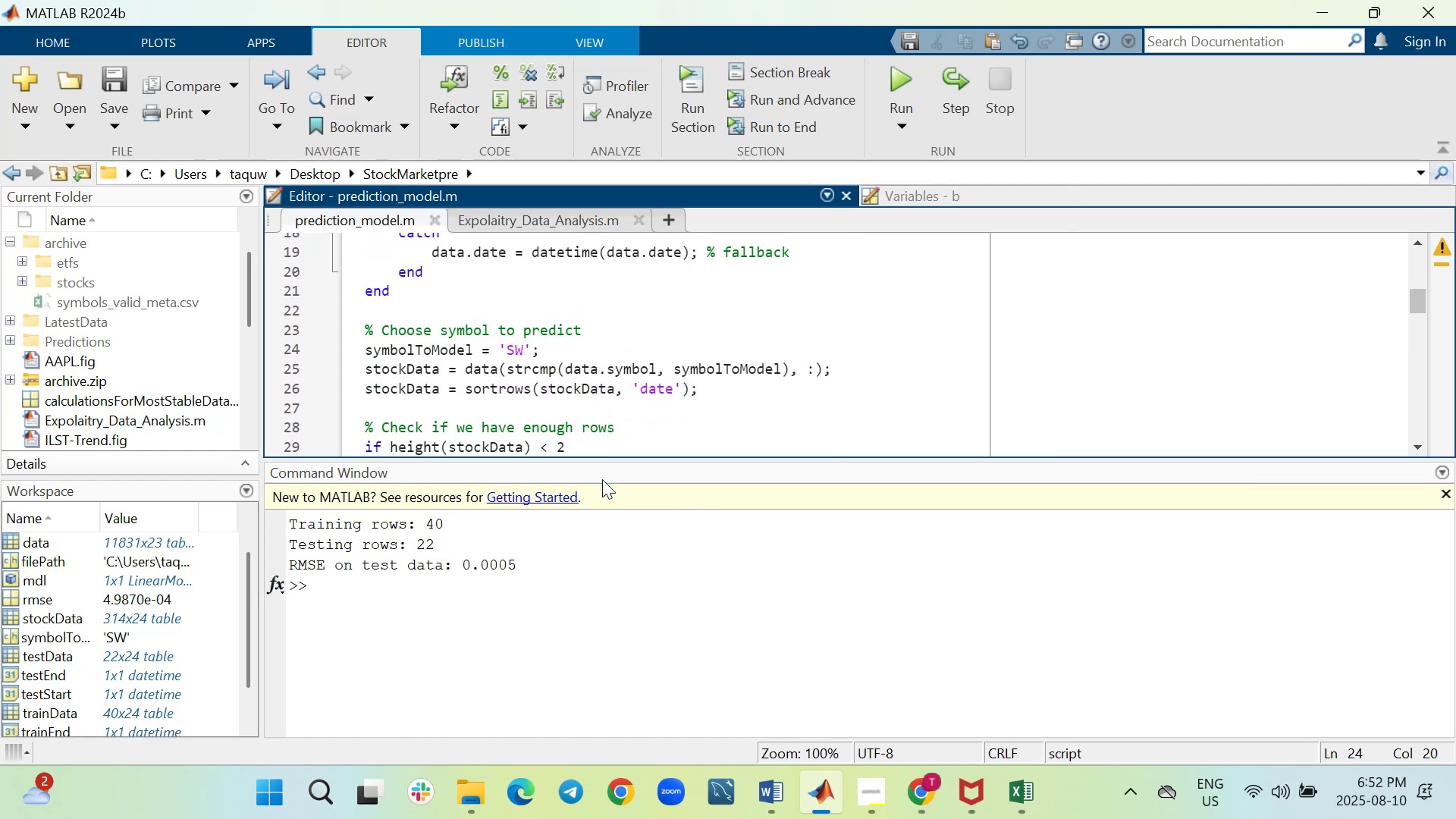 
key(Backspace)
key(Backspace)
type(TPL)
 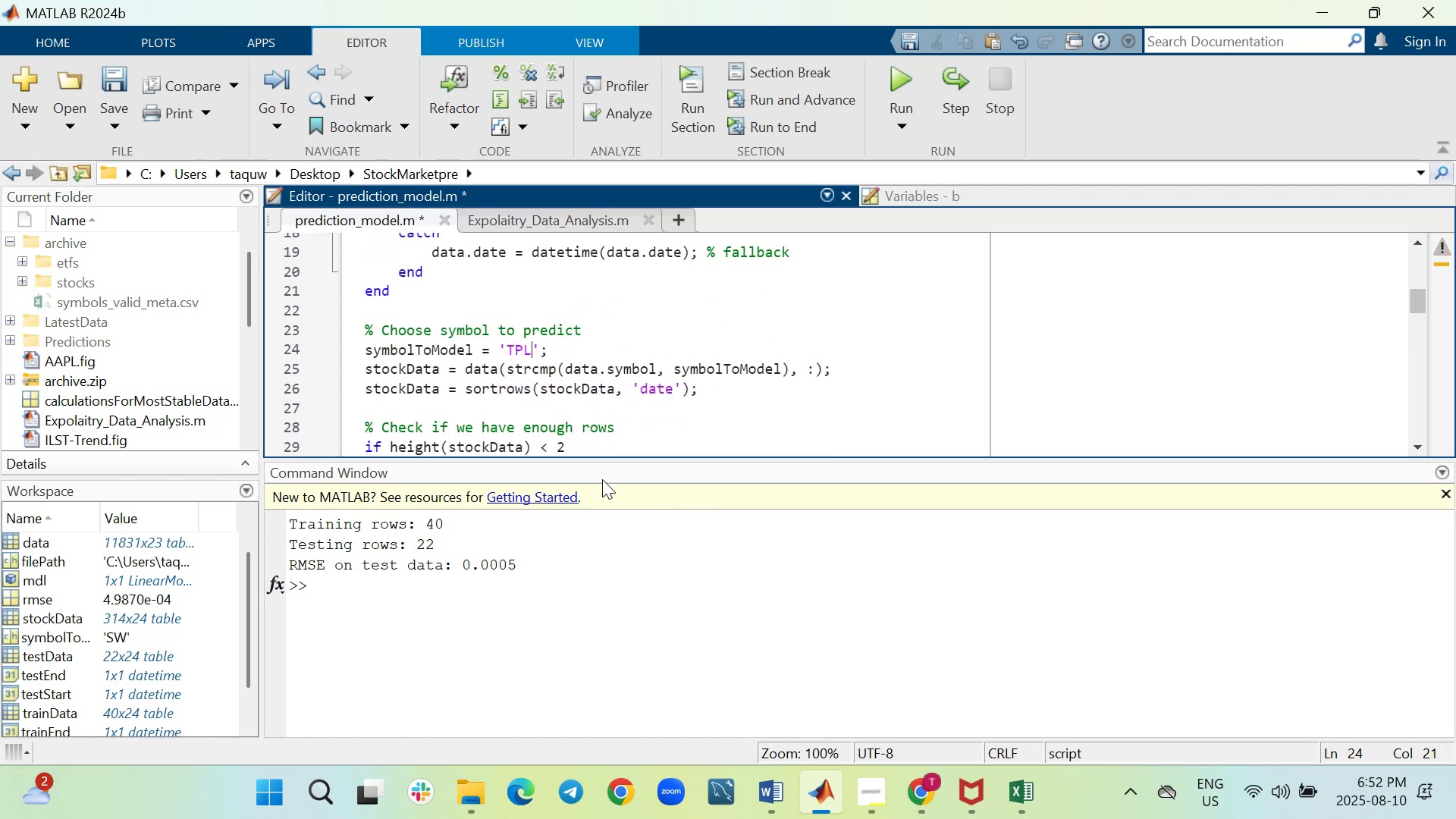 
wait(11.7)
 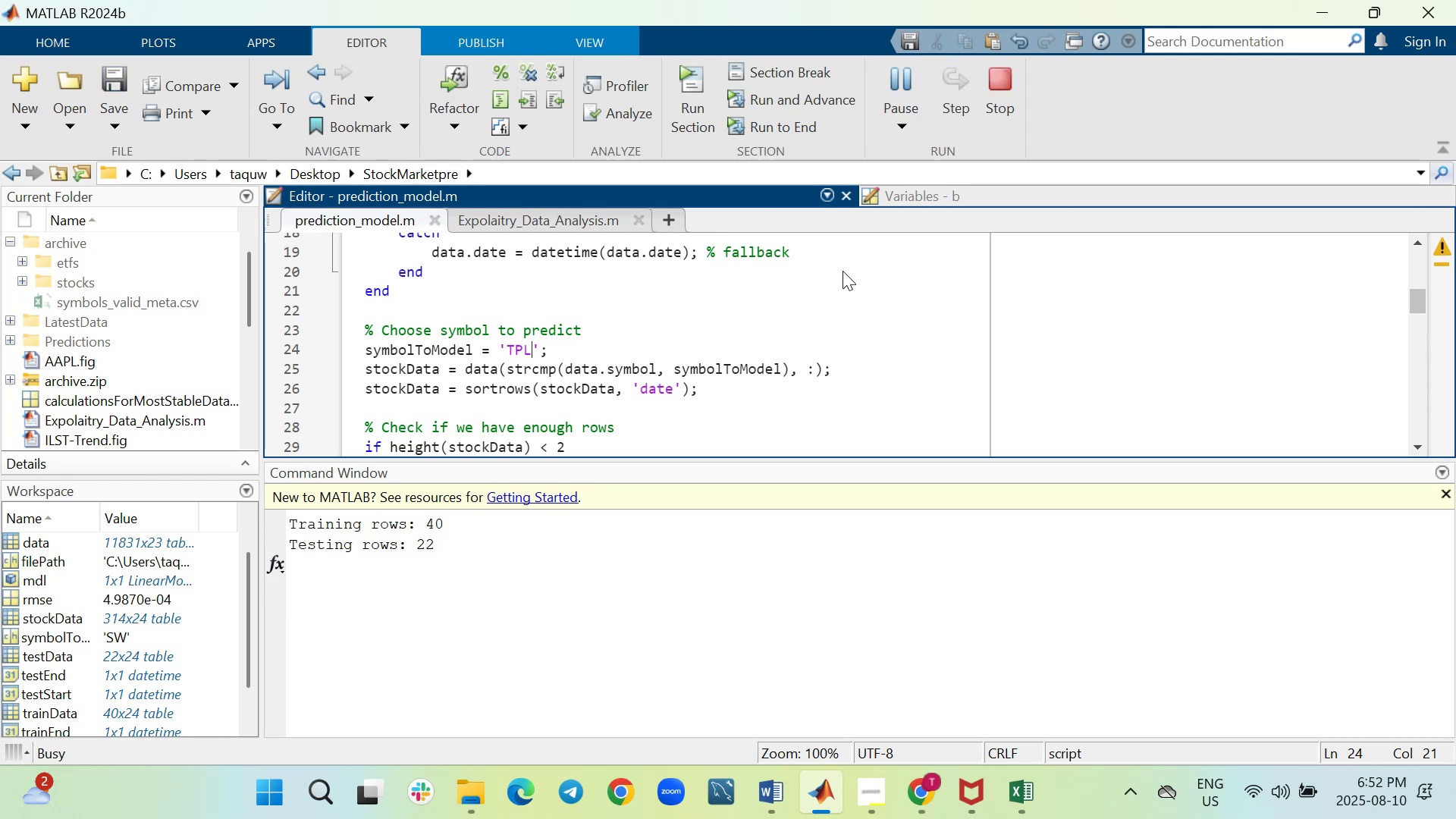 
left_click([929, 704])
 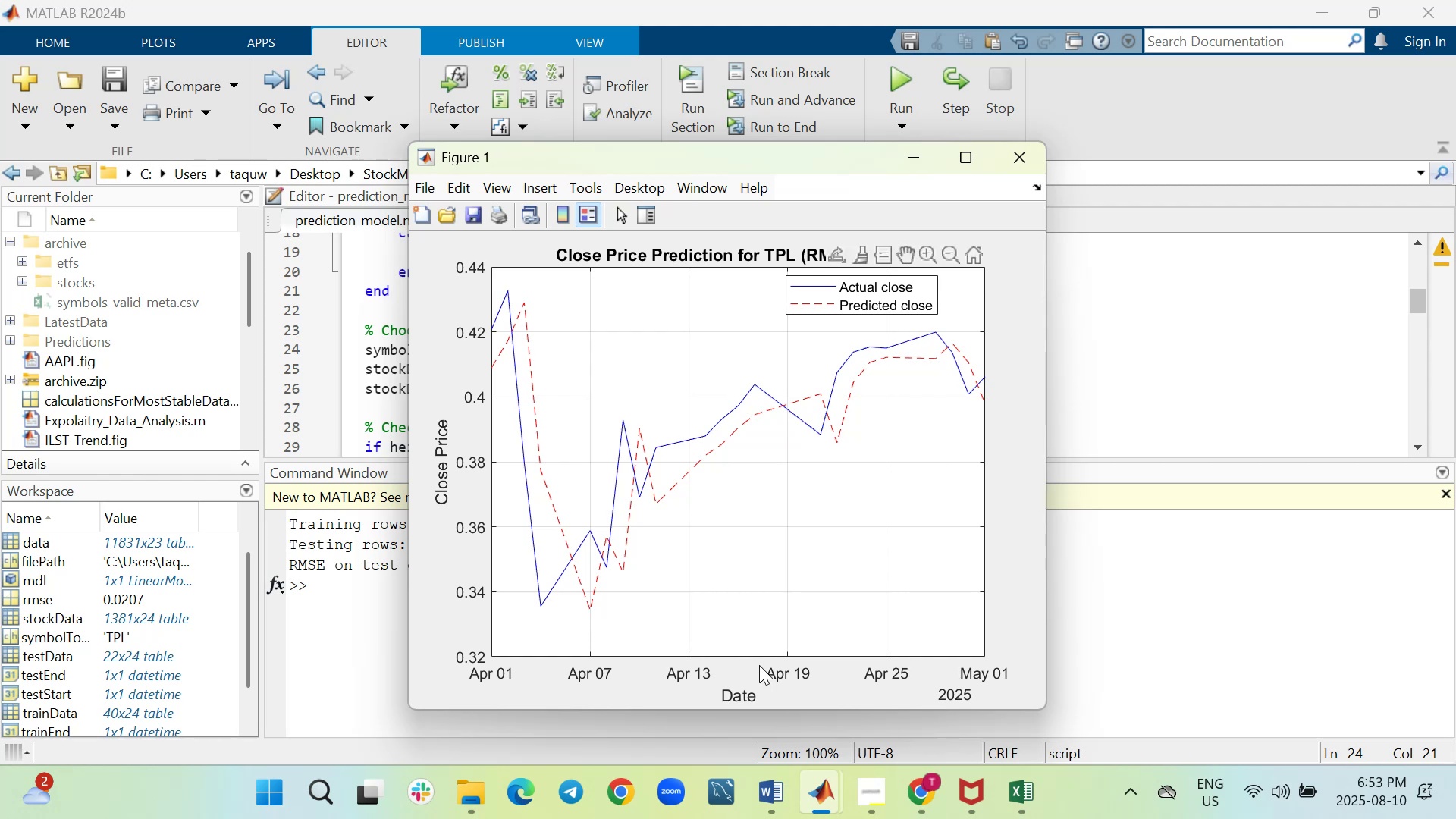 
wait(10.78)
 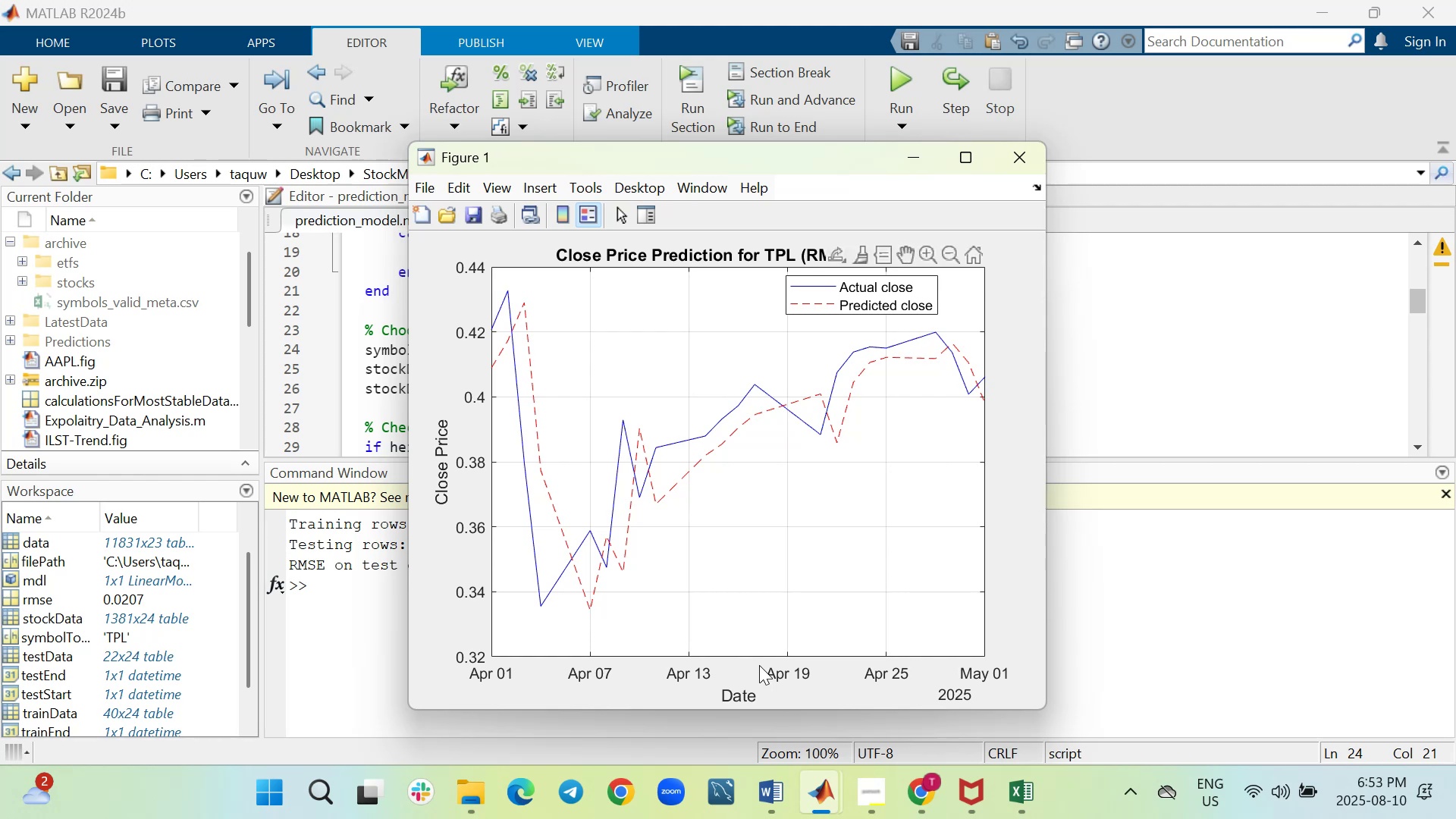 
mouse_move([1316, 308])
 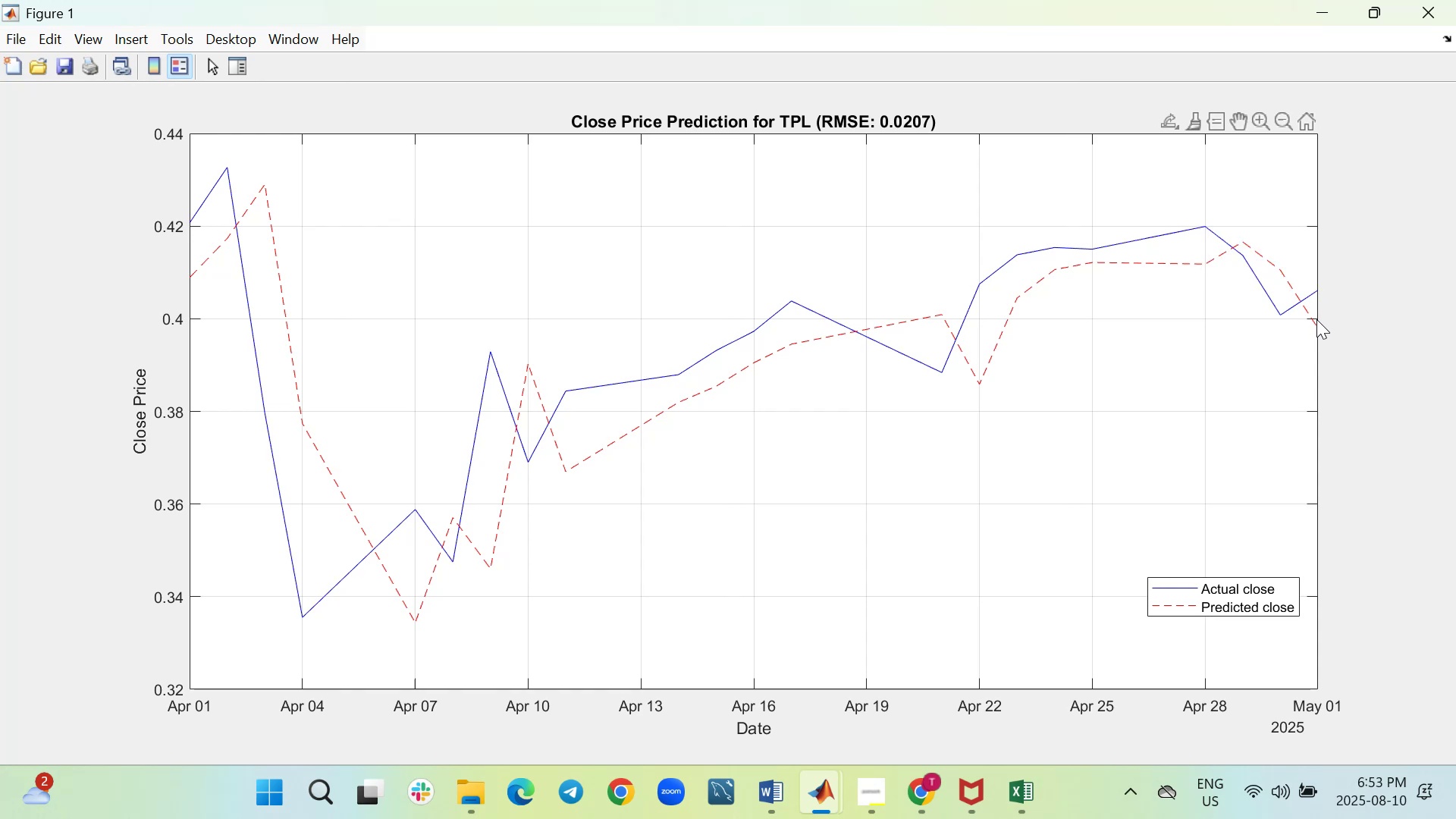 
mouse_move([1316, 308])
 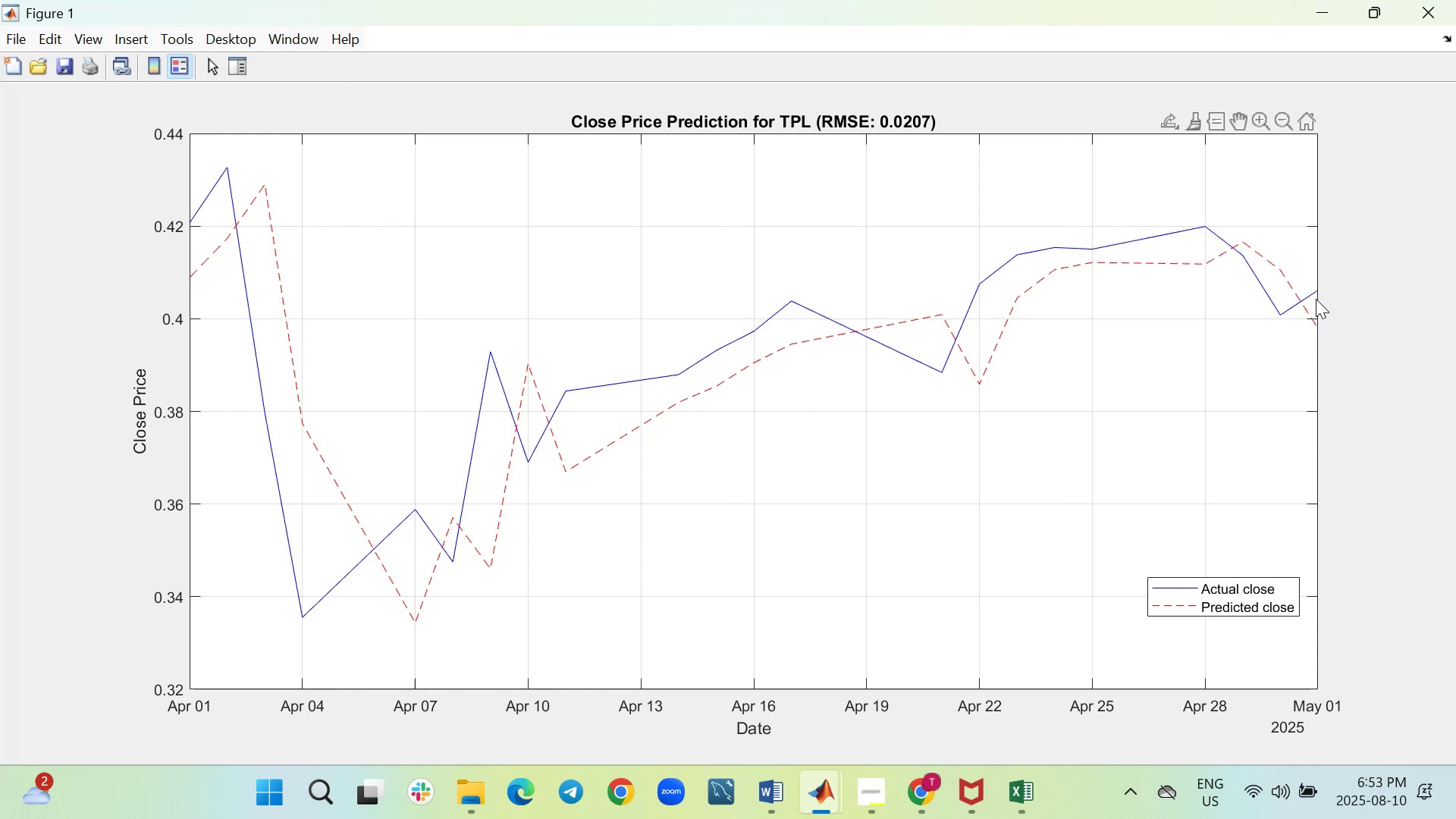 
mouse_move([1316, 308])
 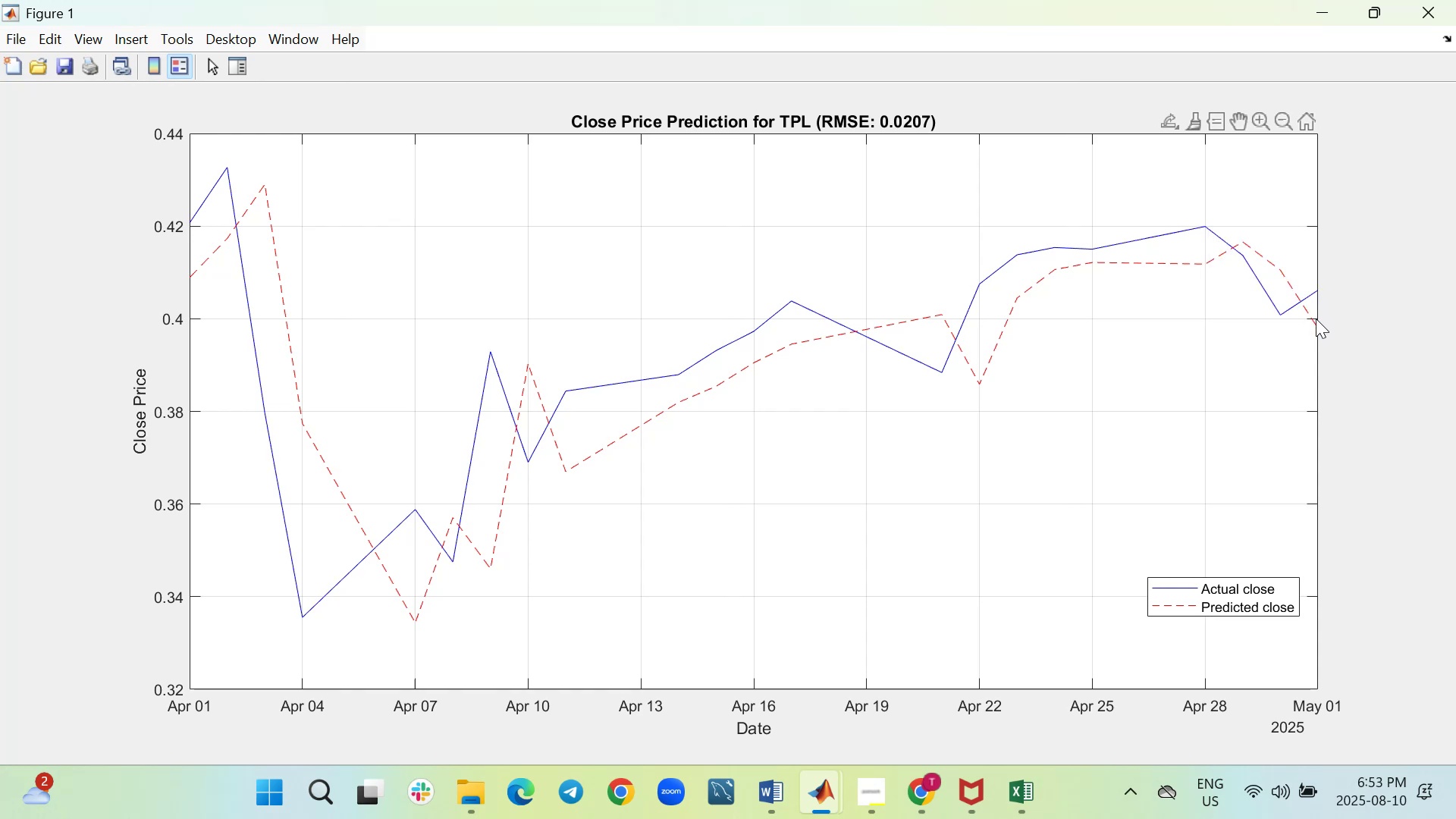 
mouse_move([1330, 292])
 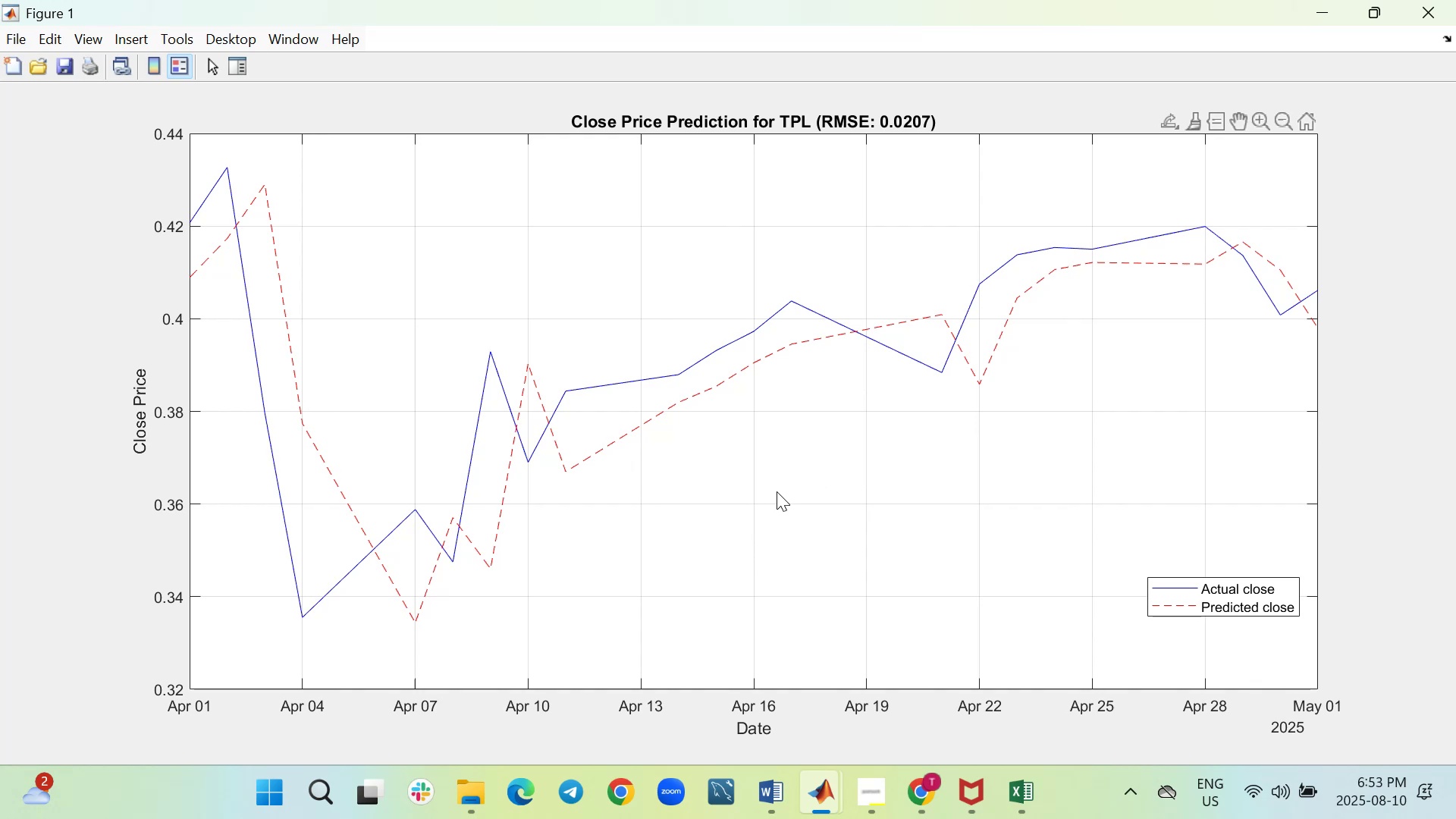 
wait(19.96)
 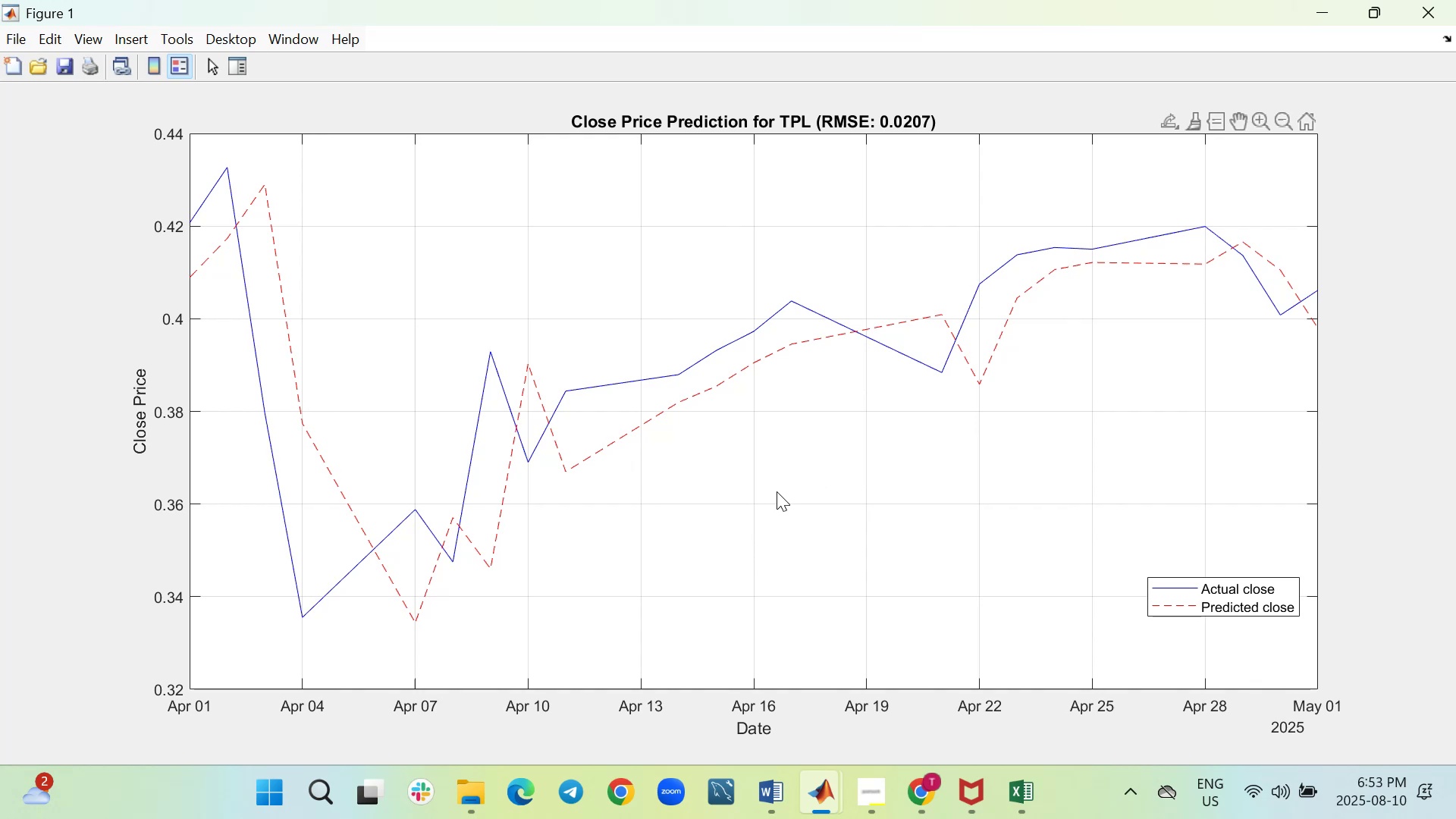 
left_click([1329, 9])
 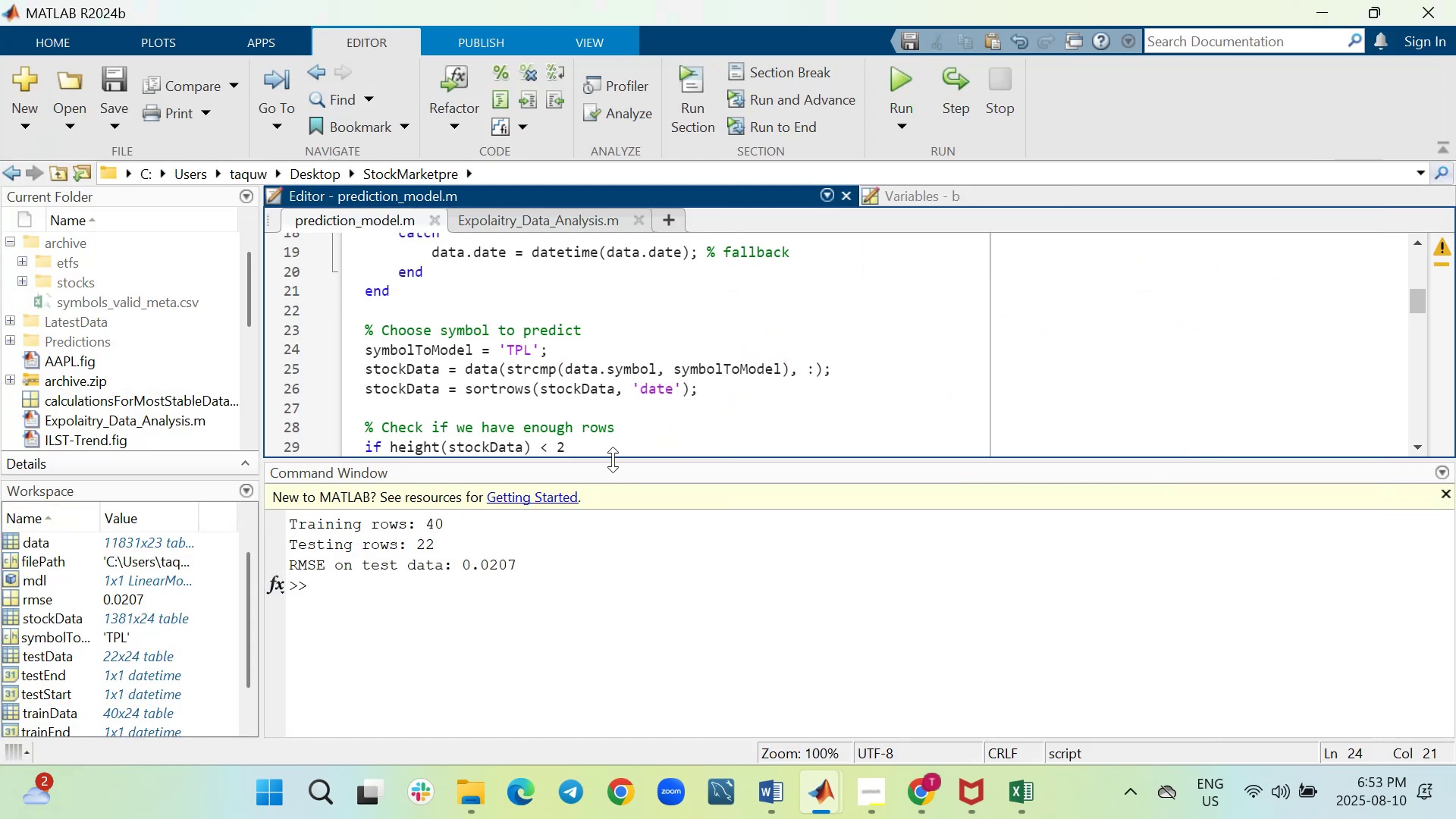 
scroll: coordinate [658, 350], scroll_direction: down, amount: 5.0
 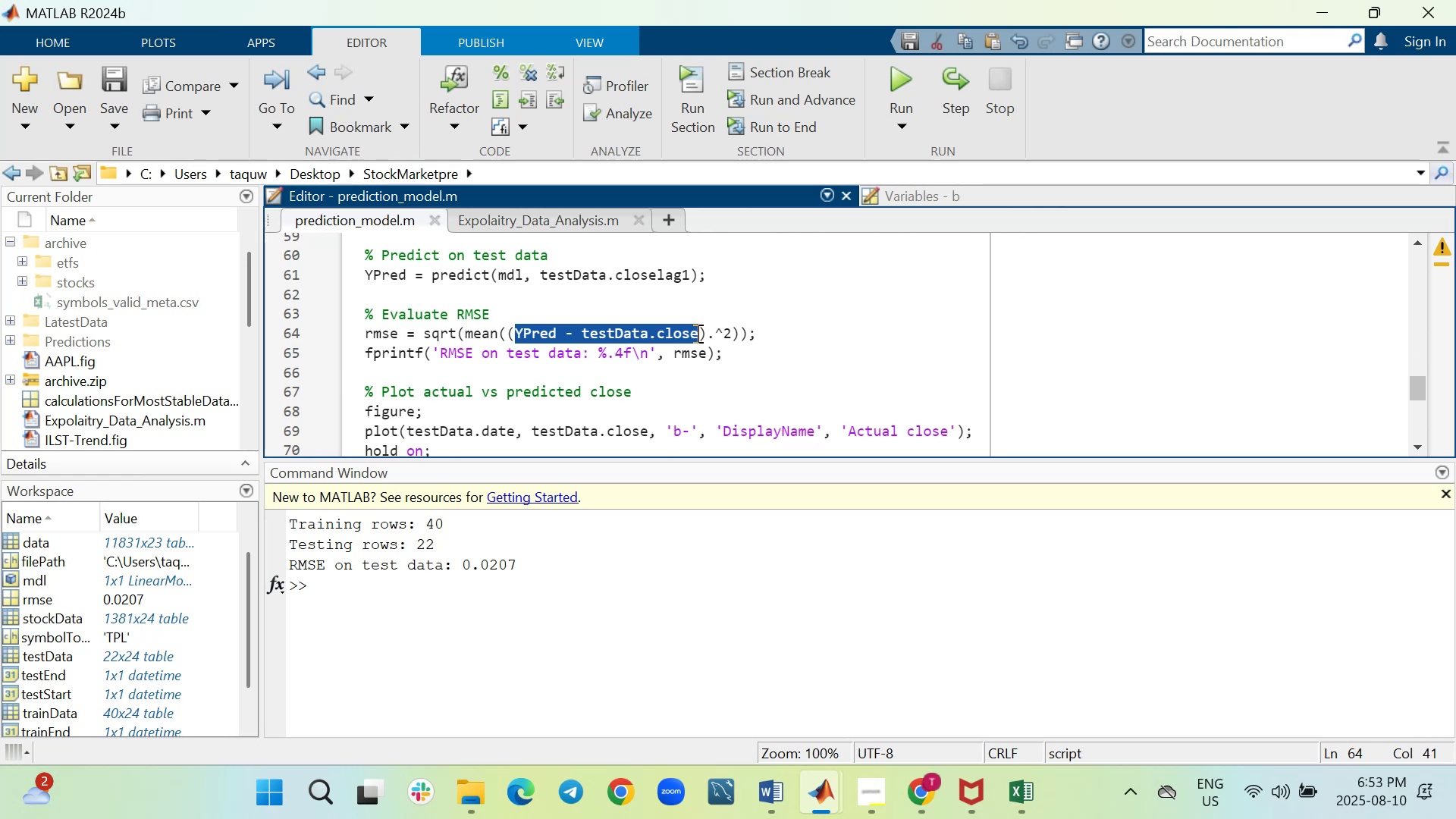 
wait(6.08)
 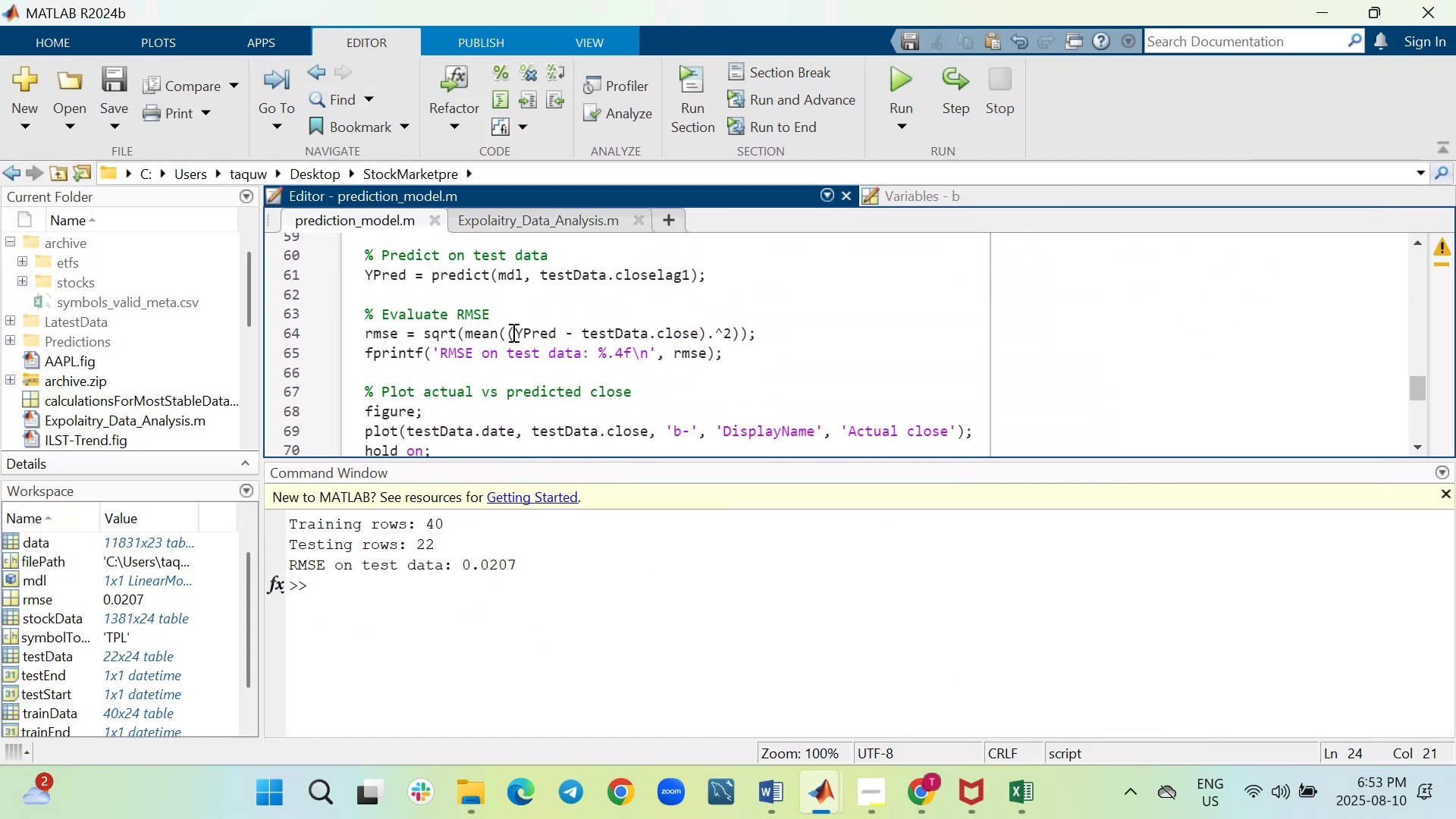 
key(Control+C)
 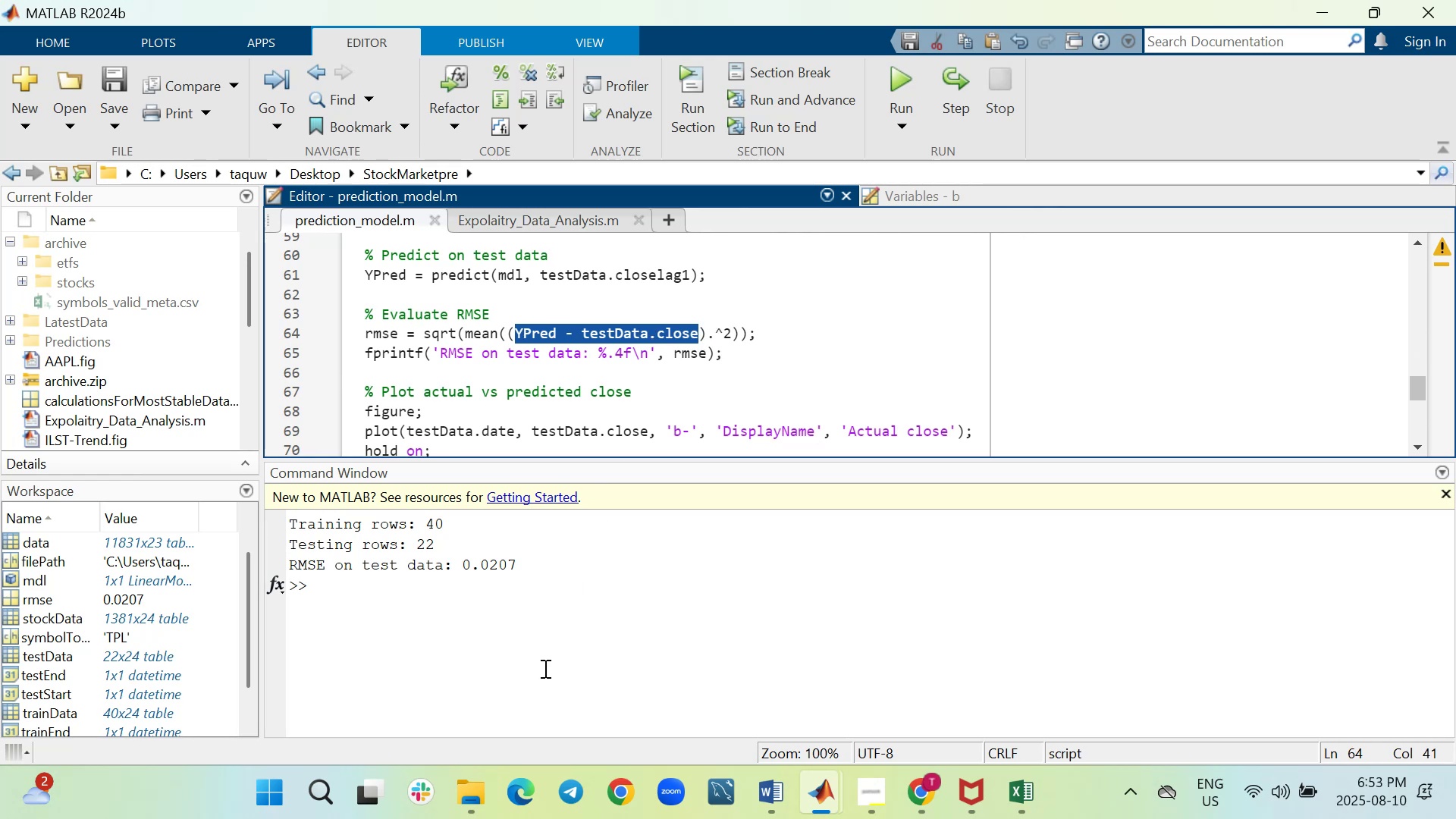 
left_click([548, 642])
 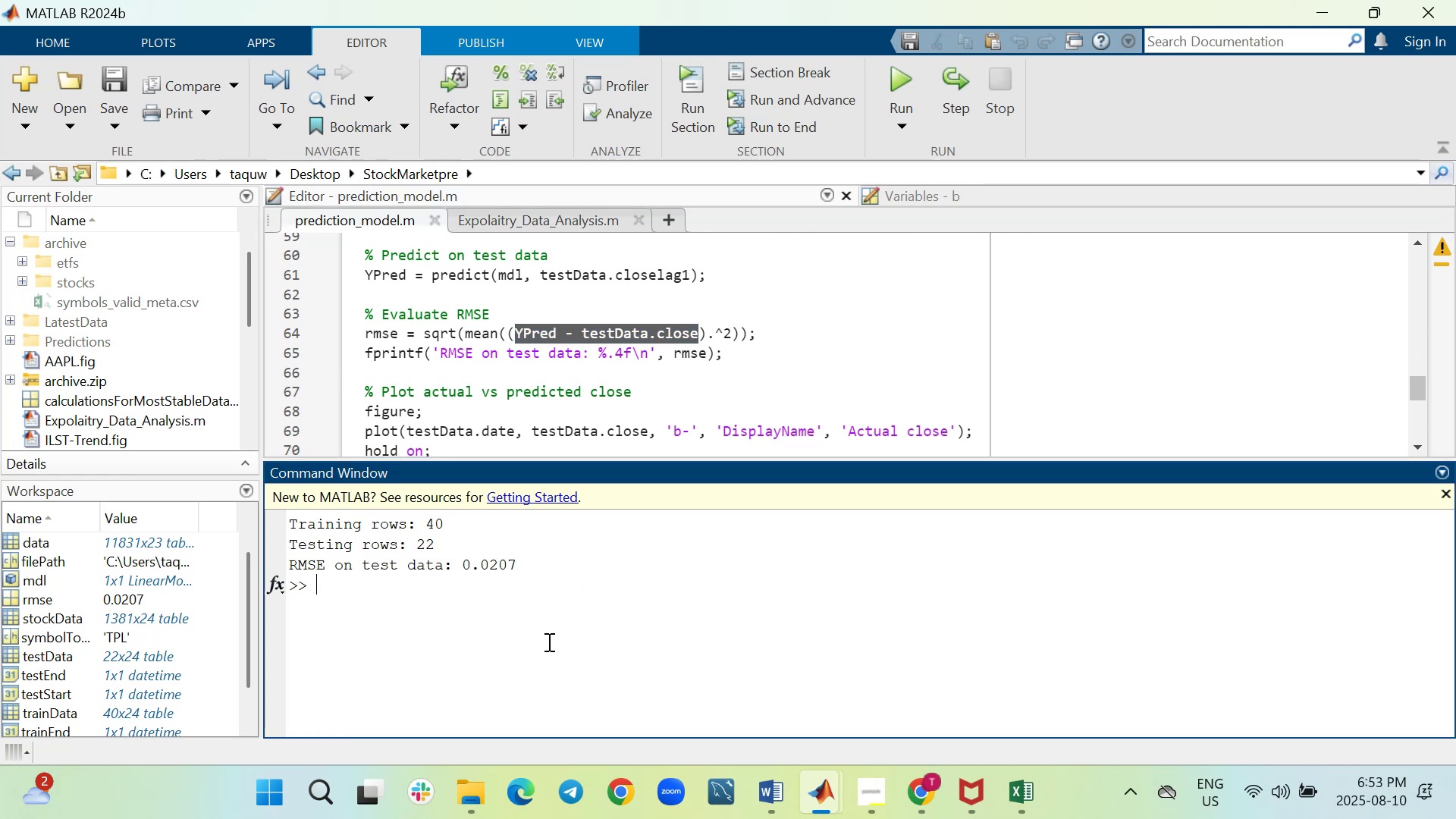 
key(Control+V)
 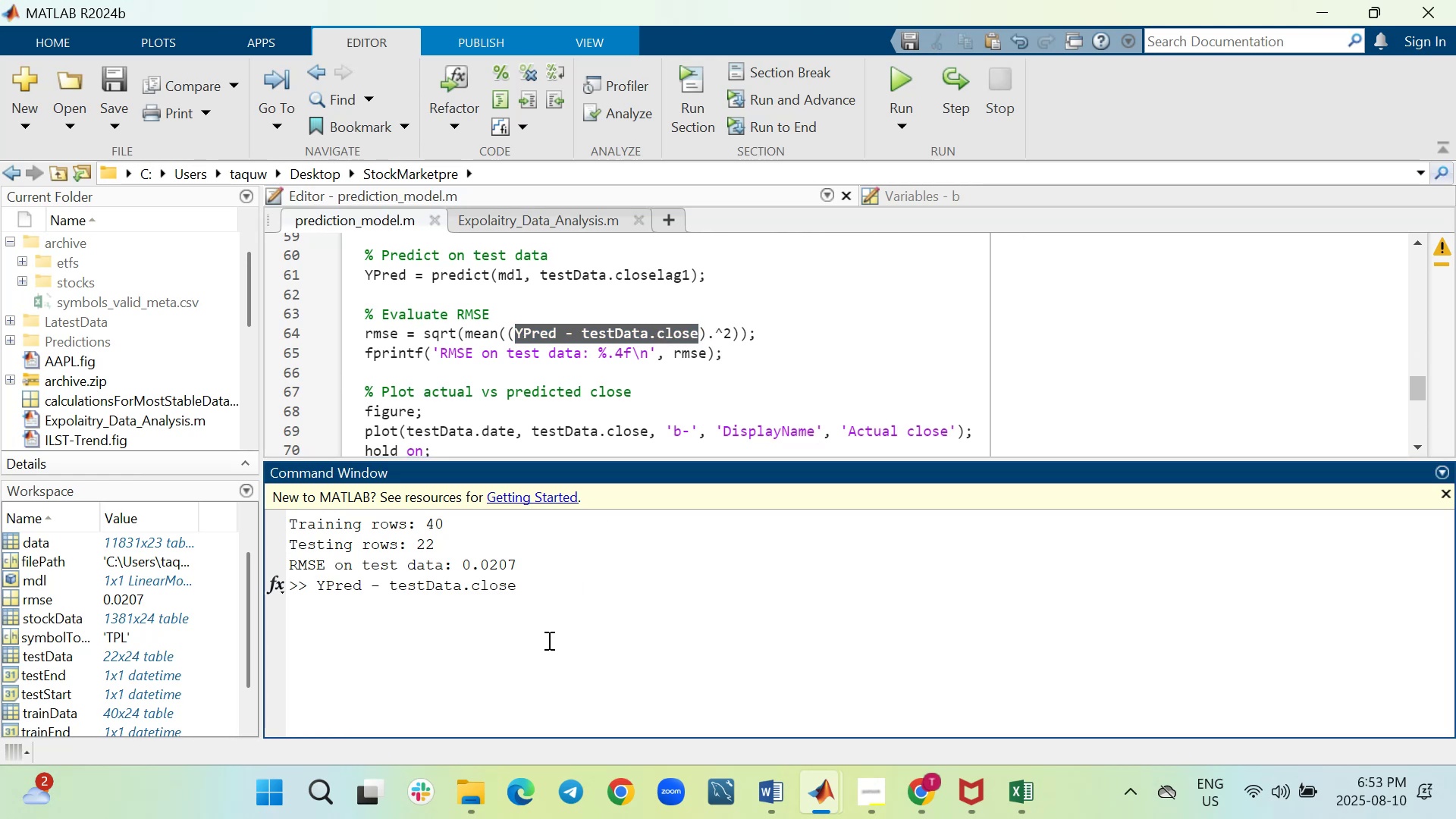 
key(Enter)
 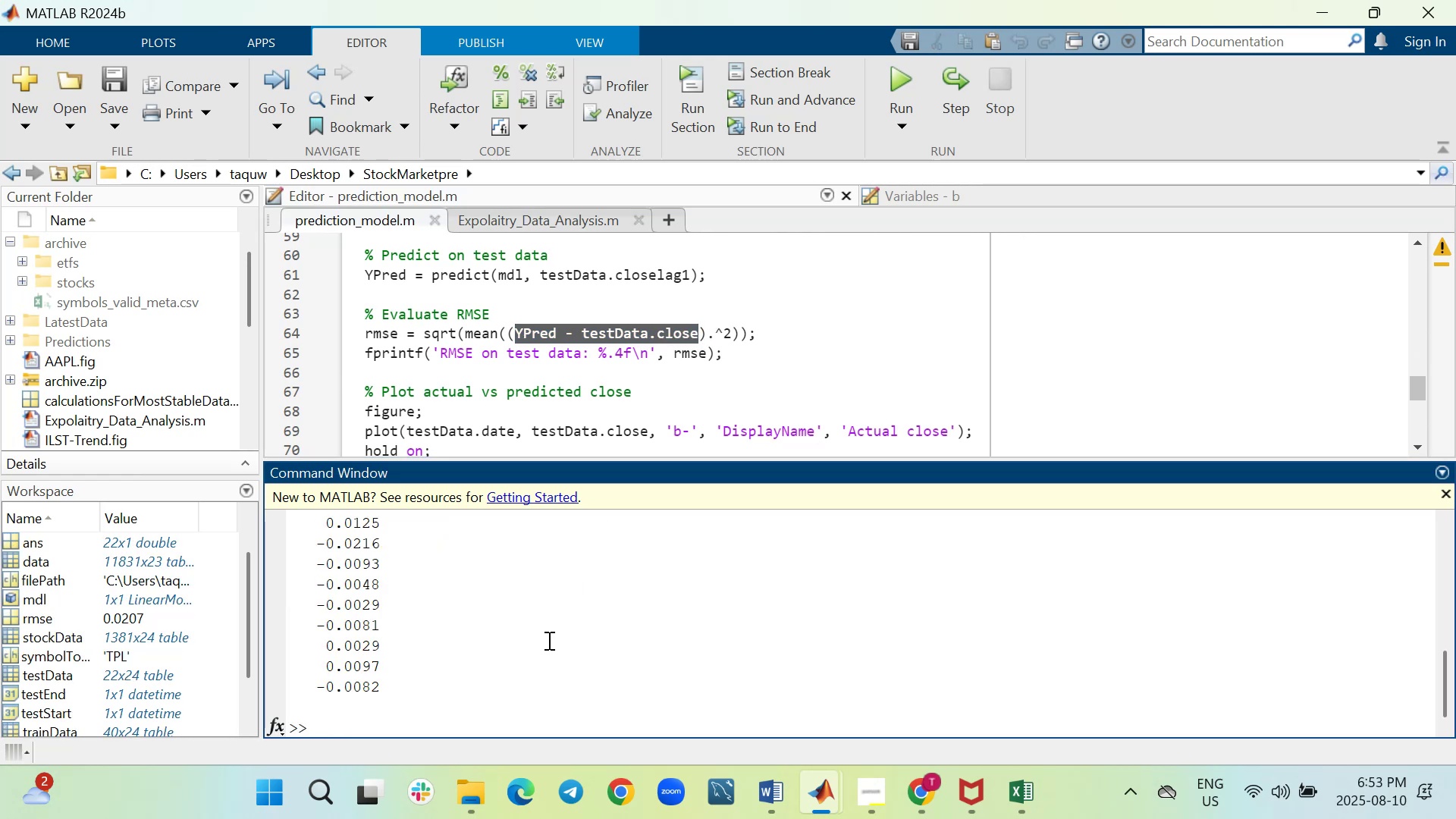 
scroll: coordinate [548, 640], scroll_direction: up, amount: 1.0
 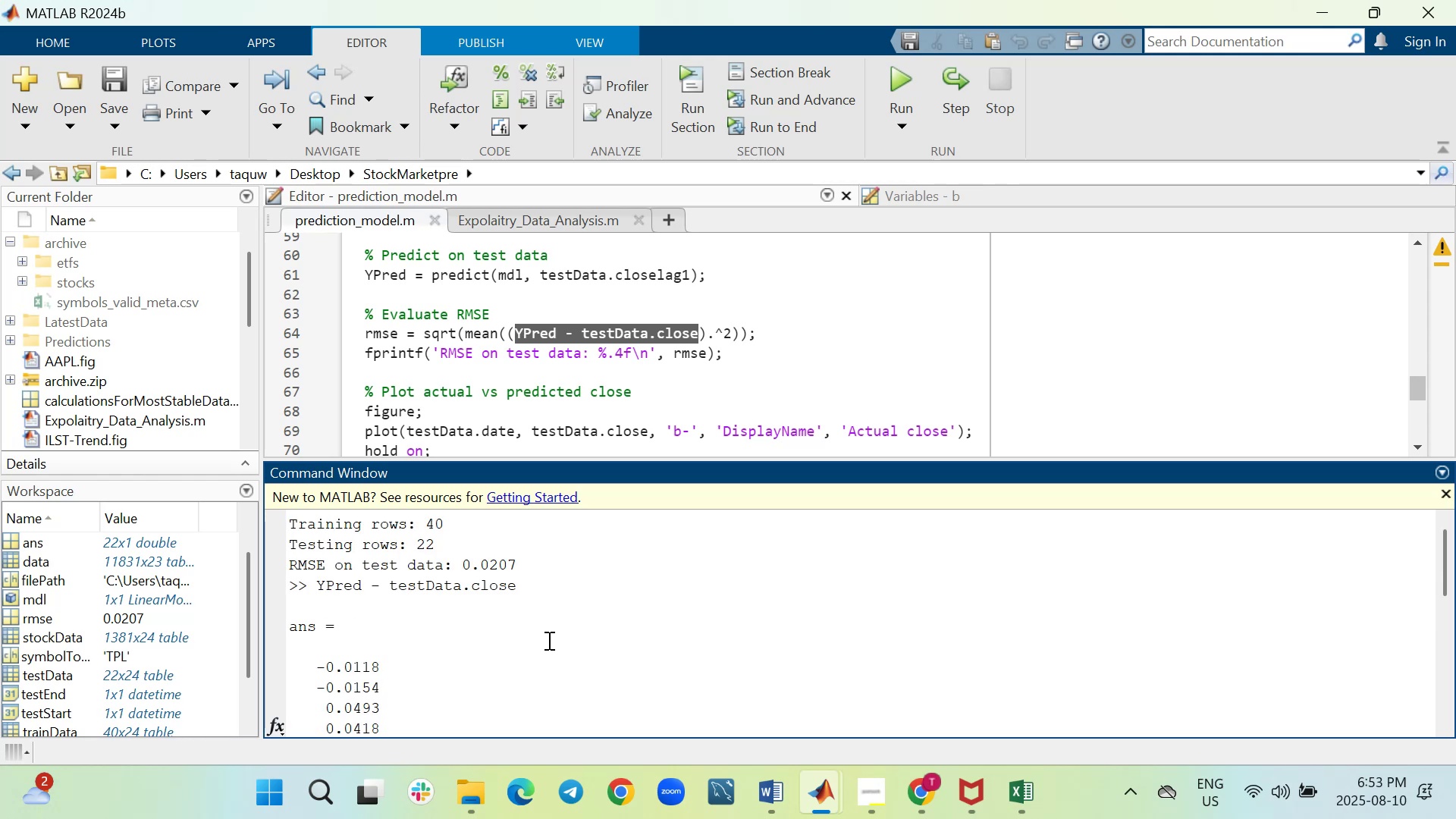 
scroll: coordinate [548, 640], scroll_direction: down, amount: 2.0
 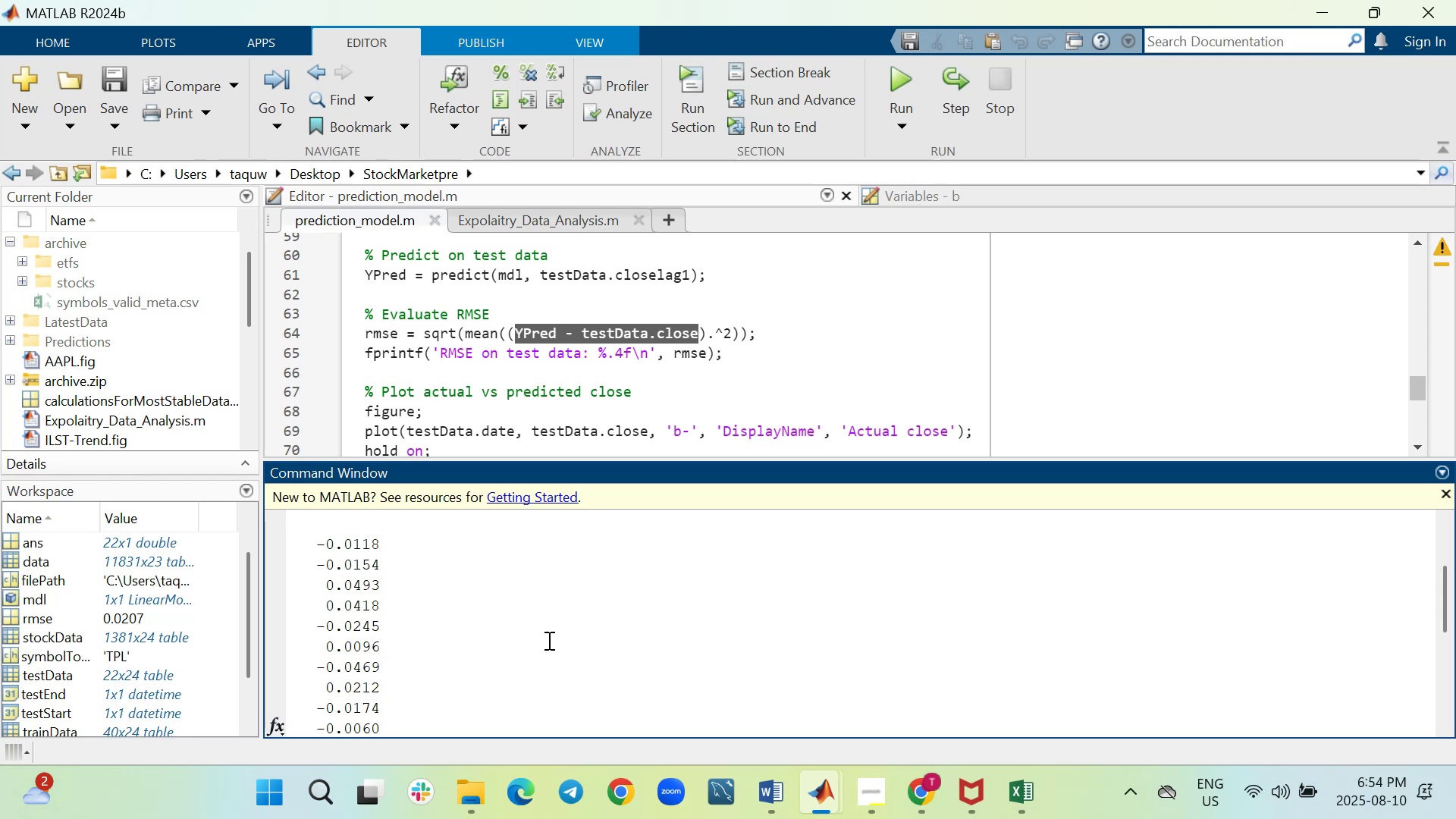 
wait(10.86)
 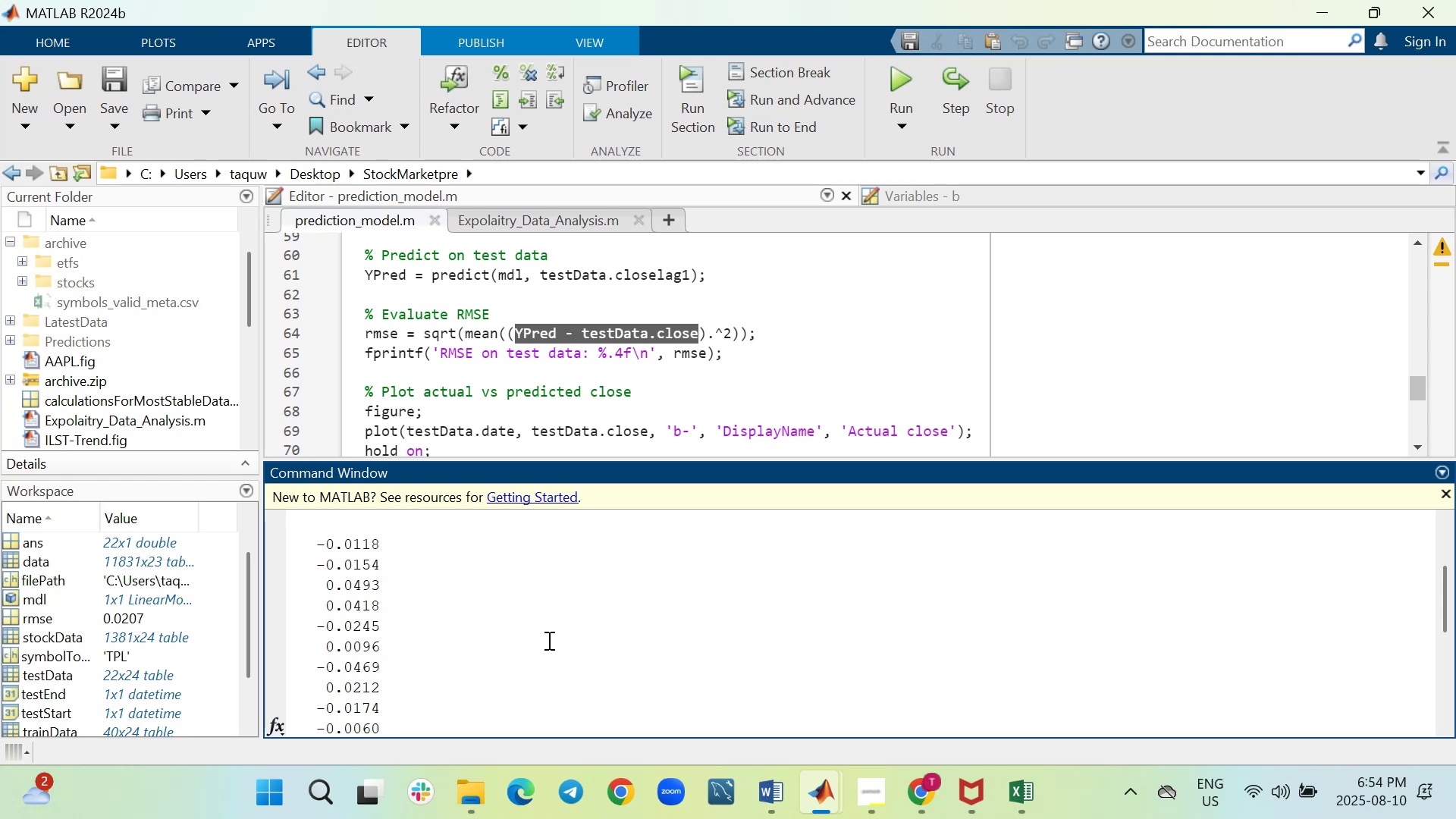 
scroll: coordinate [548, 640], scroll_direction: down, amount: 1.0
 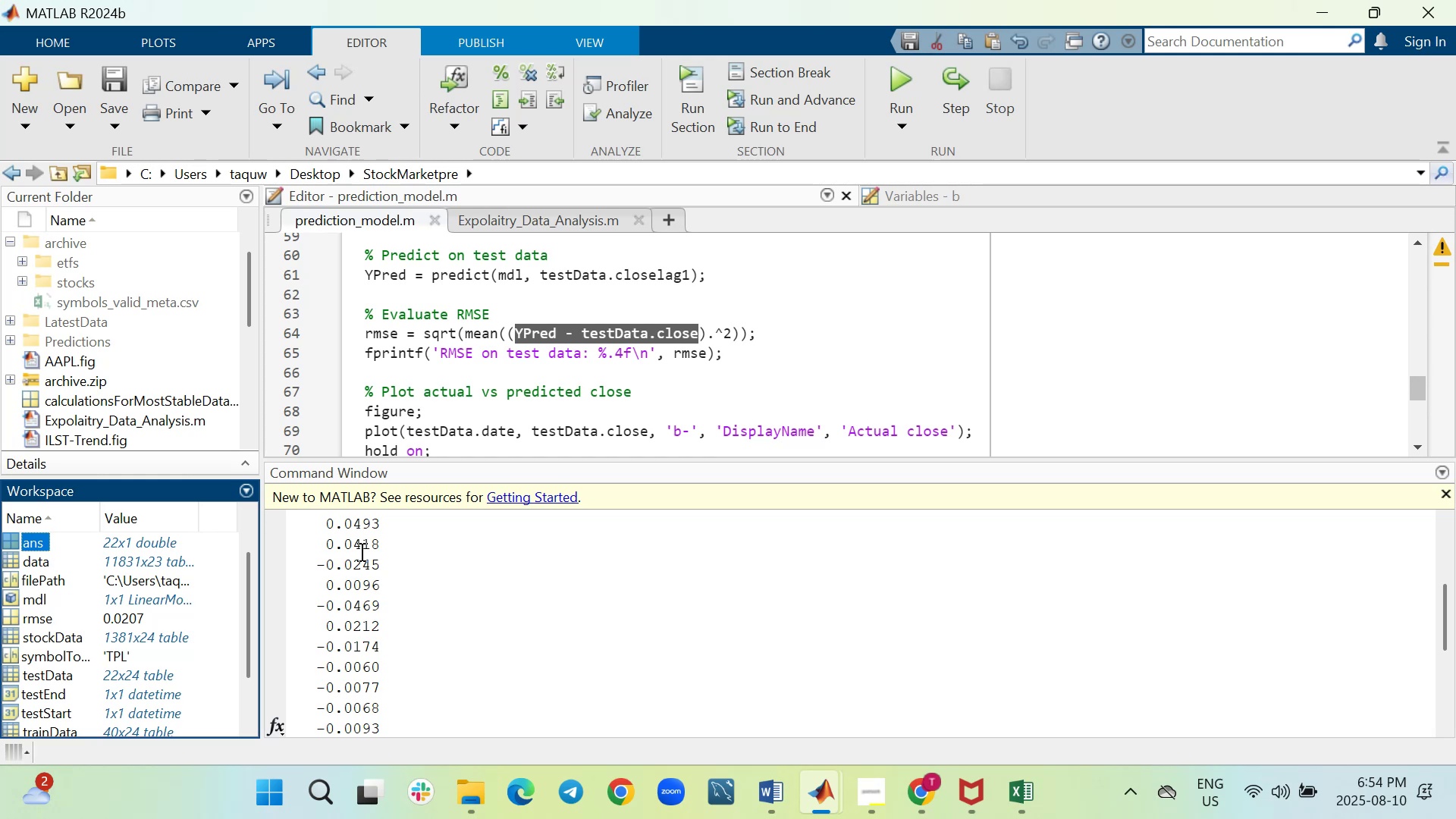 
wait(18.2)
 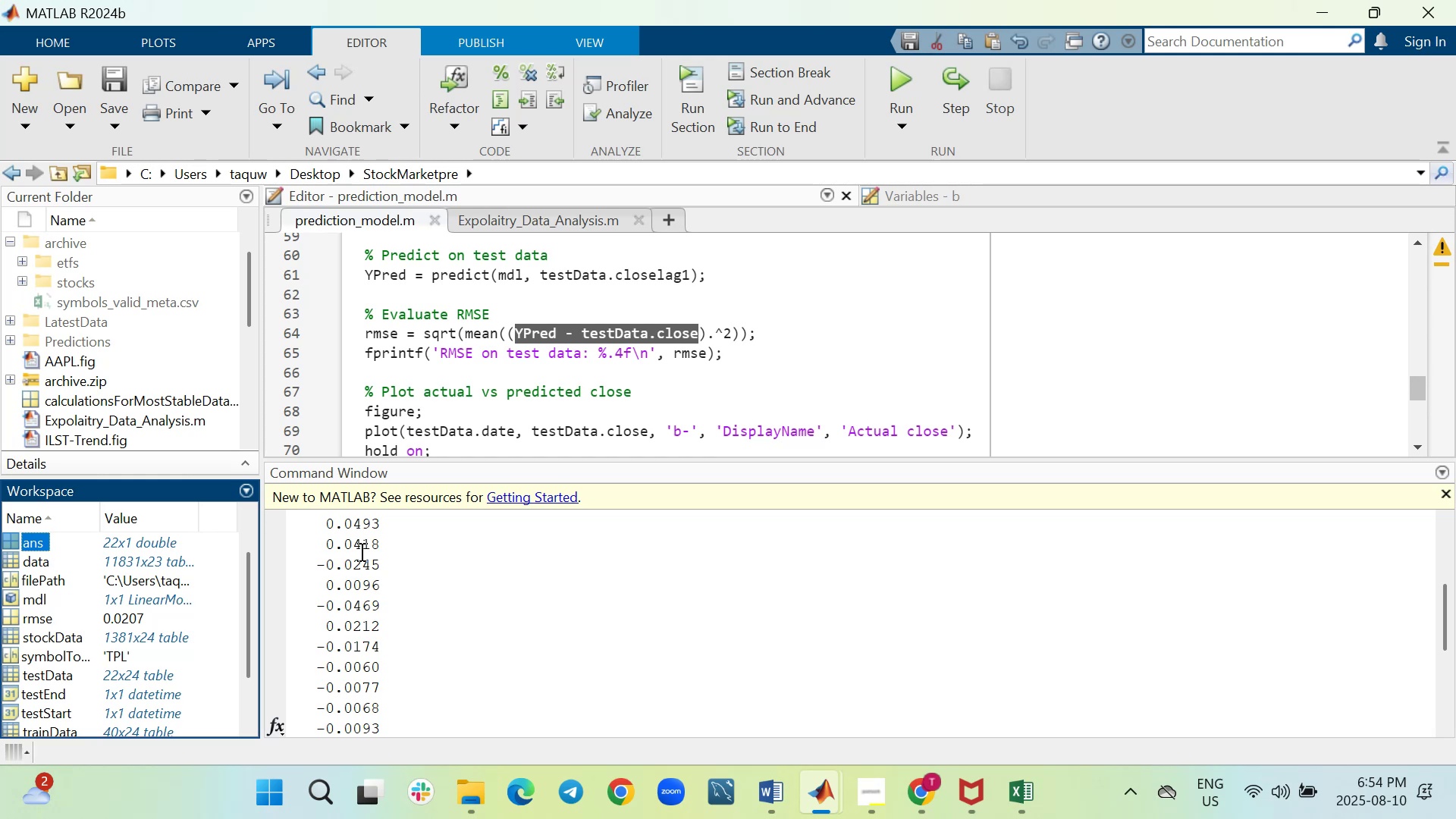 
double_click([8, 536])
 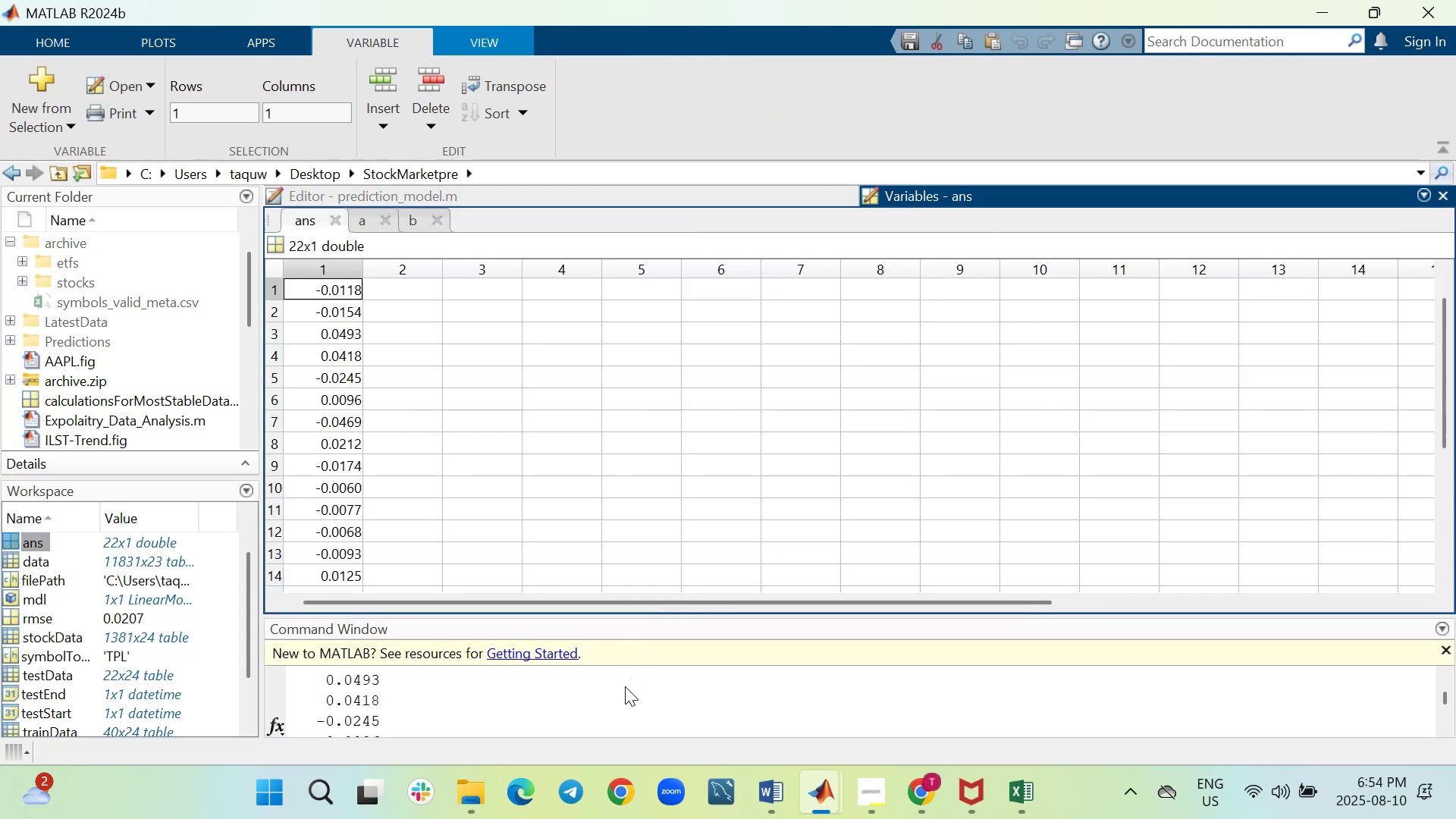 
wait(5.55)
 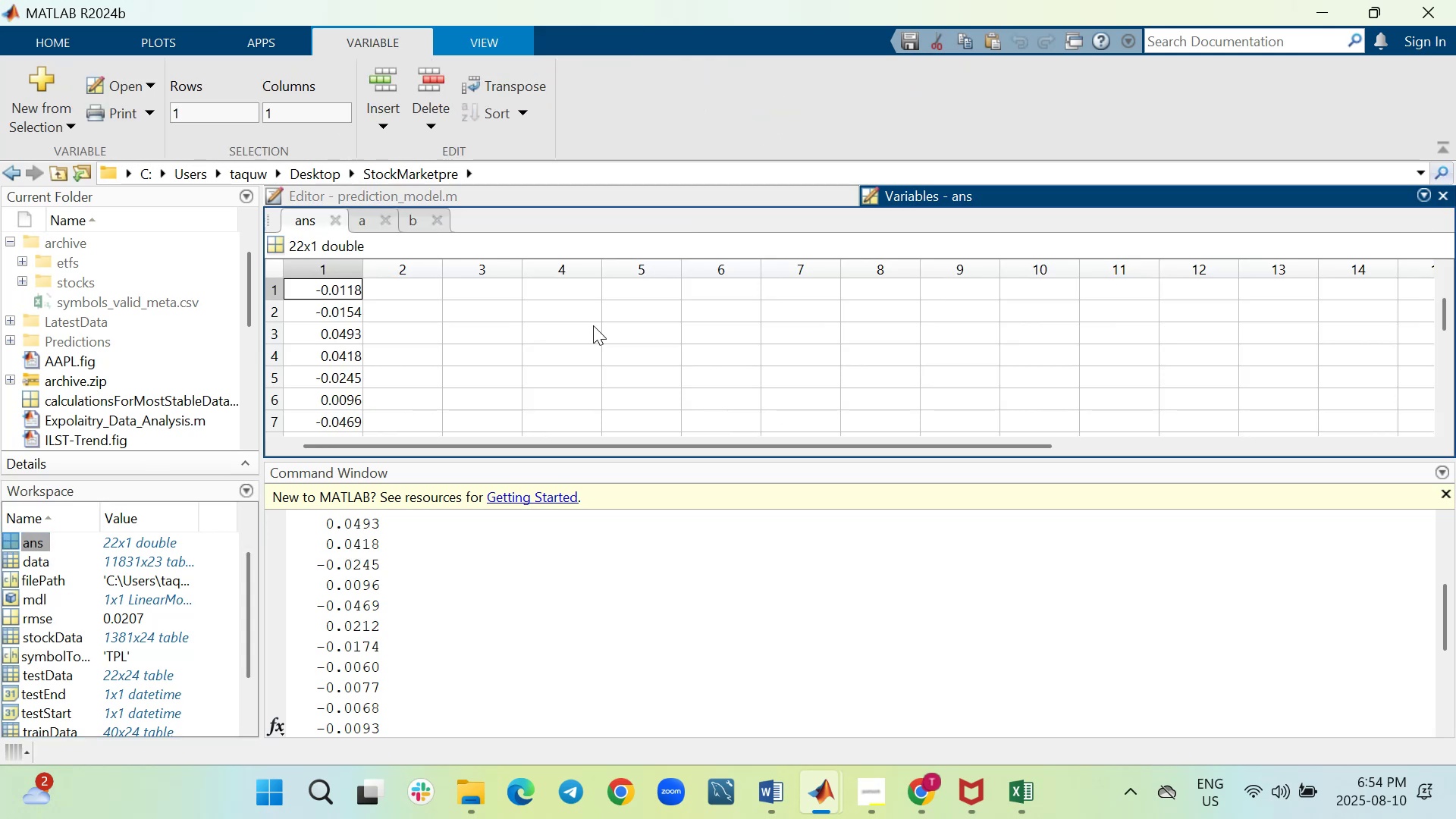 
scroll: coordinate [399, 463], scroll_direction: down, amount: 1.0
 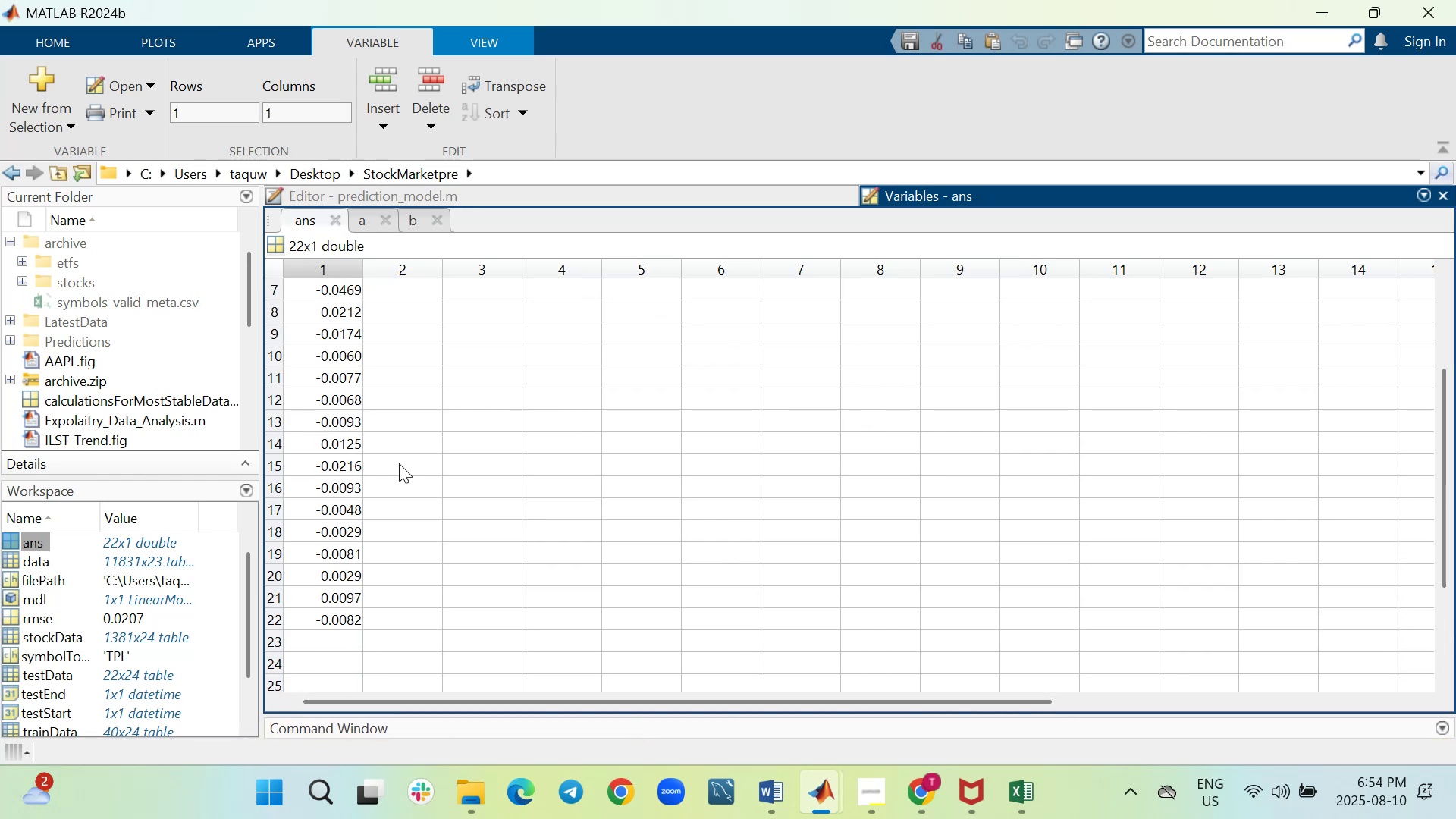 
scroll: coordinate [399, 463], scroll_direction: up, amount: 2.0
 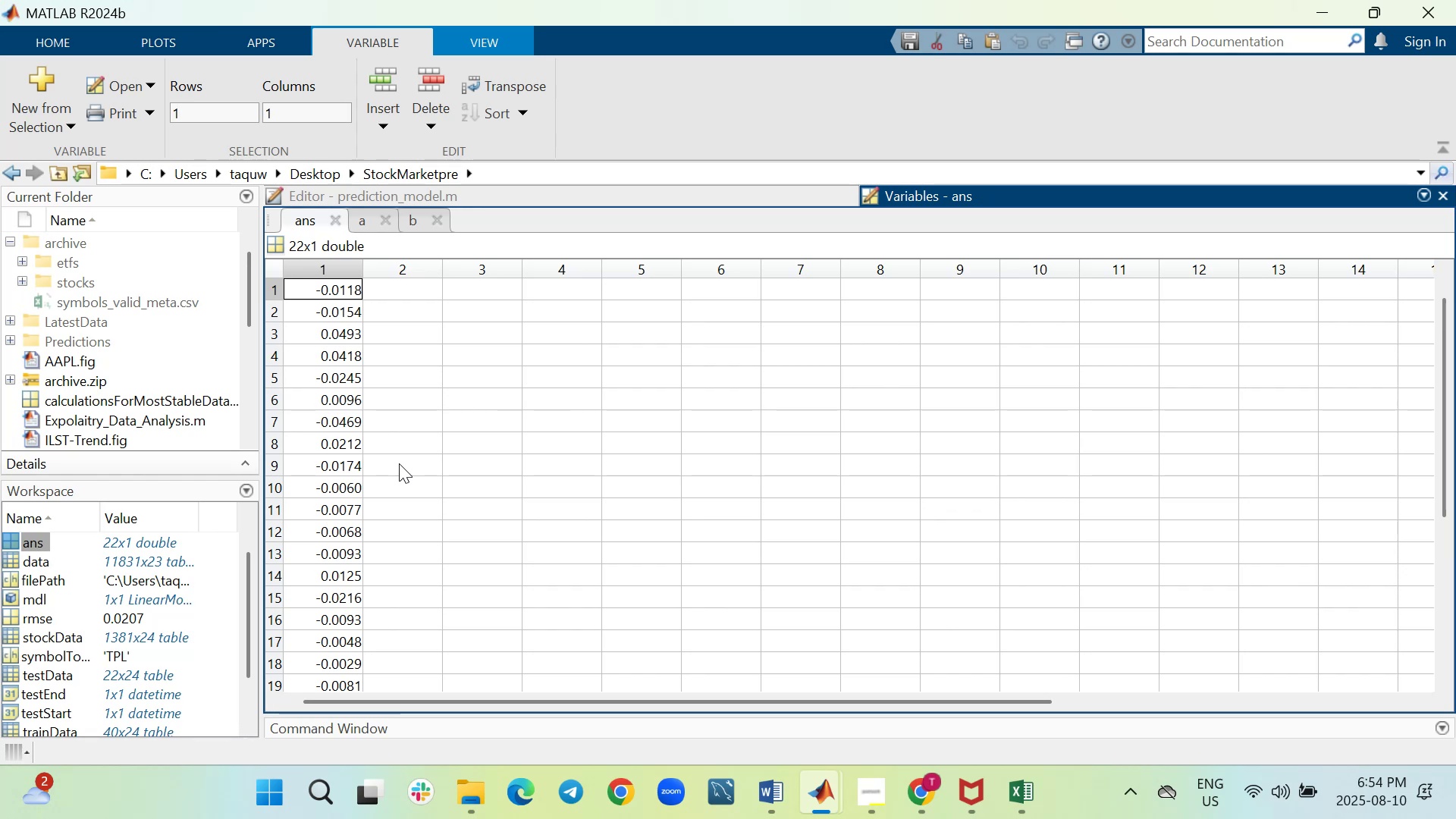 
wait(14.08)
 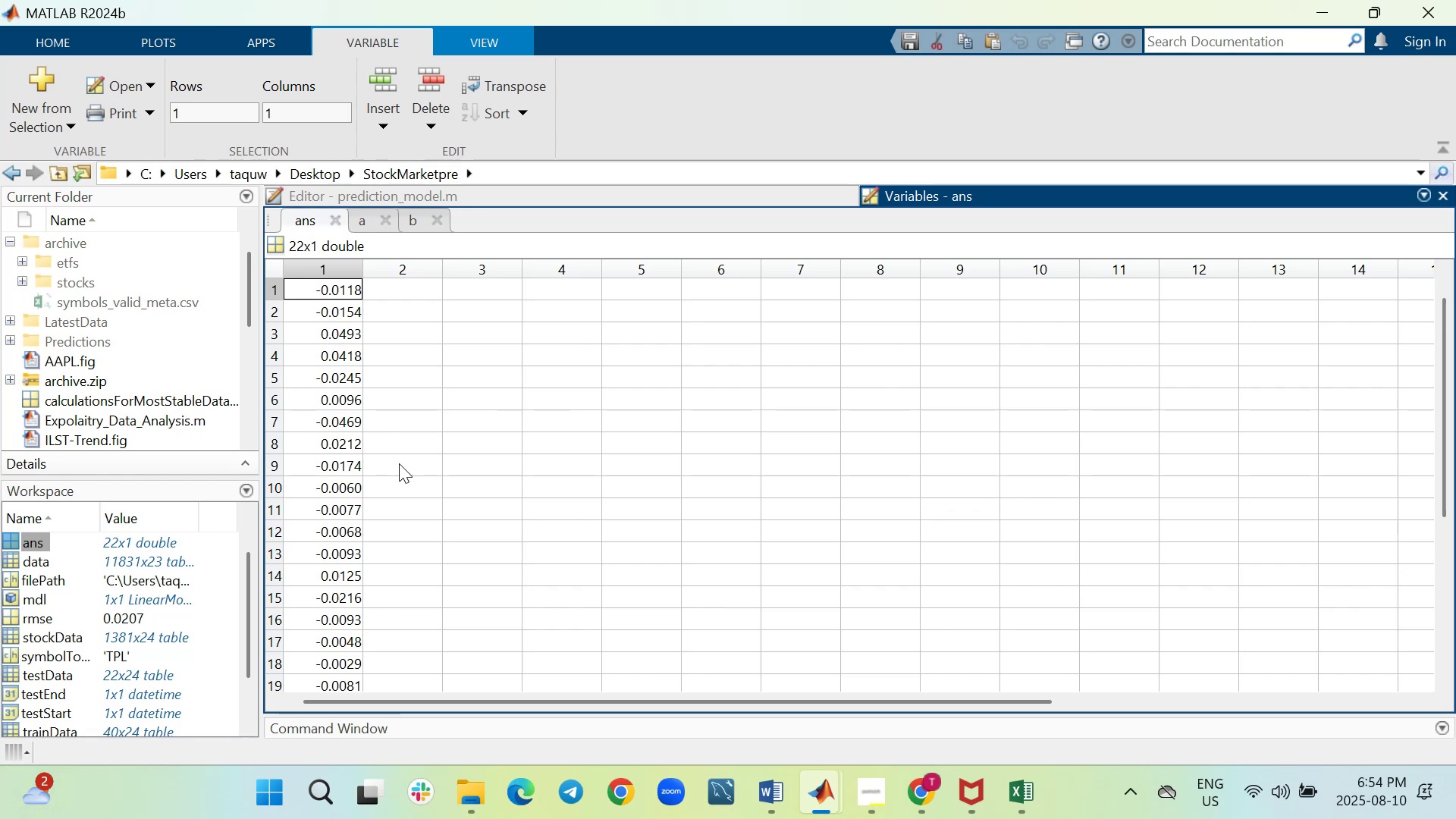 
scroll: coordinate [388, 488], scroll_direction: up, amount: 6.0
 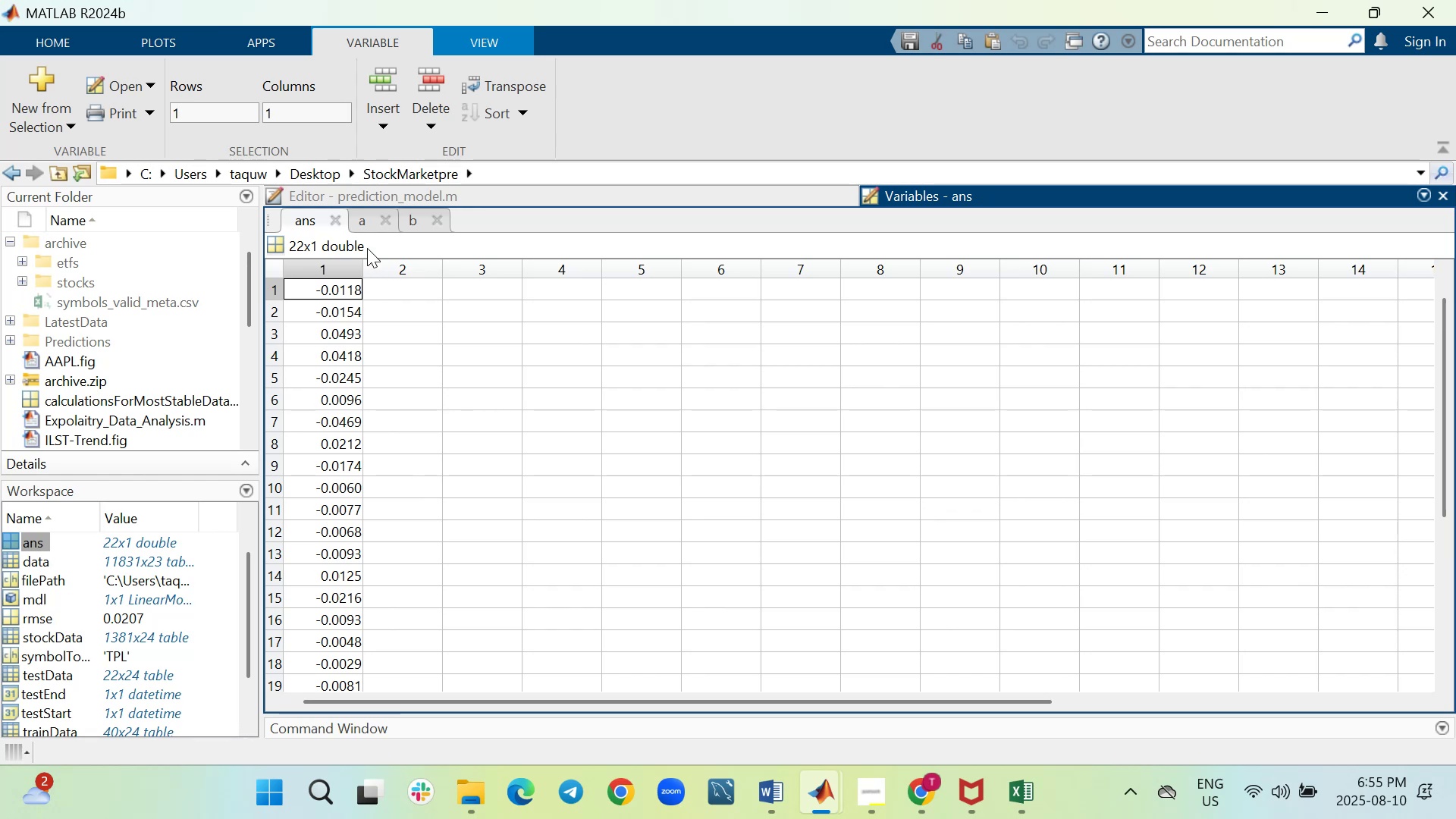 
left_click([369, 212])
 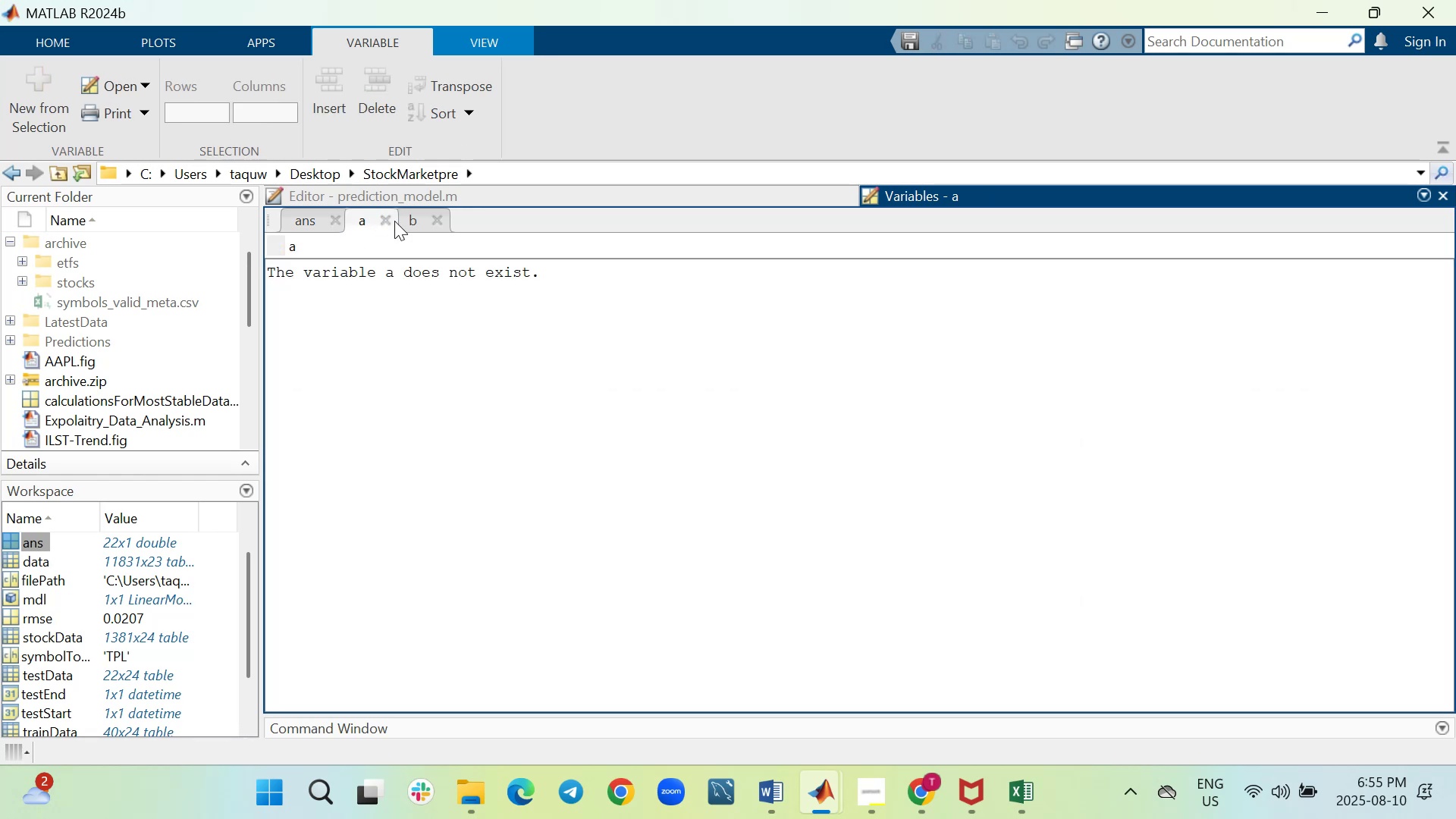 
left_click([394, 221])
 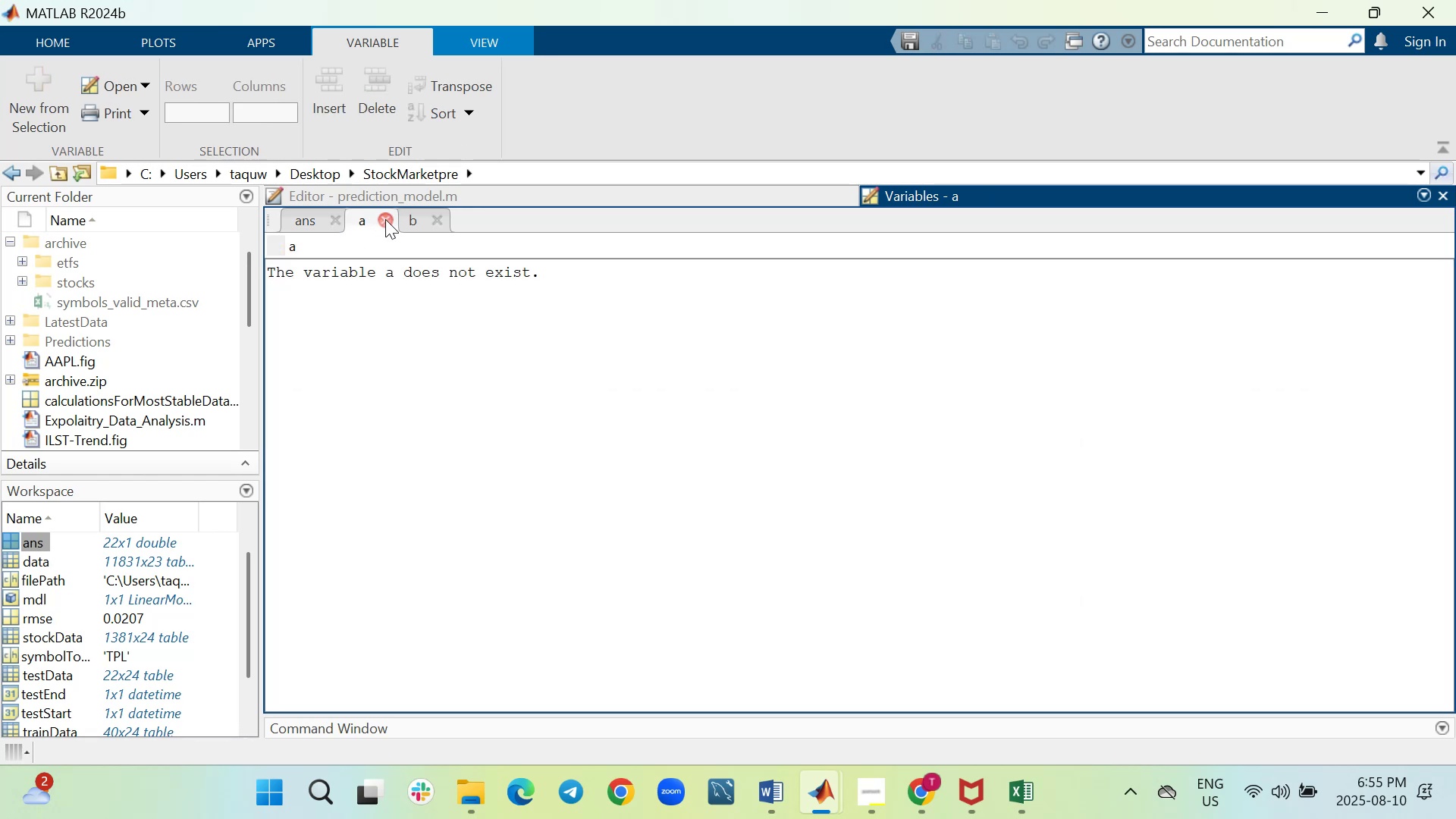 
left_click([384, 219])
 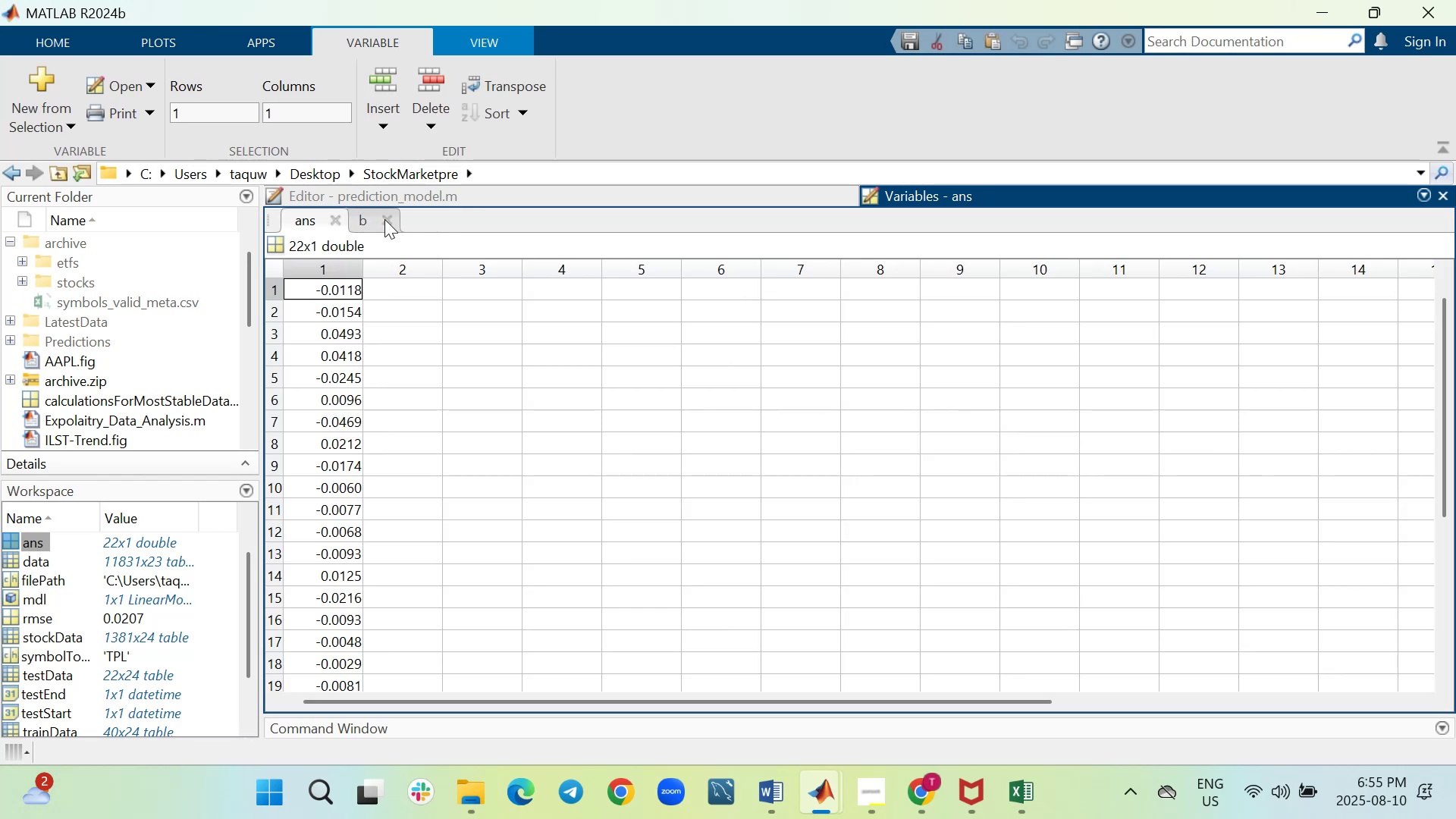 
left_click([384, 219])
 